 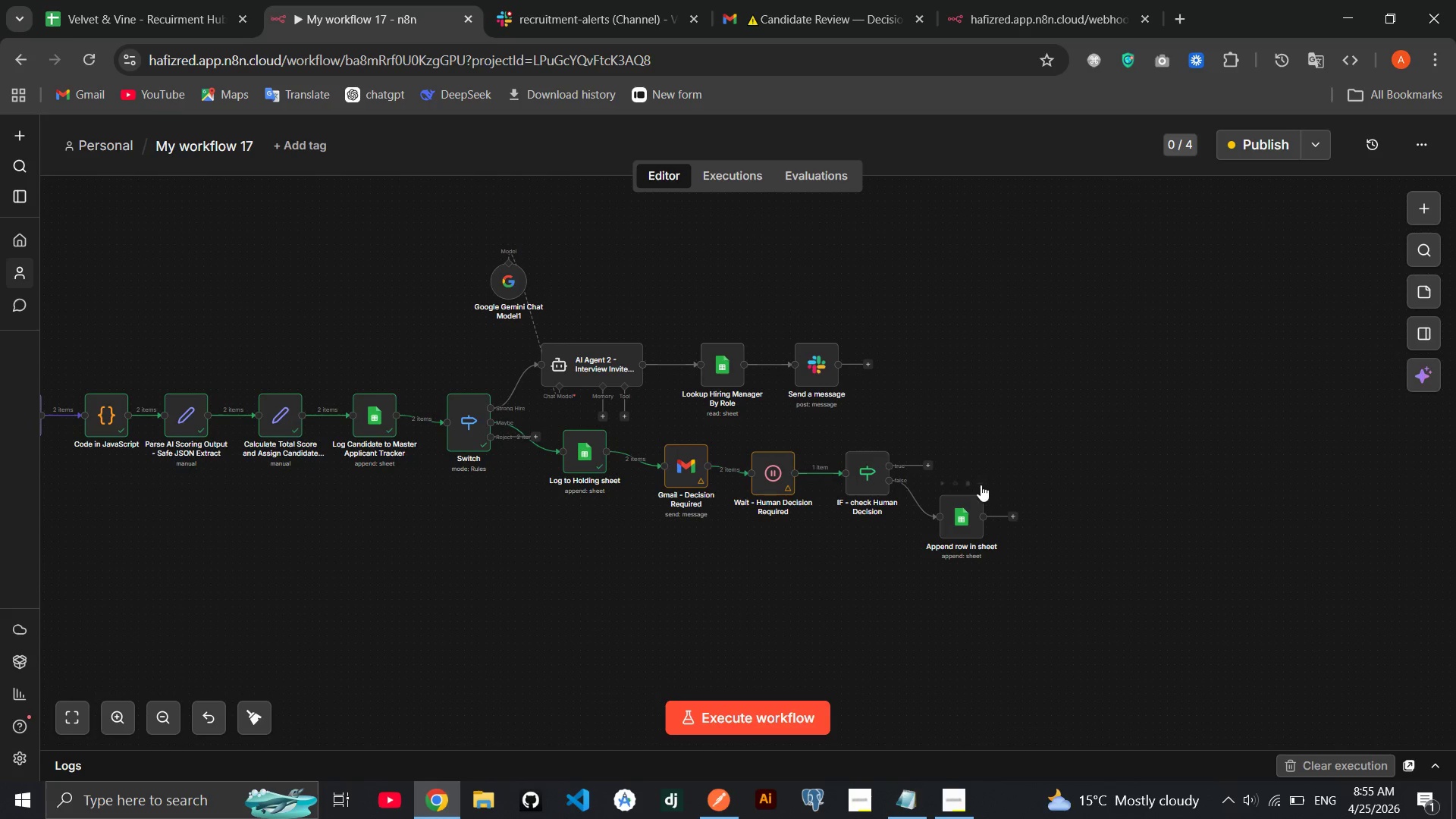 
left_click([980, 482])
 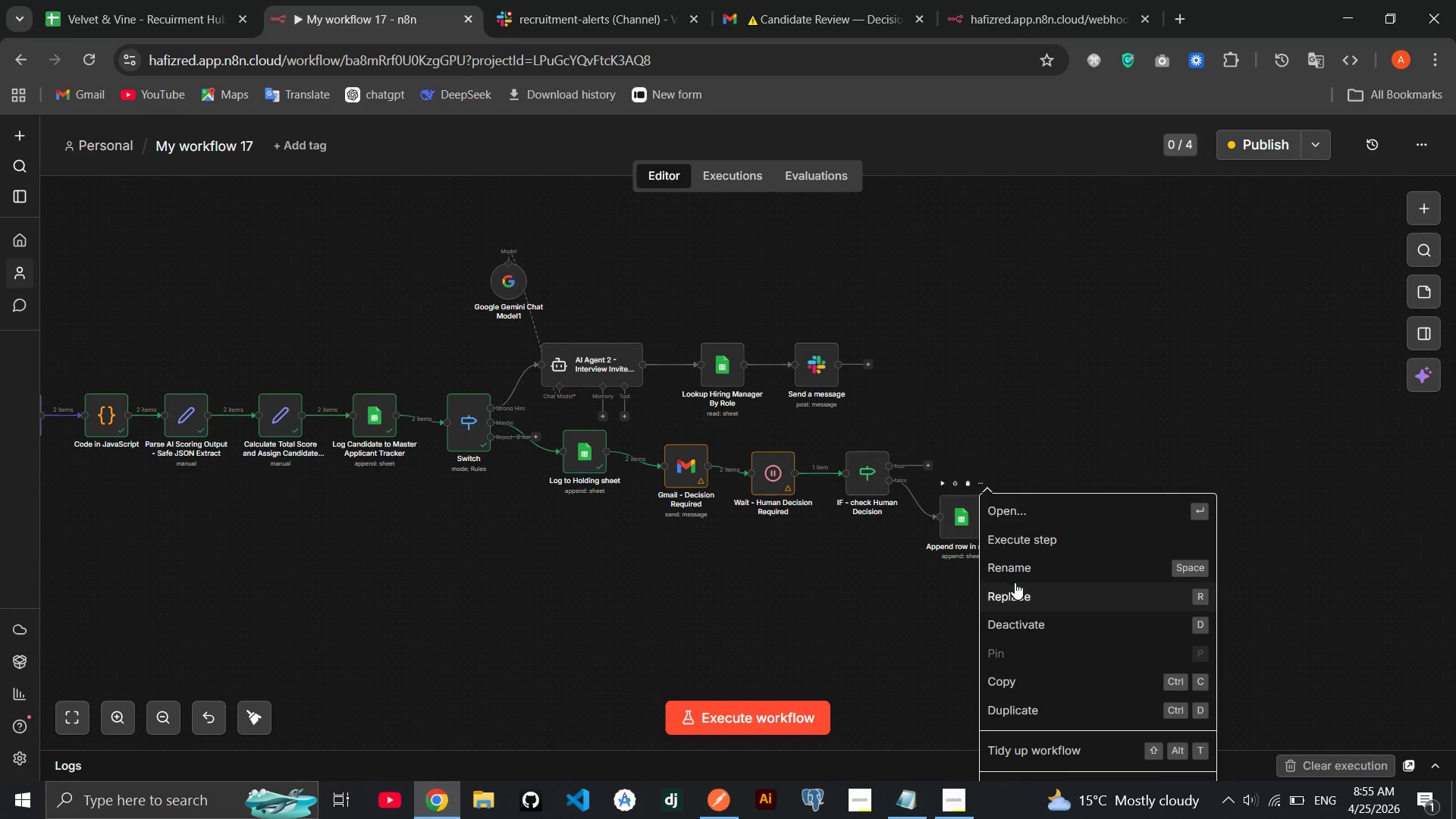 
left_click([1019, 568])
 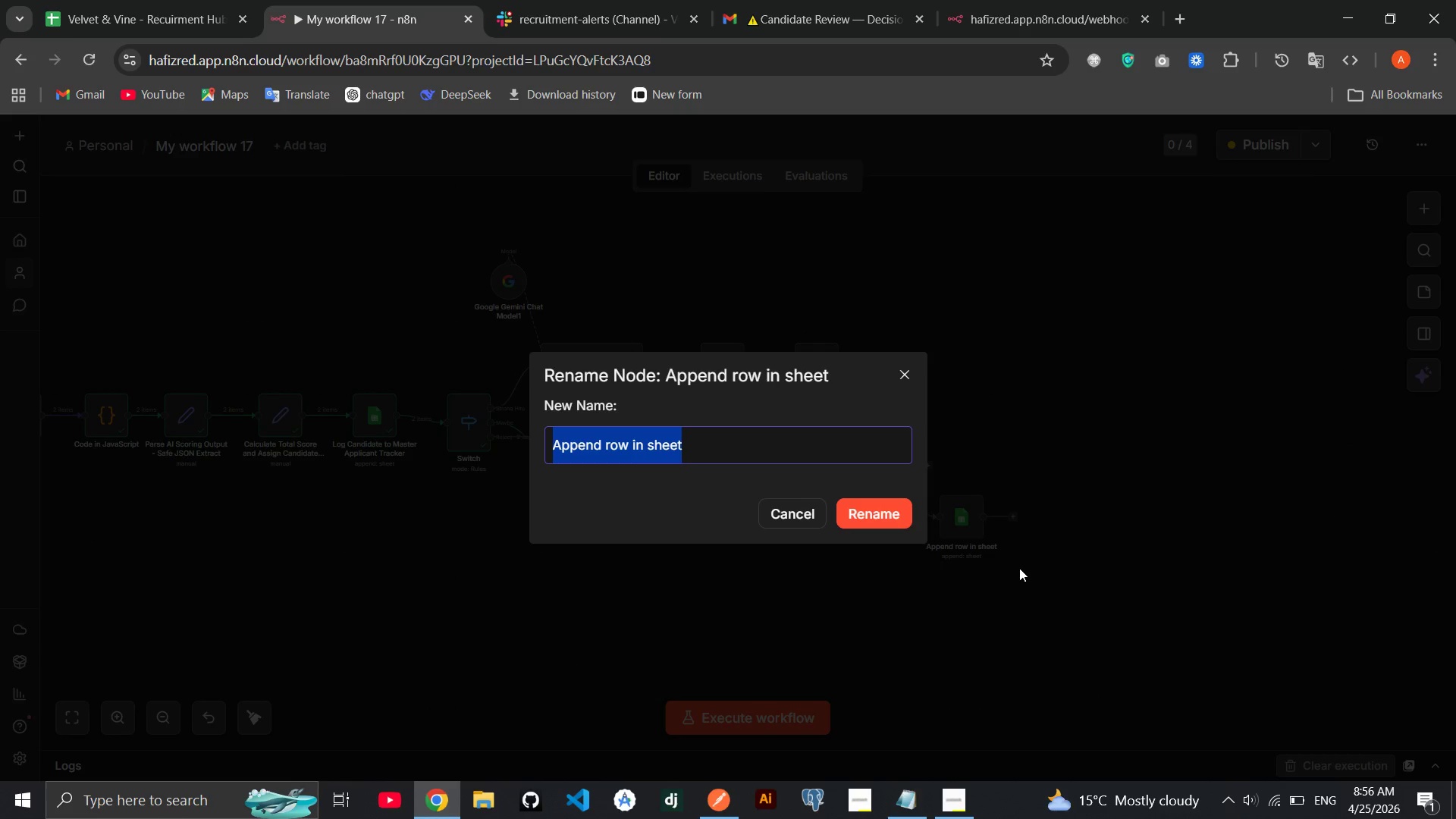 
wait(6.95)
 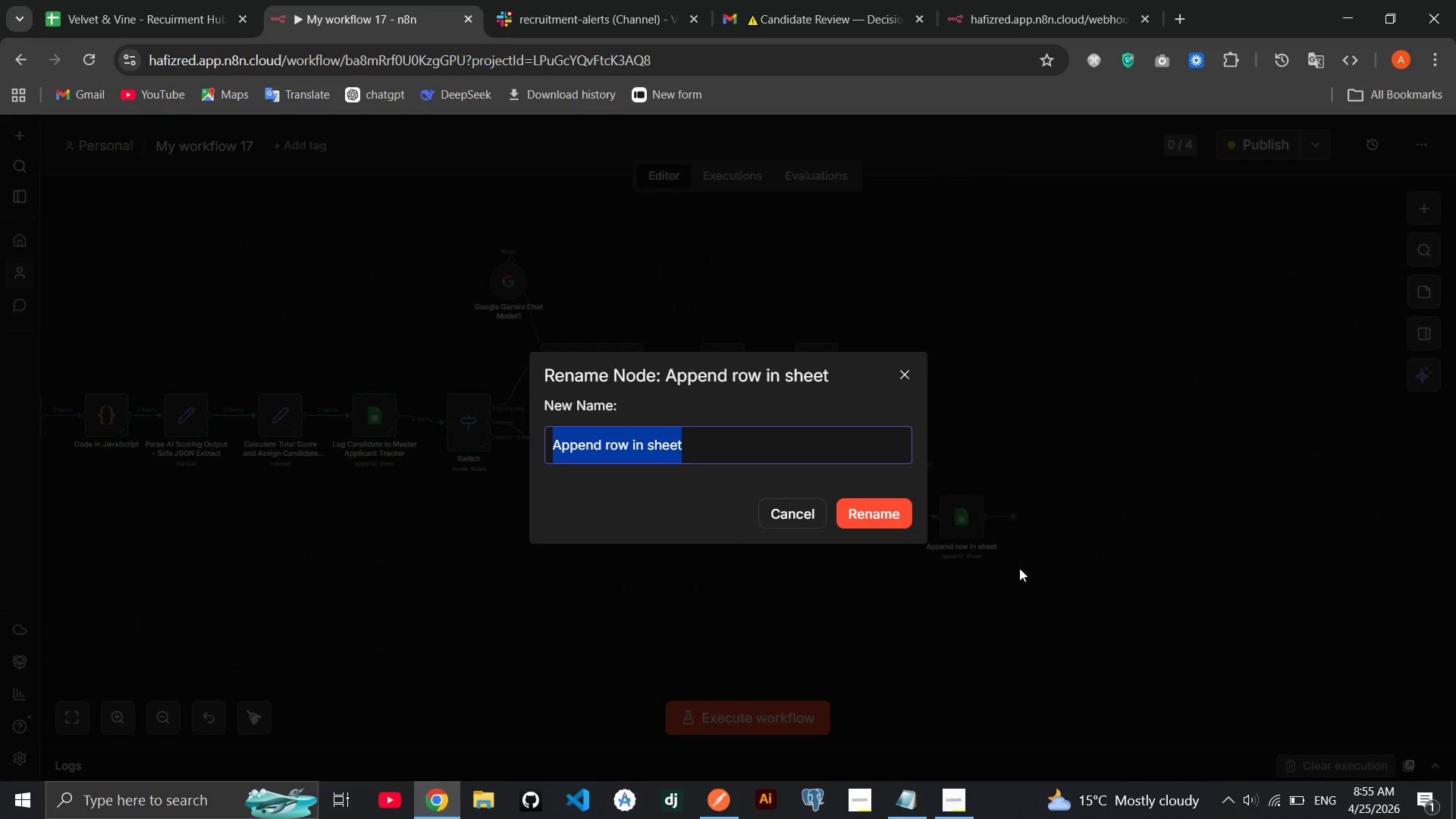 
type(Move No)
 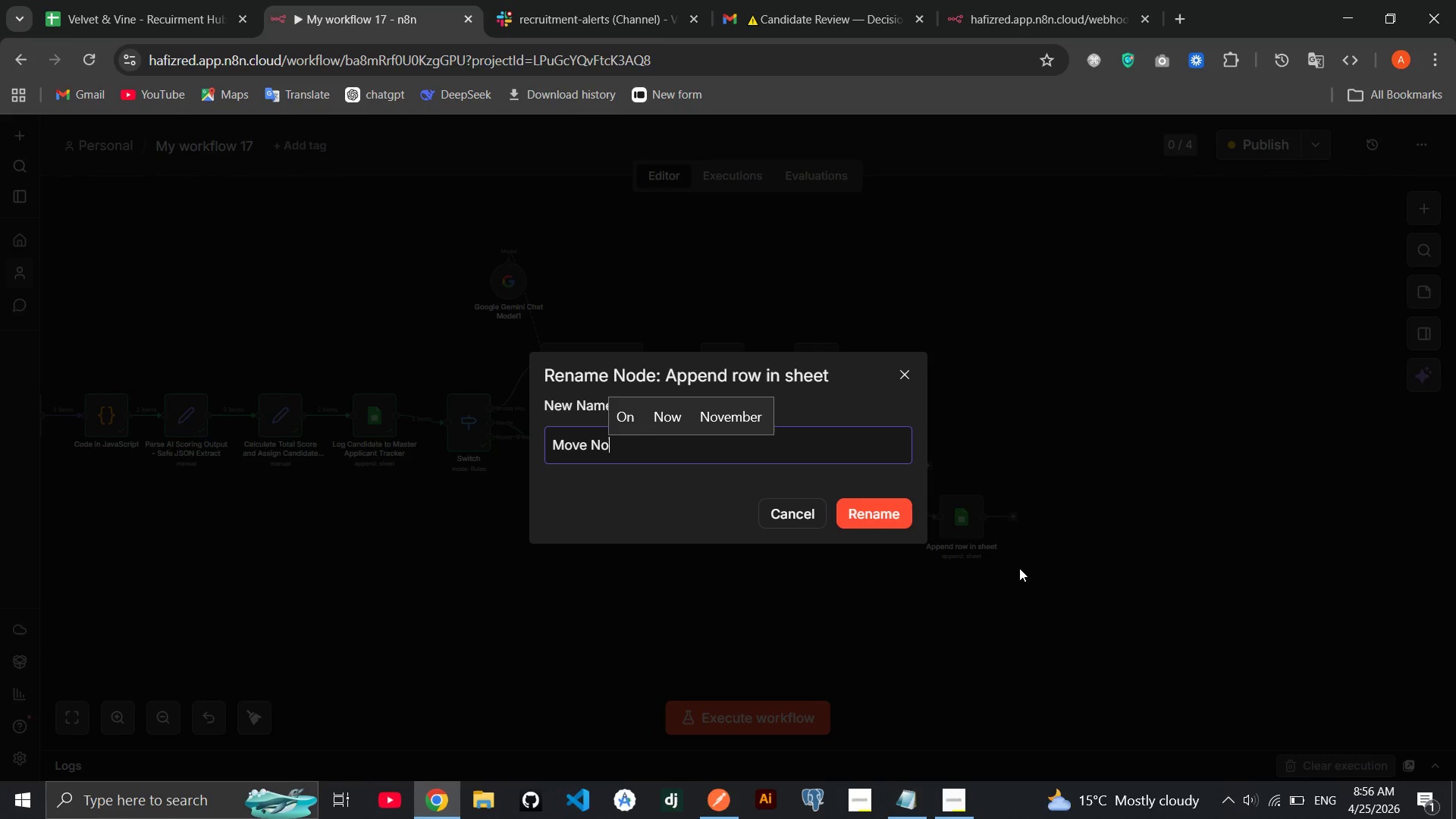 
wait(7.25)
 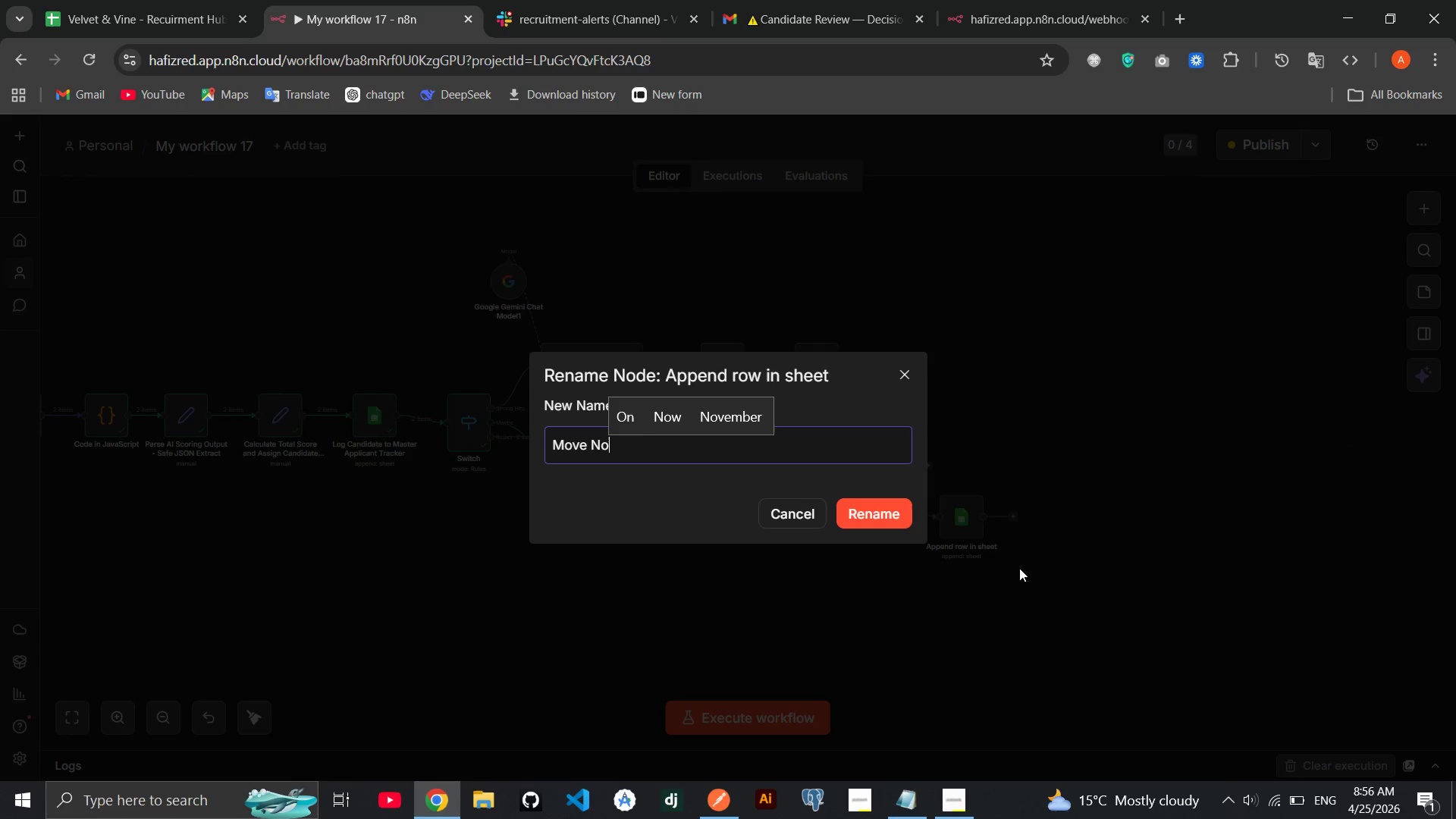 
type(-Response Maybe to Holding Sheet)
 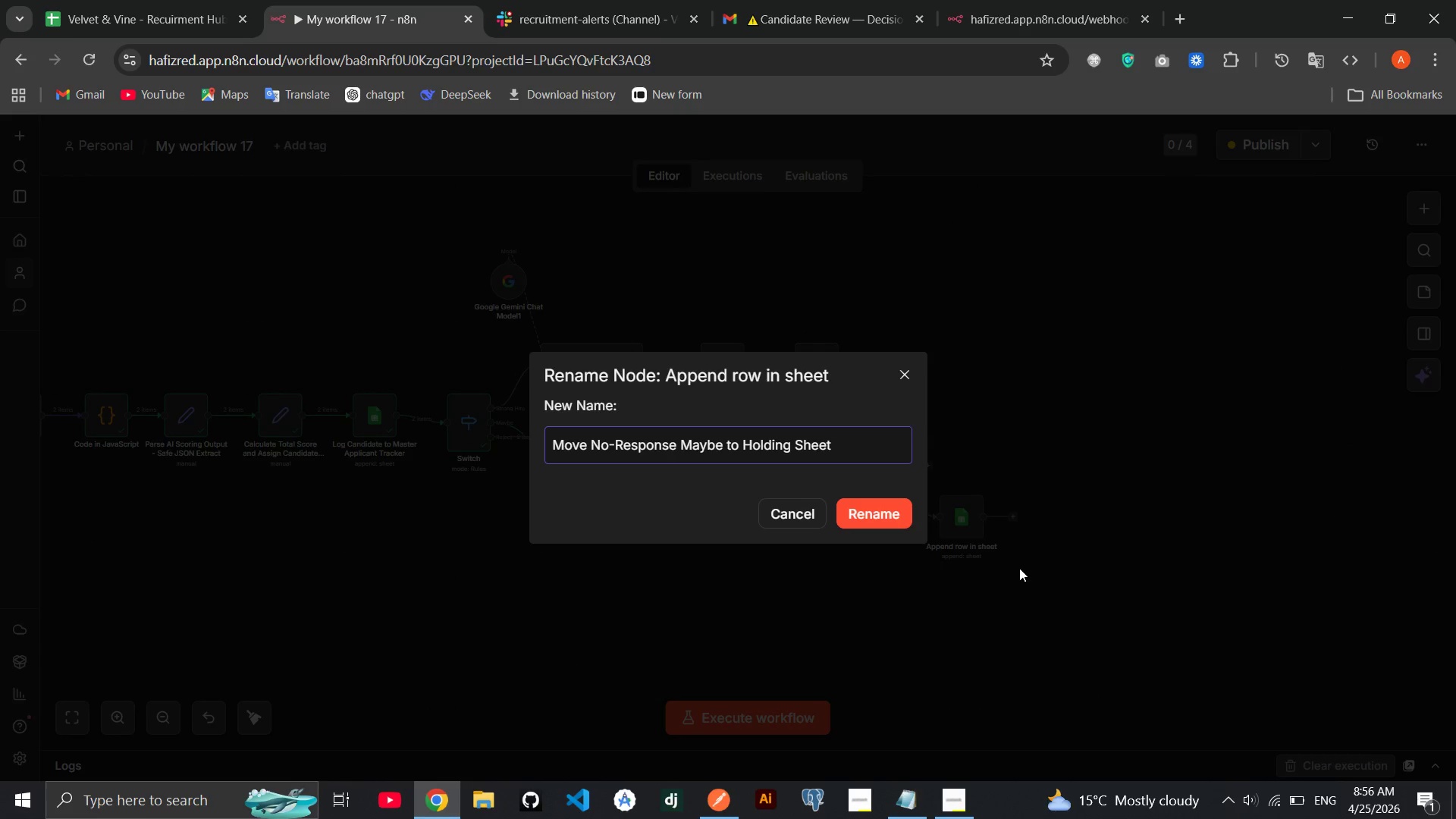 
key(Enter)
 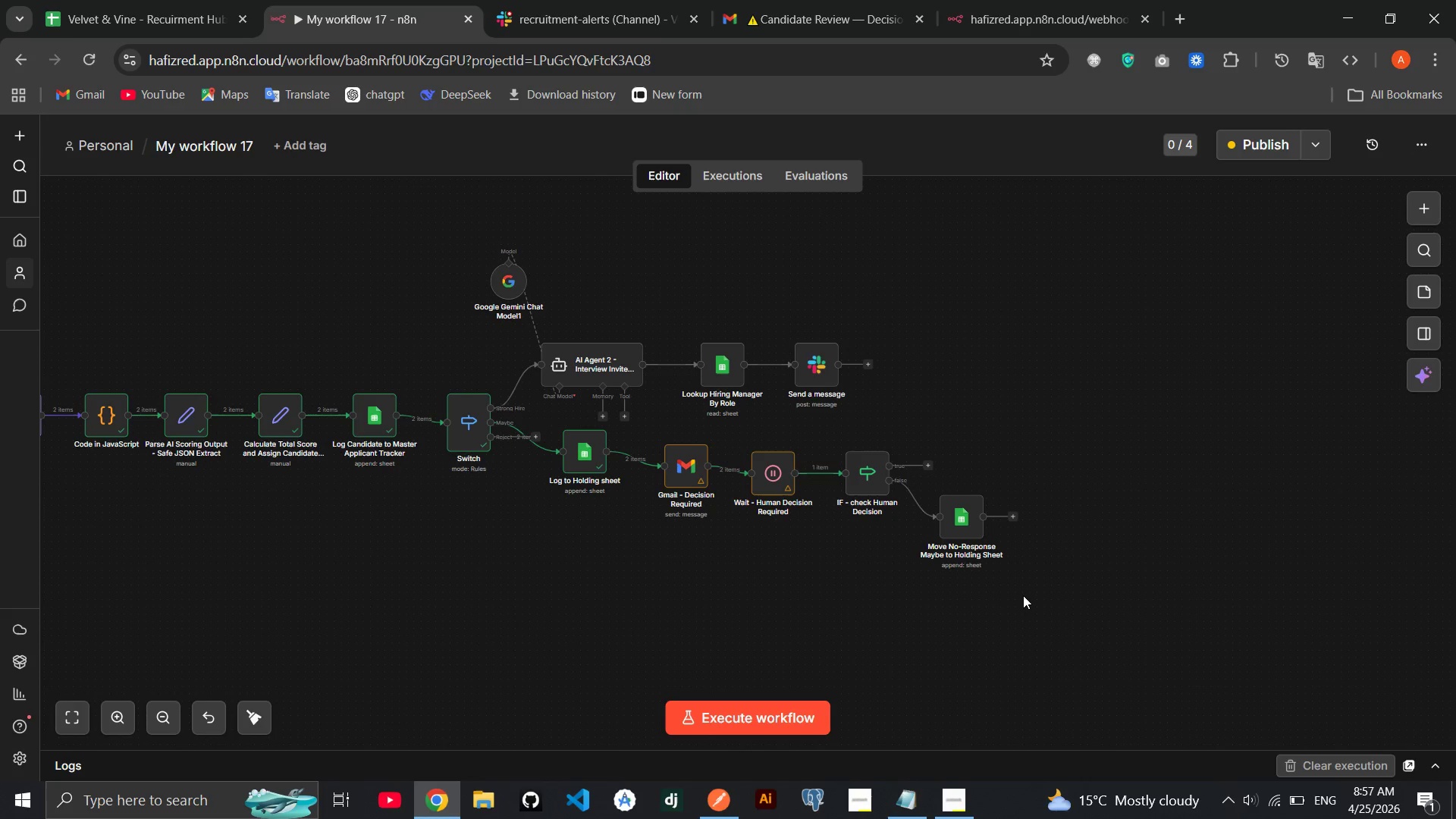 
wait(36.25)
 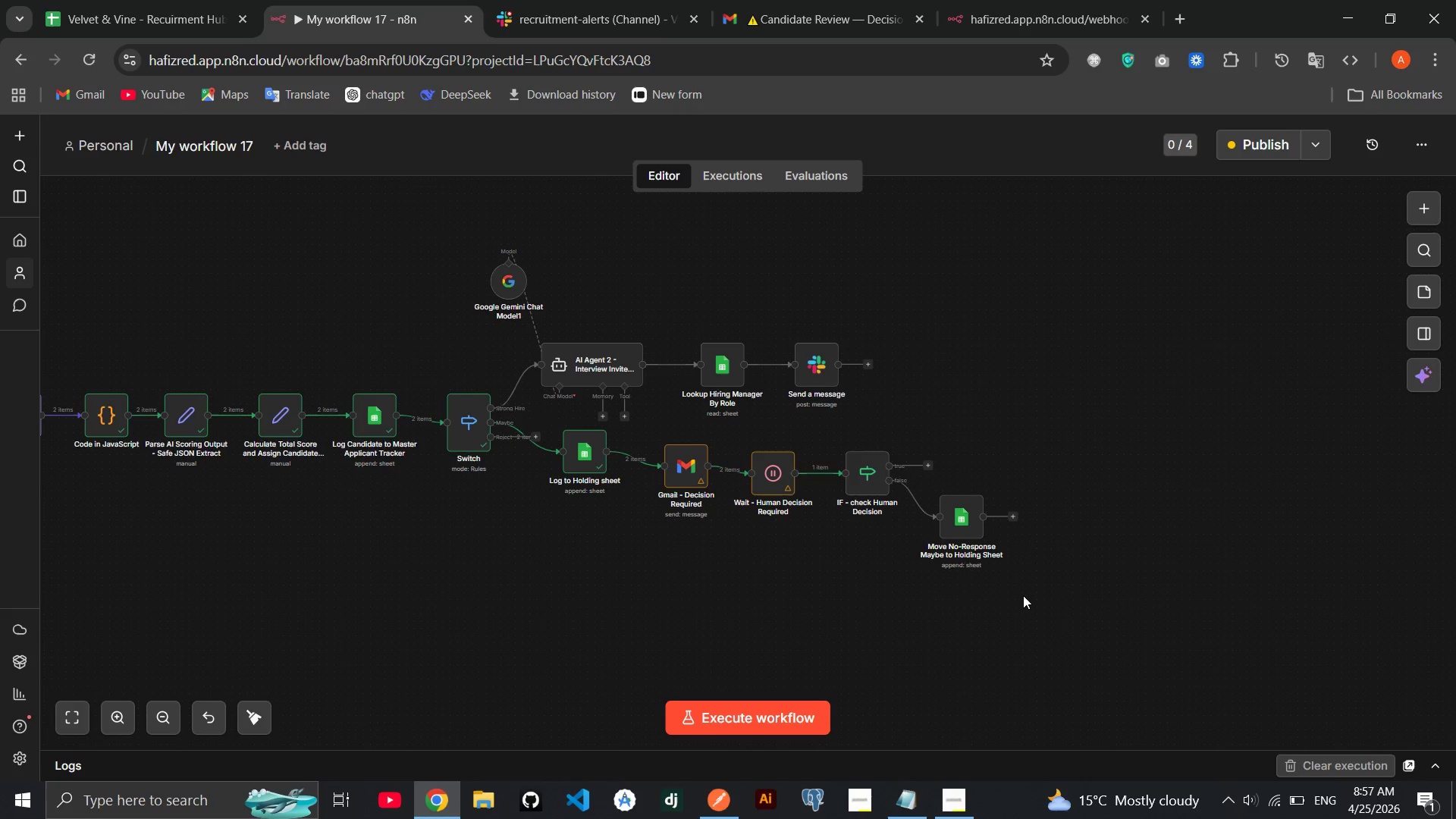 
mouse_move([532, 449])
 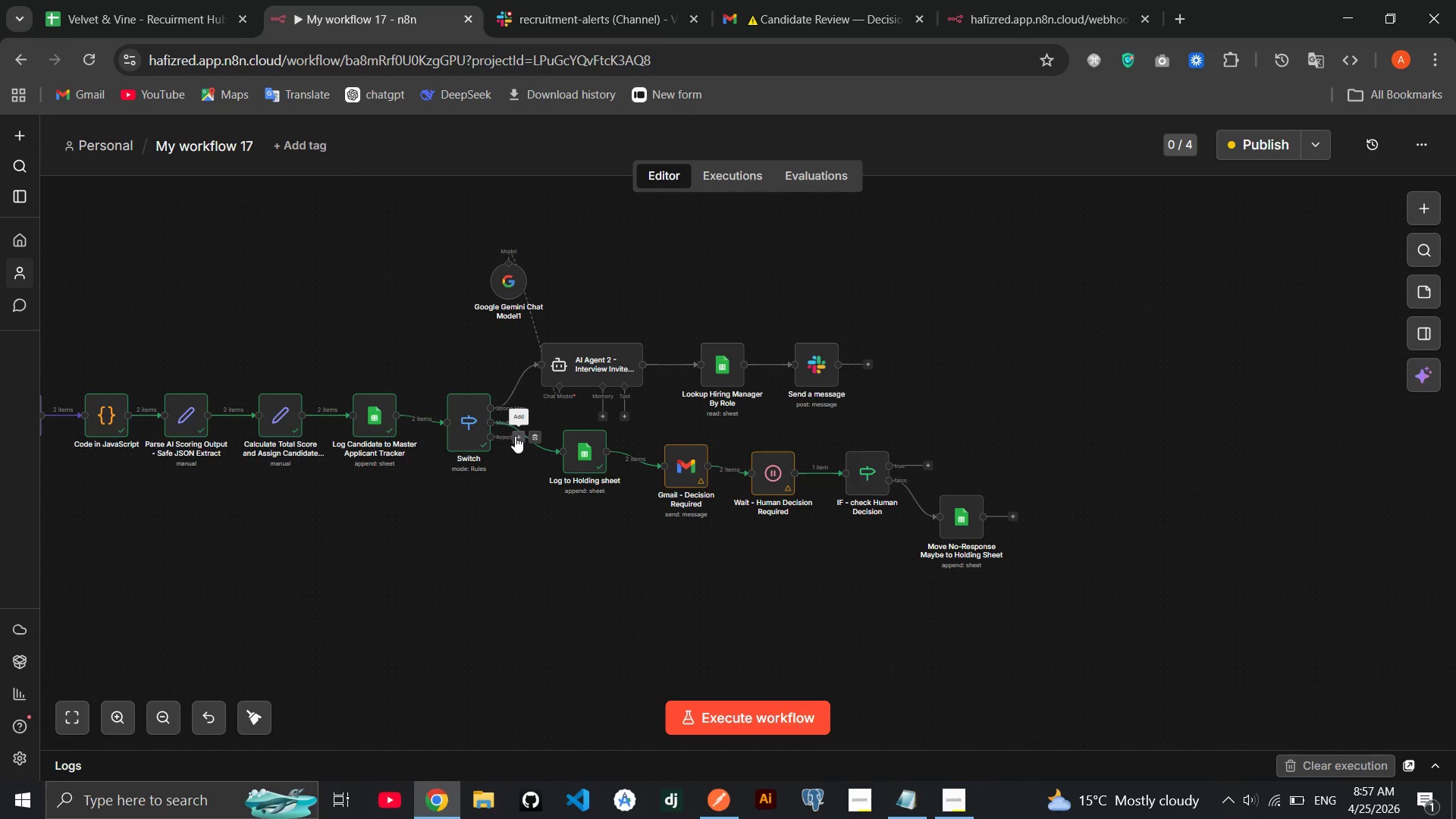 
left_click([515, 436])
 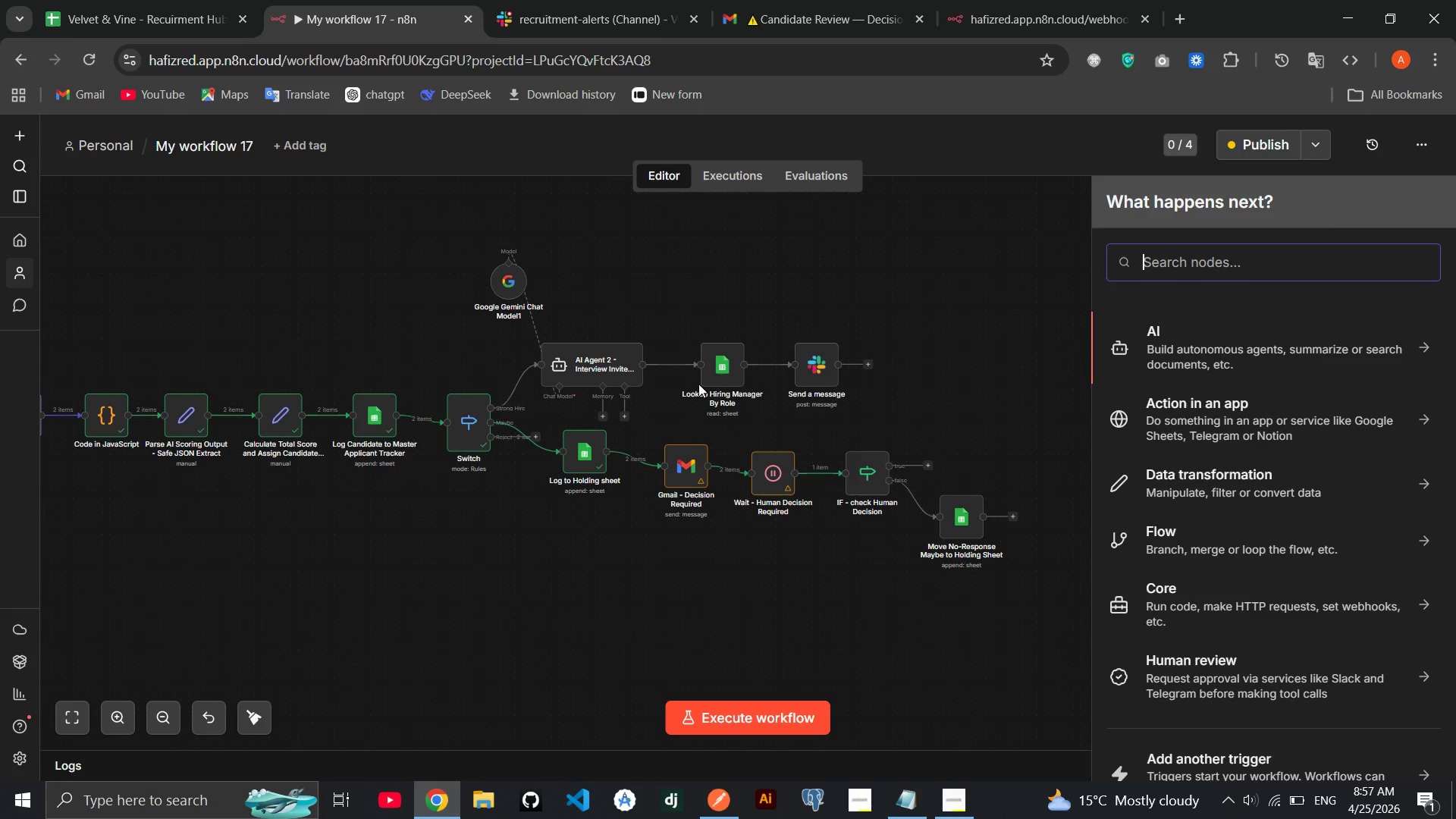 
type(g,)
key(Backspace)
type(mail)
 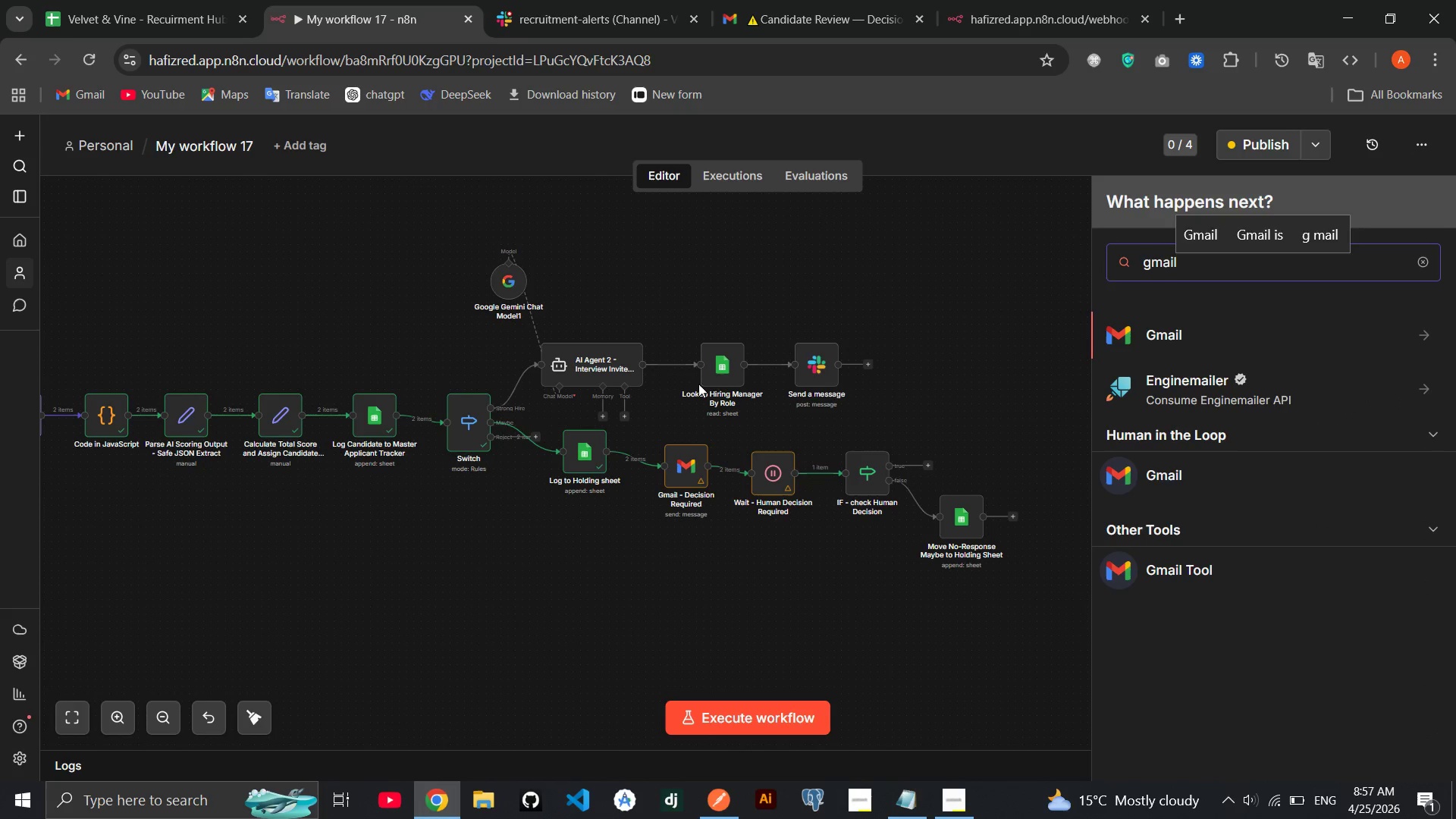 
key(Enter)
 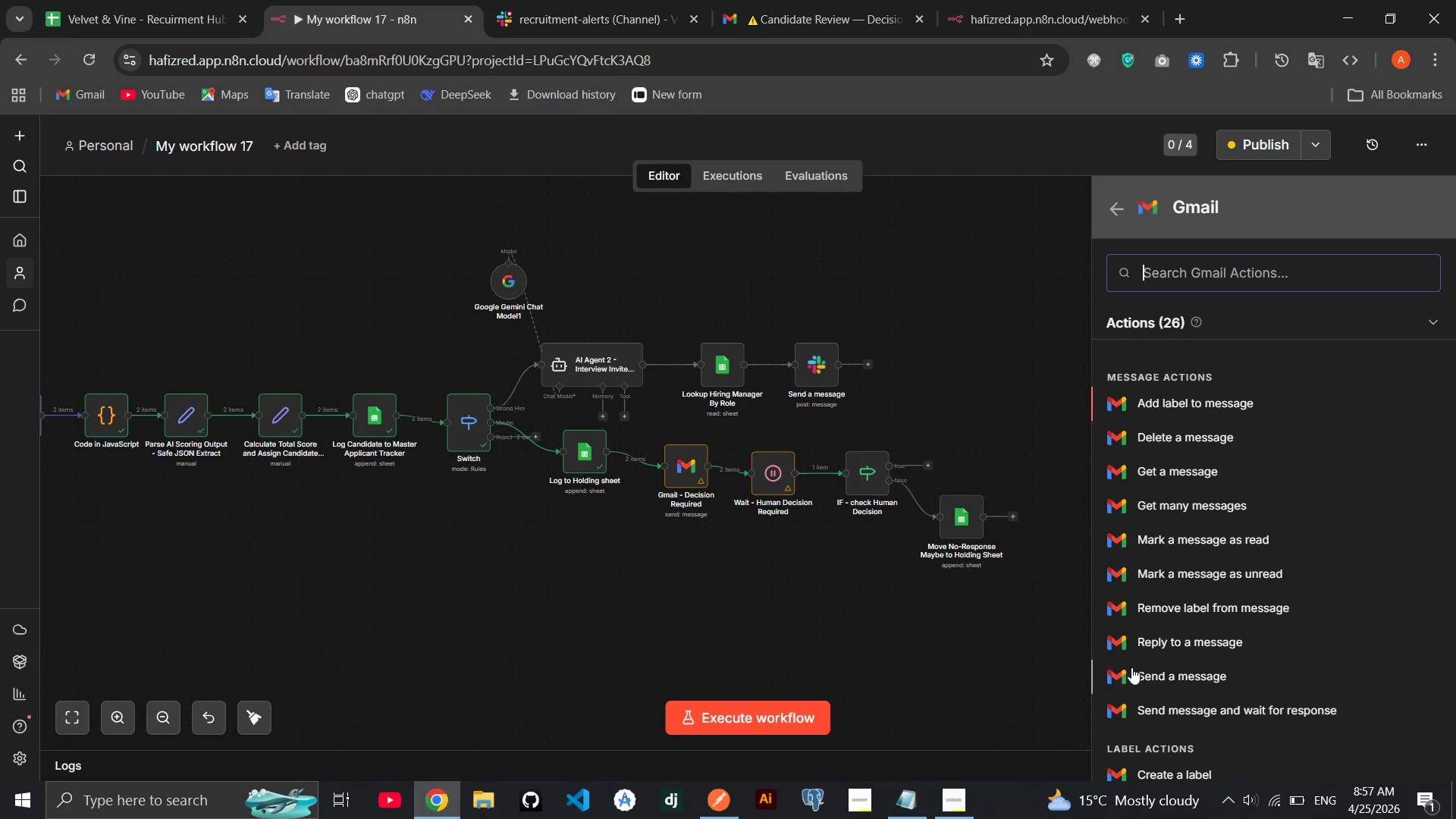 
left_click([1134, 670])
 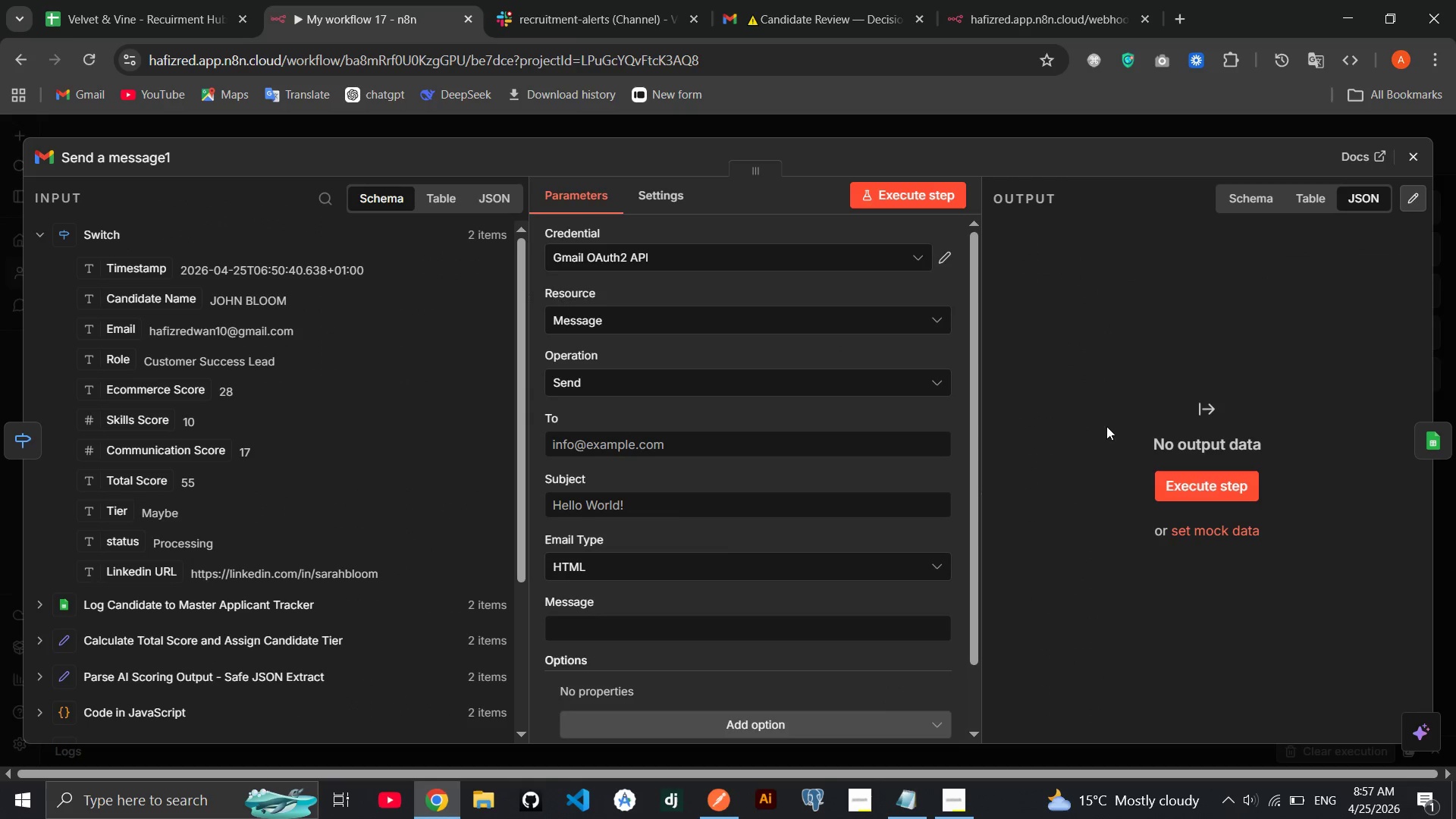 
left_click([1404, 149])
 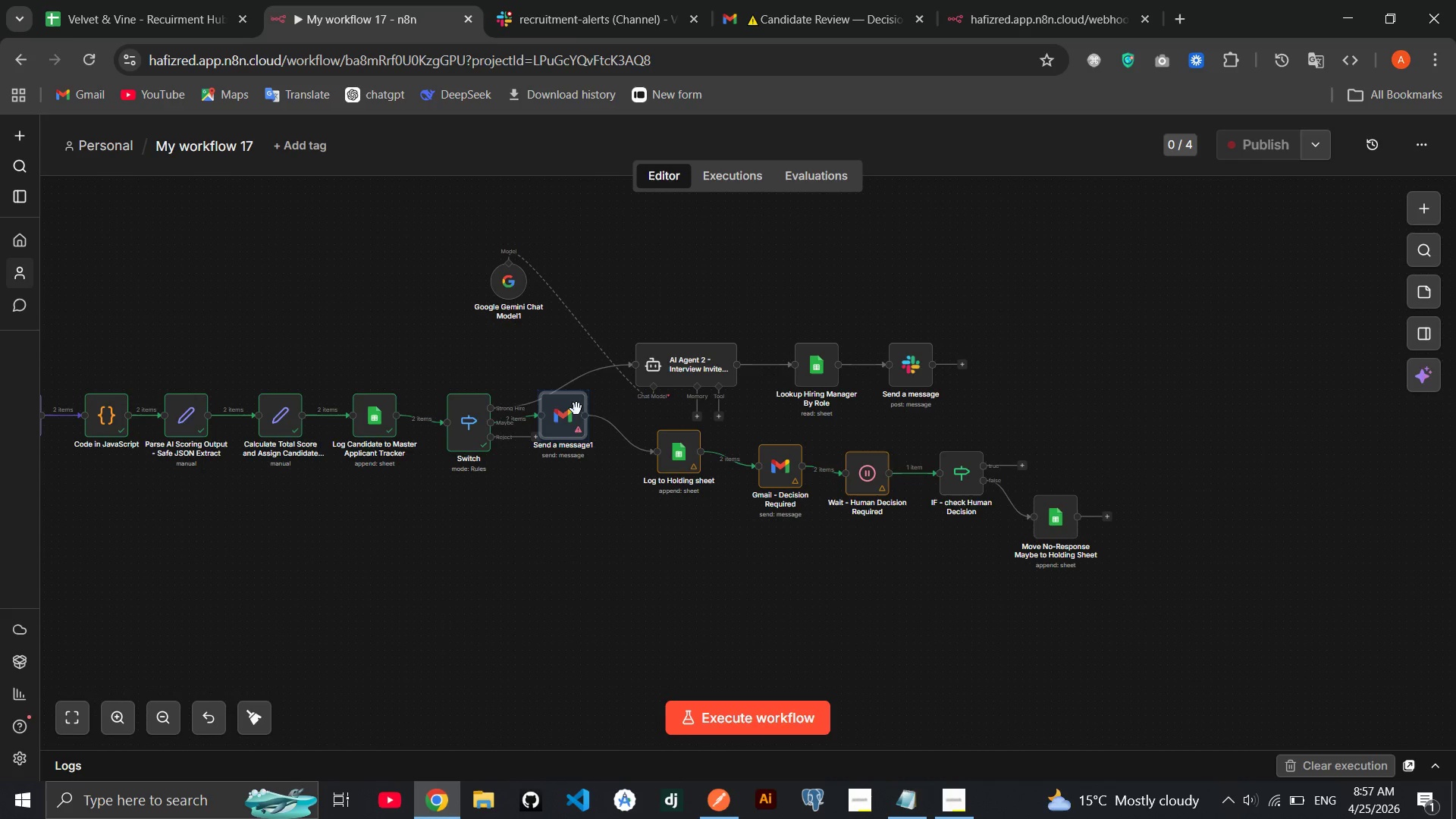 
left_click_drag(start_coordinate=[553, 414], to_coordinate=[570, 431])
 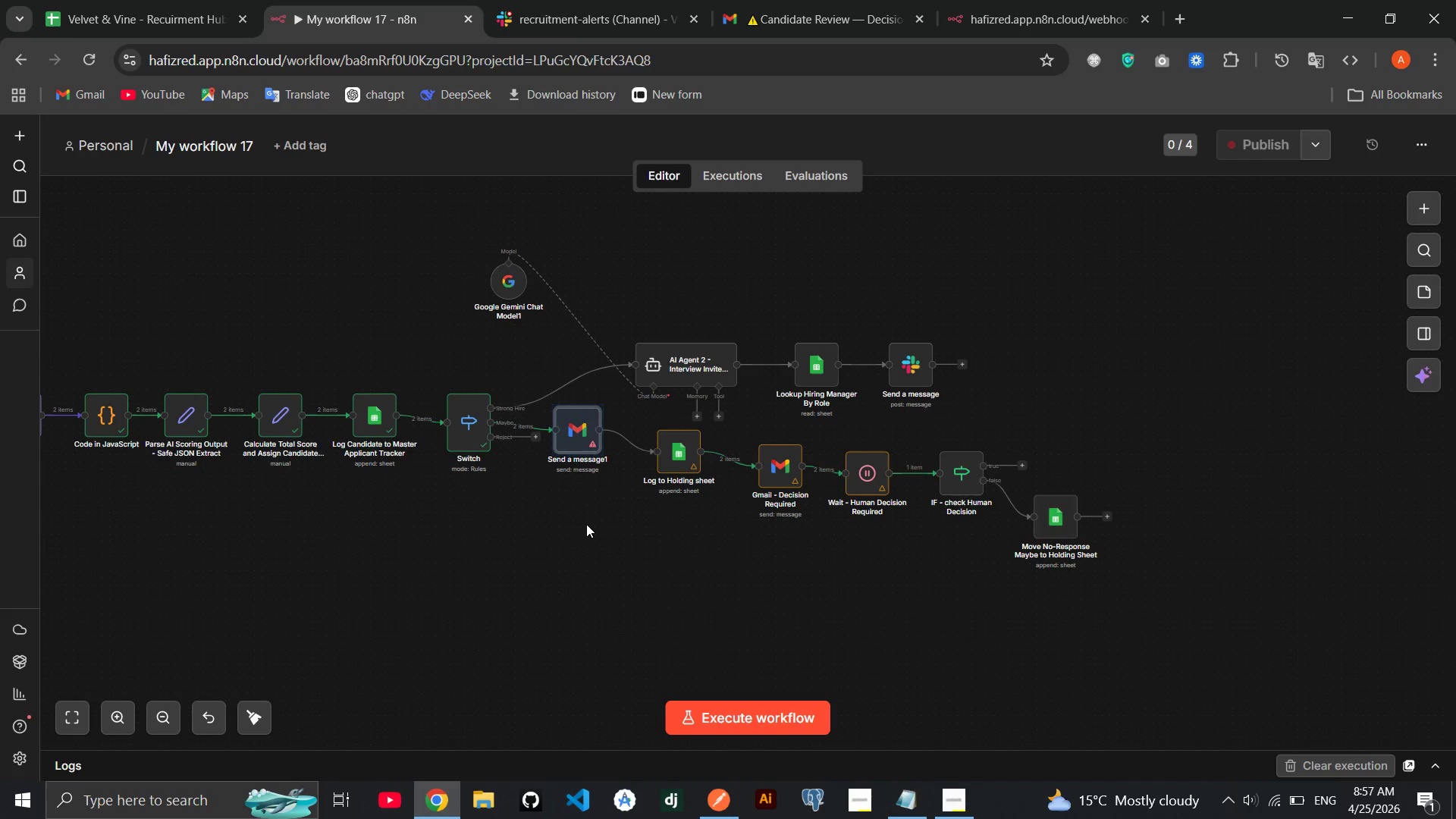 
left_click([586, 524])
 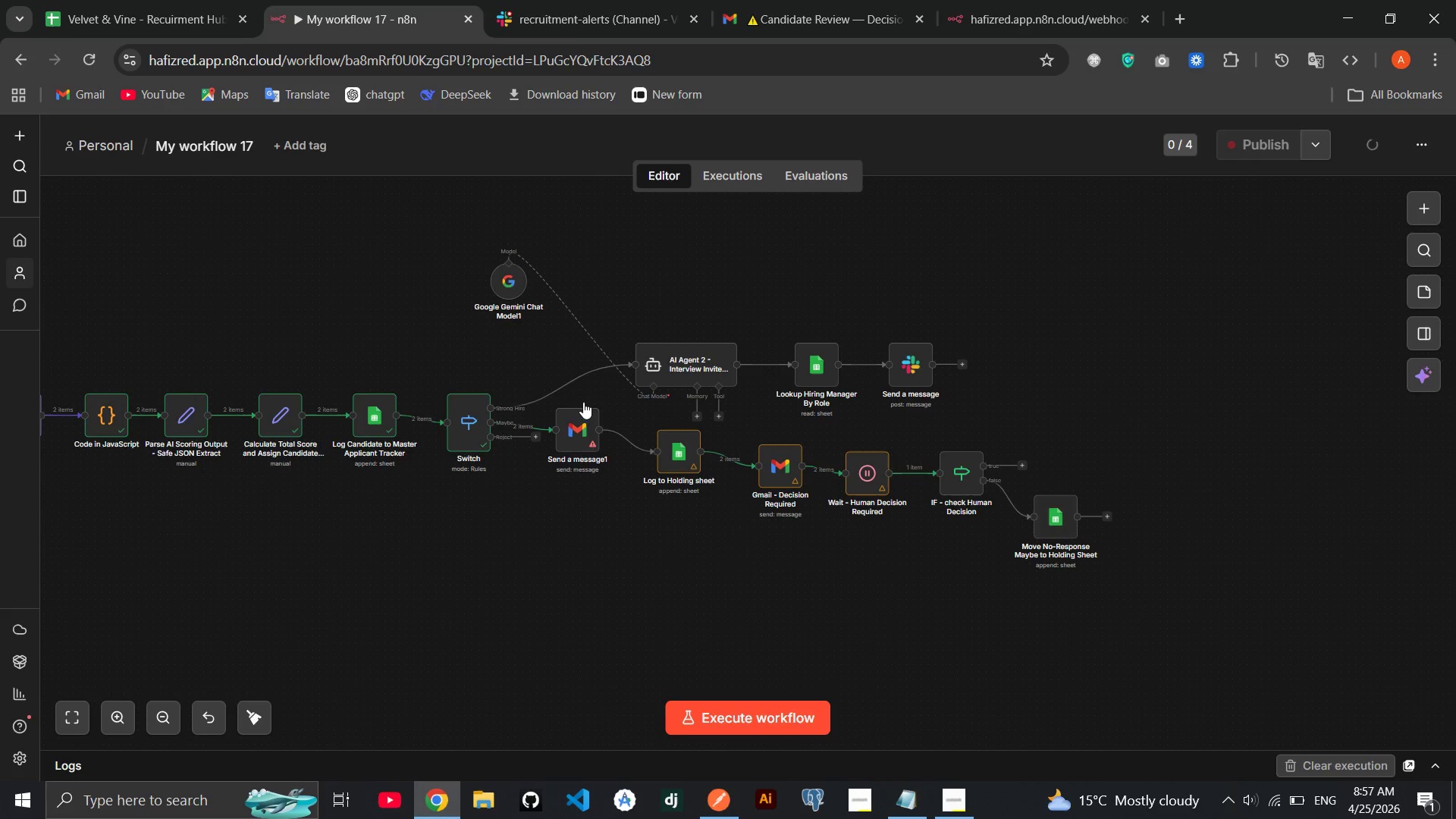 
left_click([582, 399])
 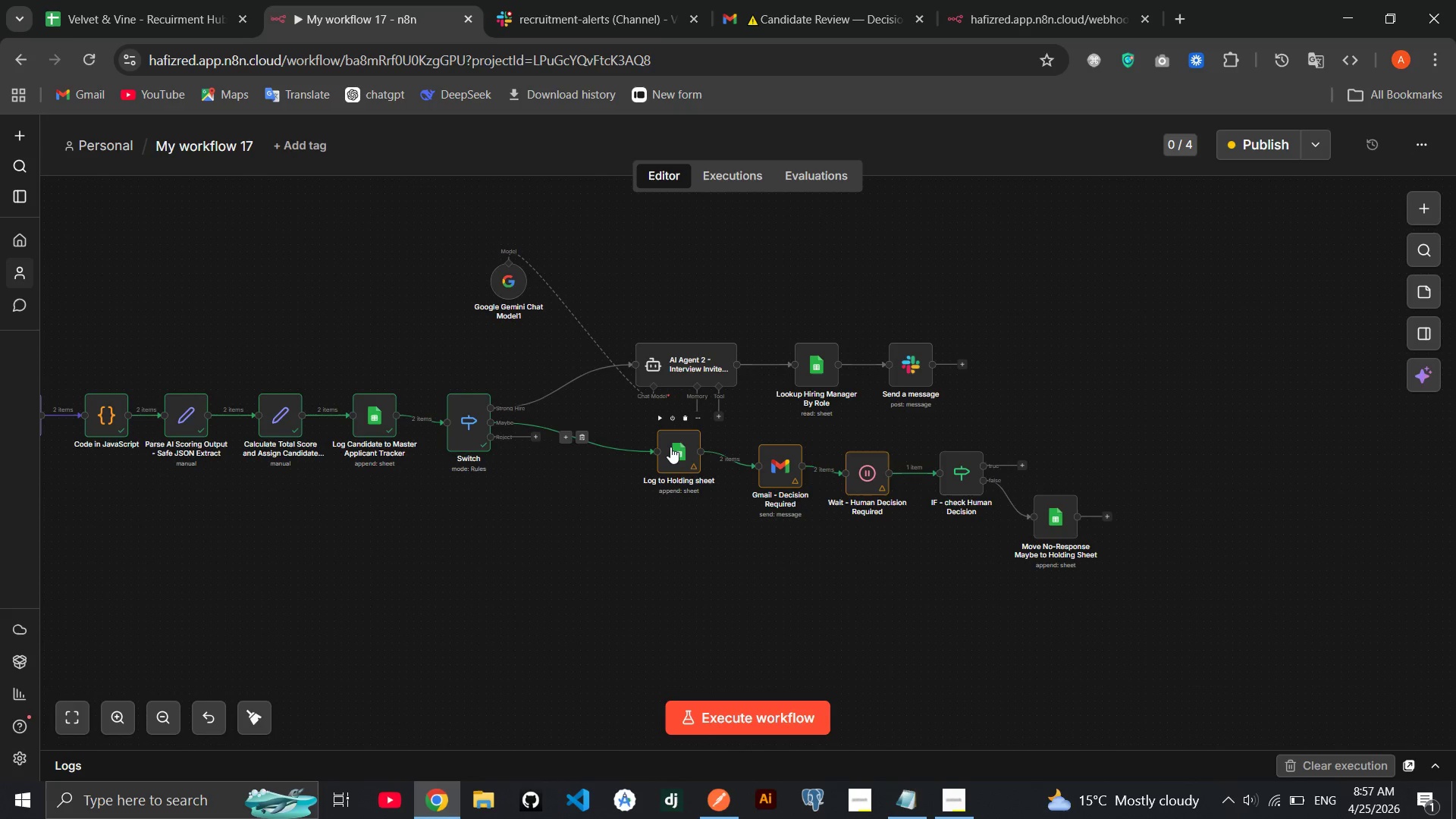 
left_click_drag(start_coordinate=[670, 447], to_coordinate=[620, 441])
 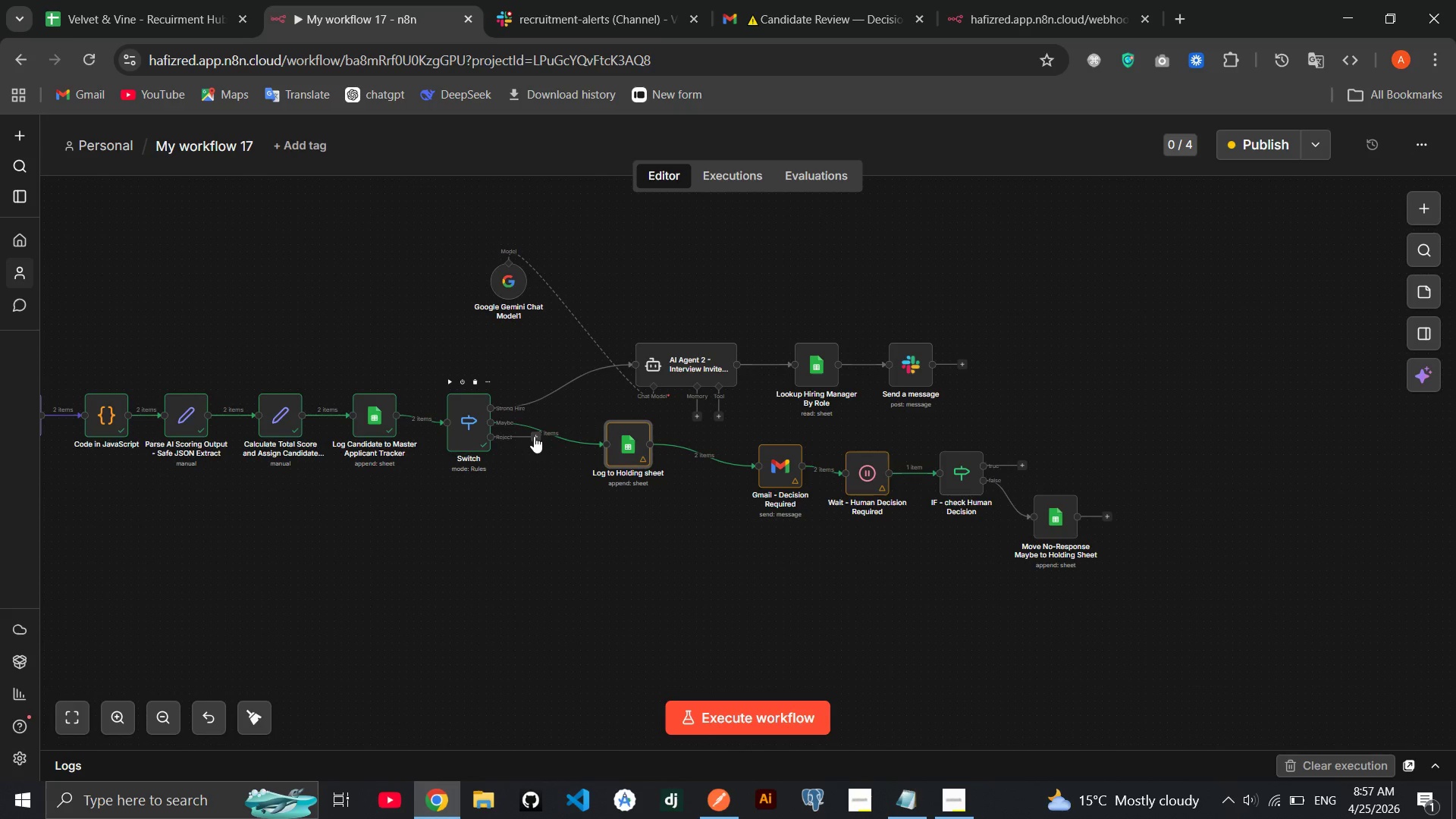 
left_click([534, 436])
 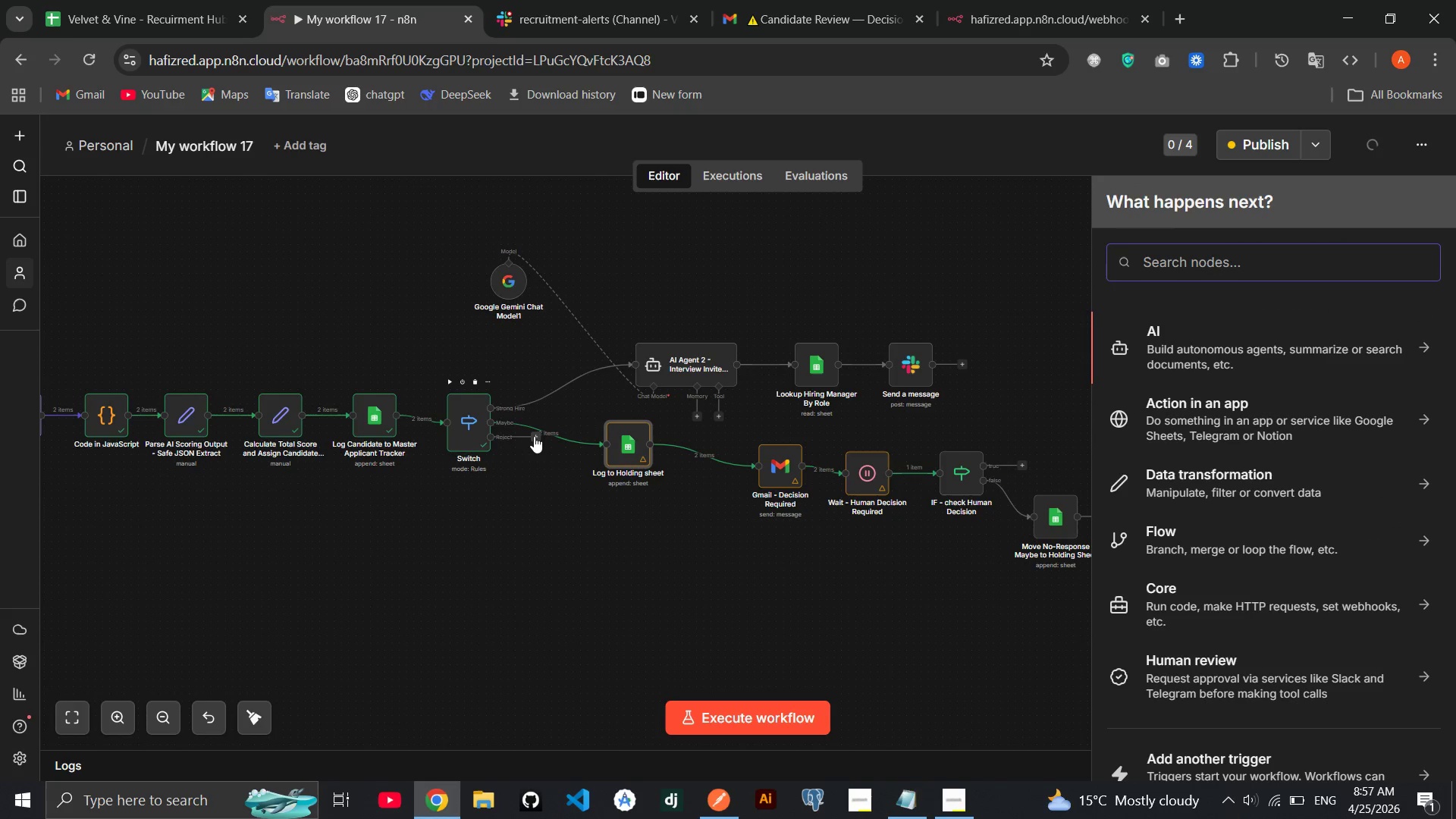 
type(gmail)
 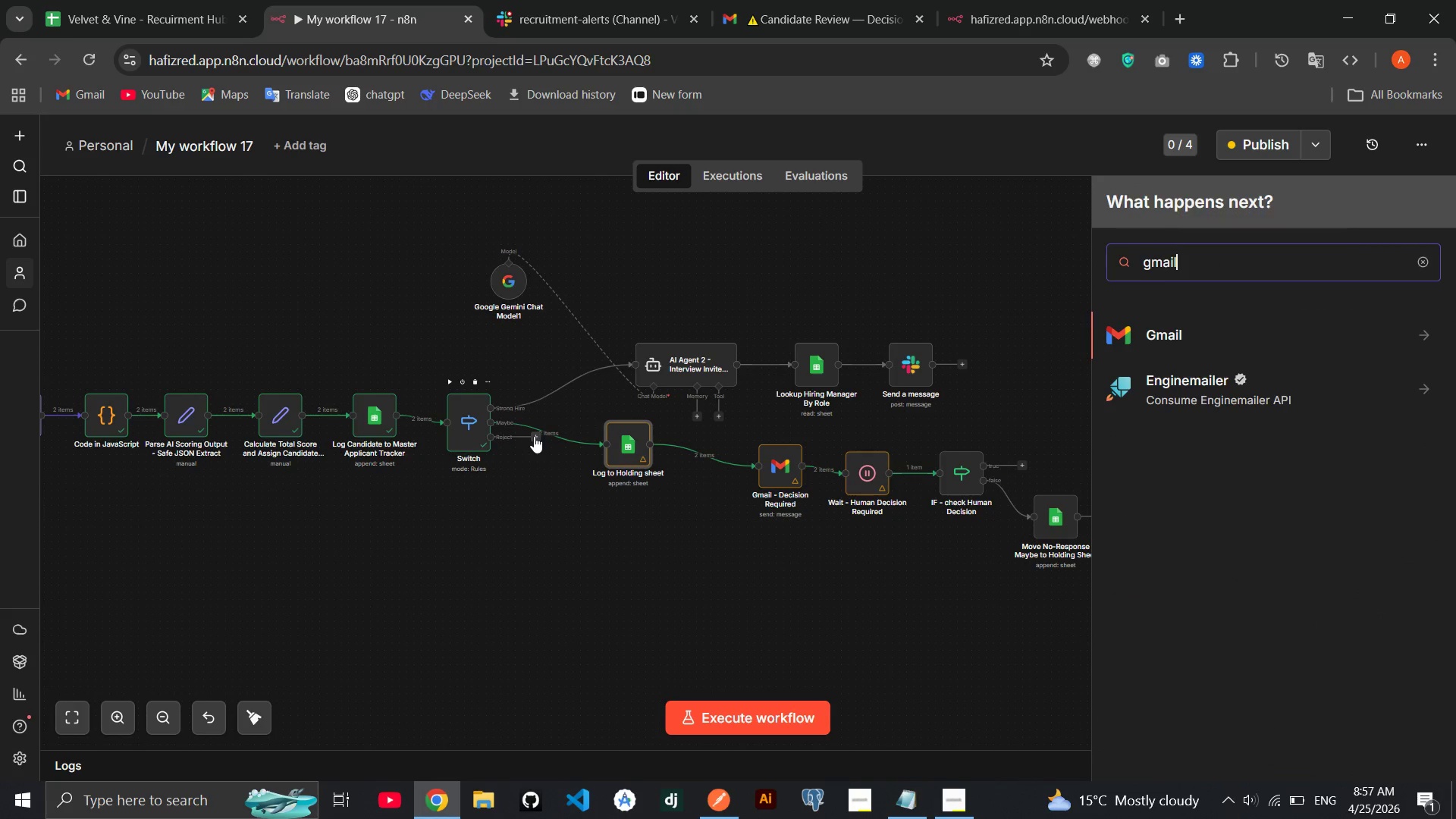 
key(Enter)
 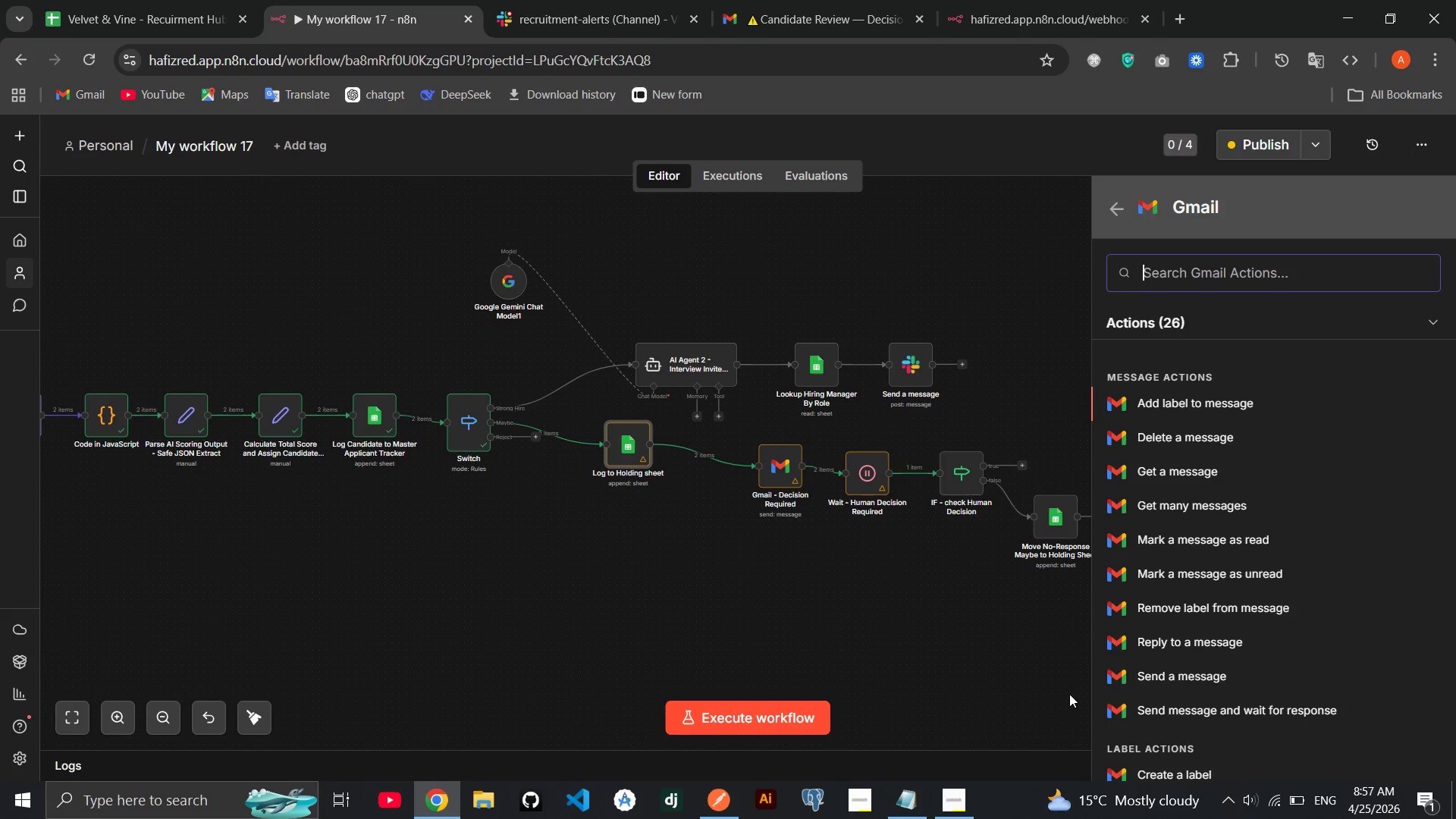 
left_click([1128, 673])
 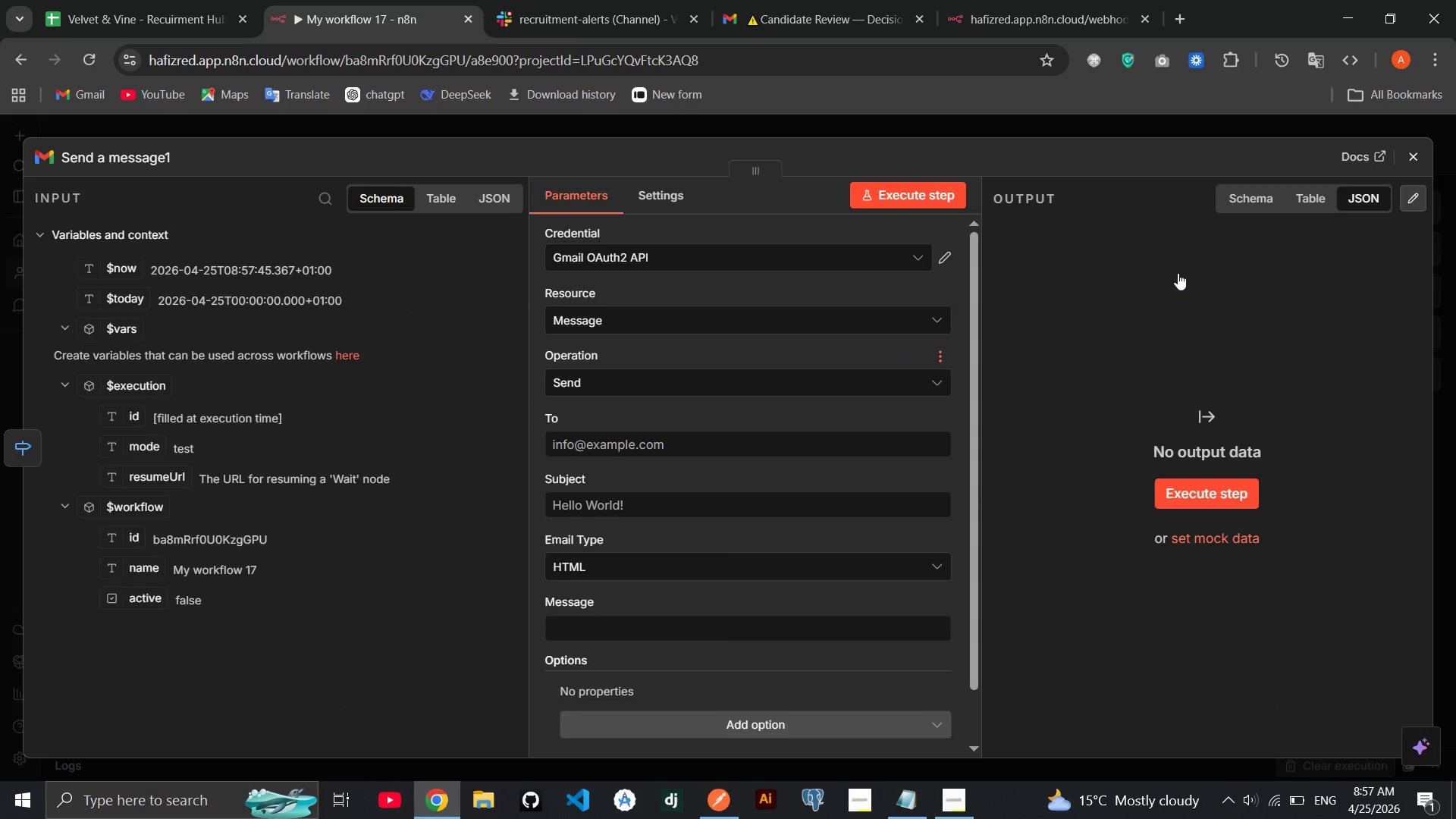 
left_click([1419, 155])
 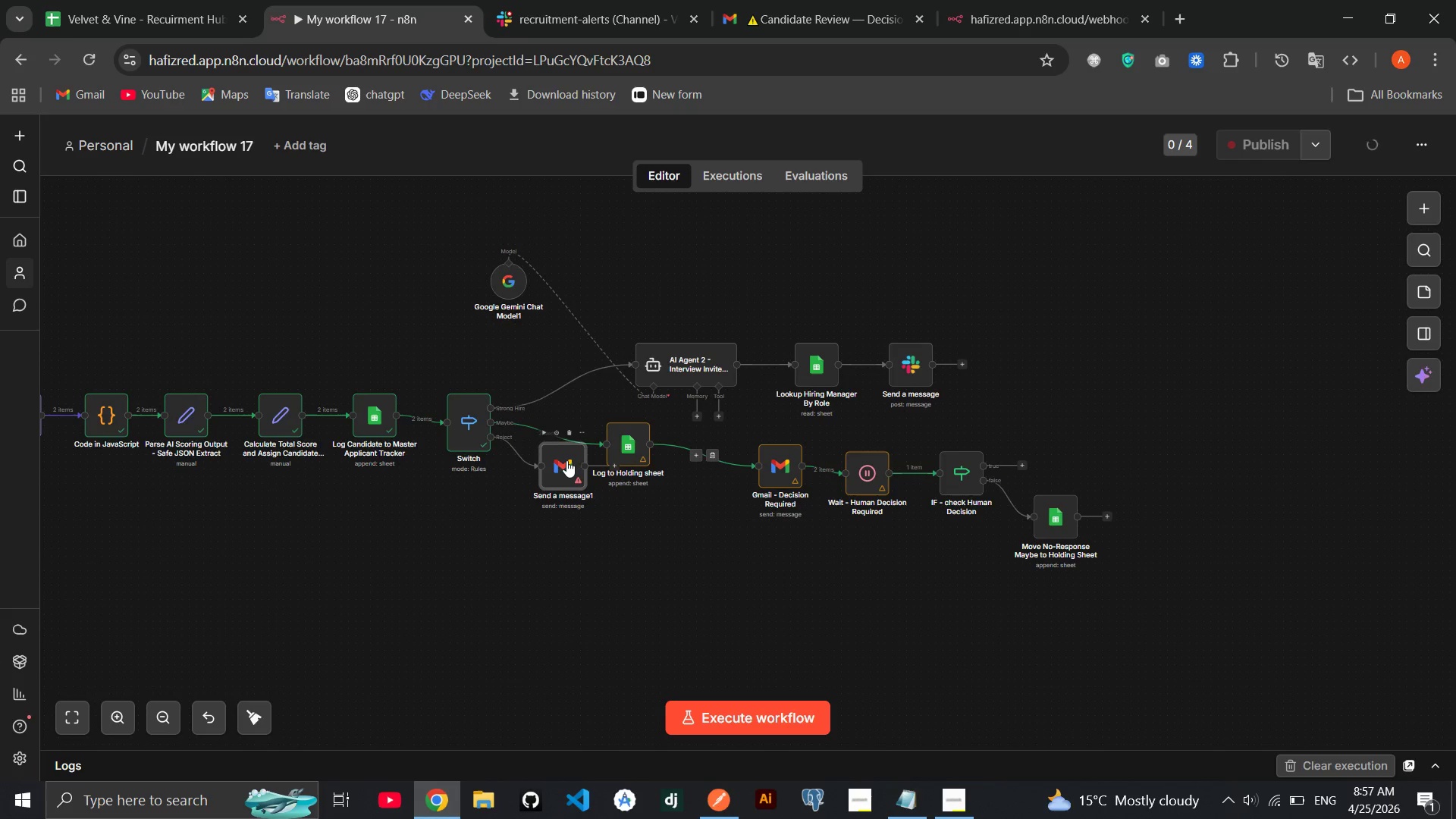 
left_click_drag(start_coordinate=[561, 460], to_coordinate=[561, 513])
 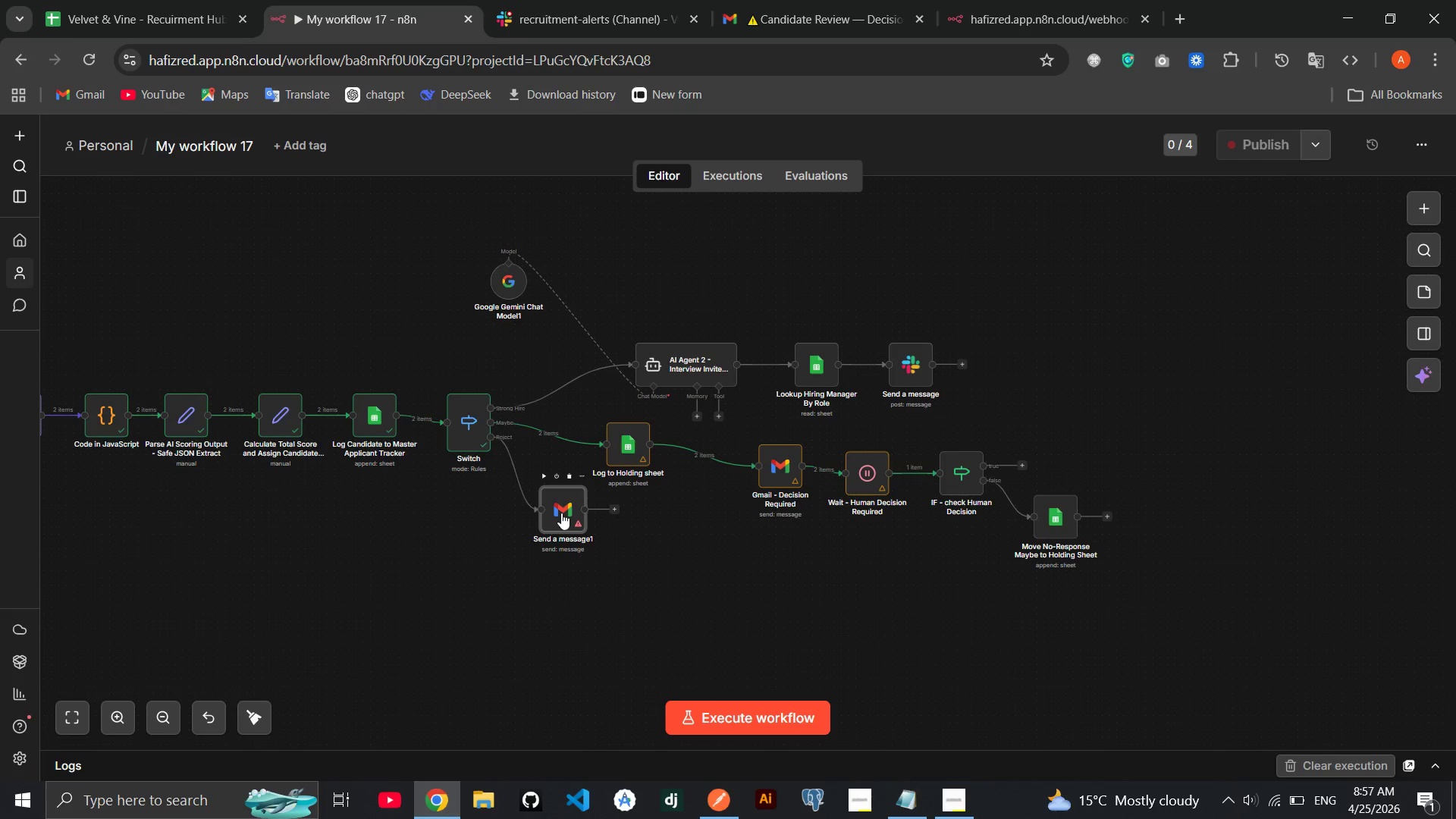 
double_click([561, 513])
 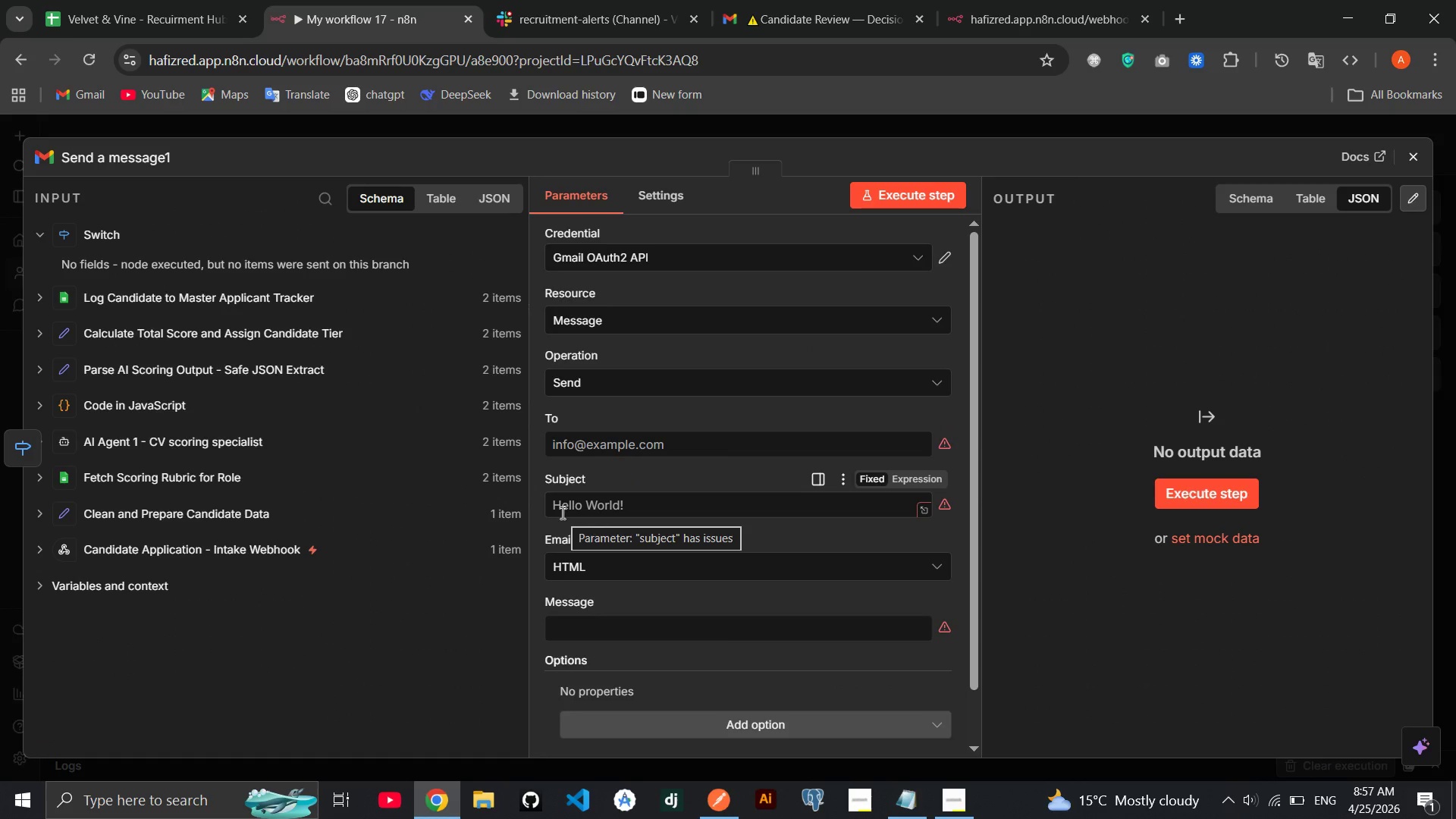 
wait(9.06)
 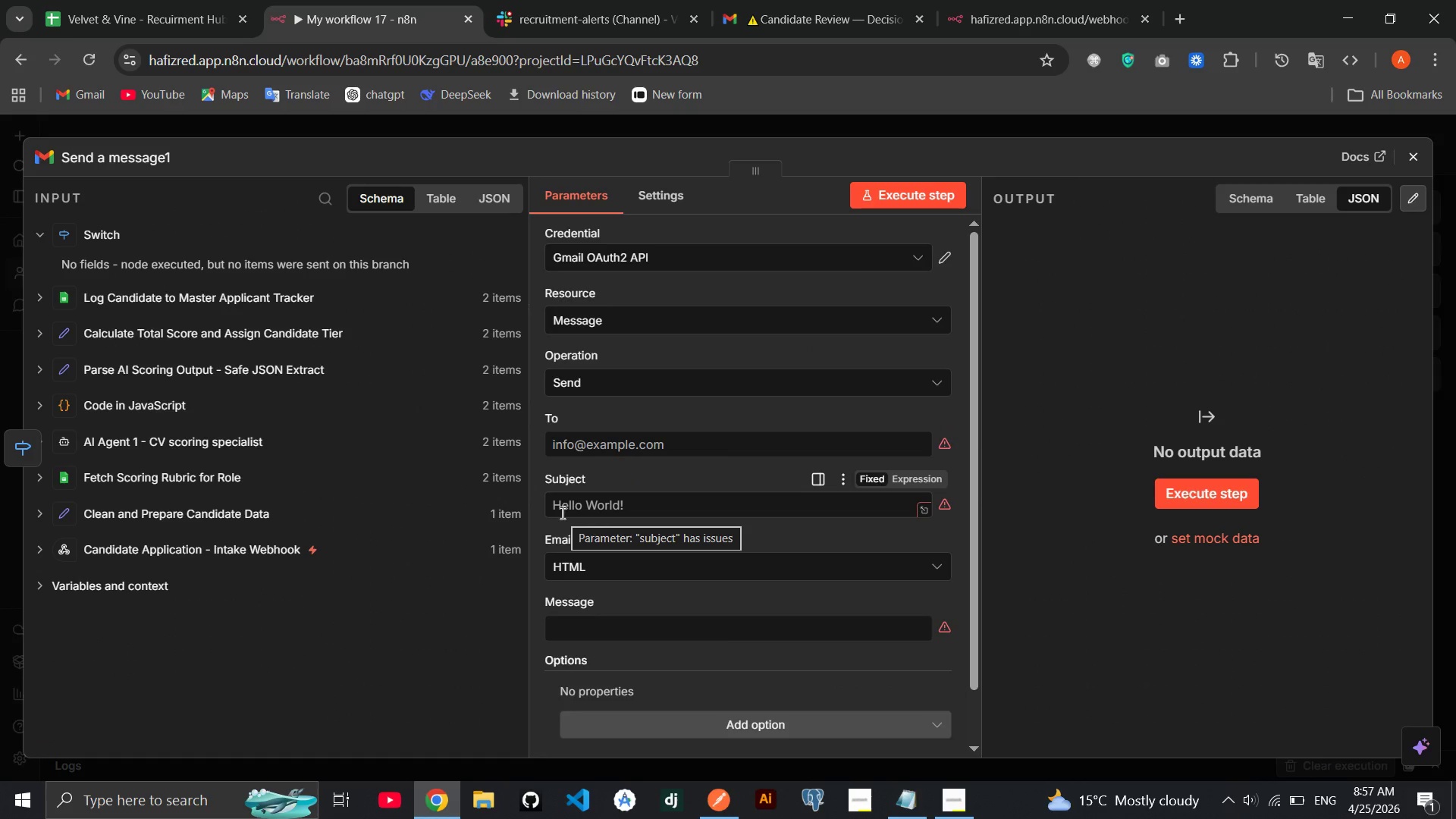 
left_click([131, 155])
 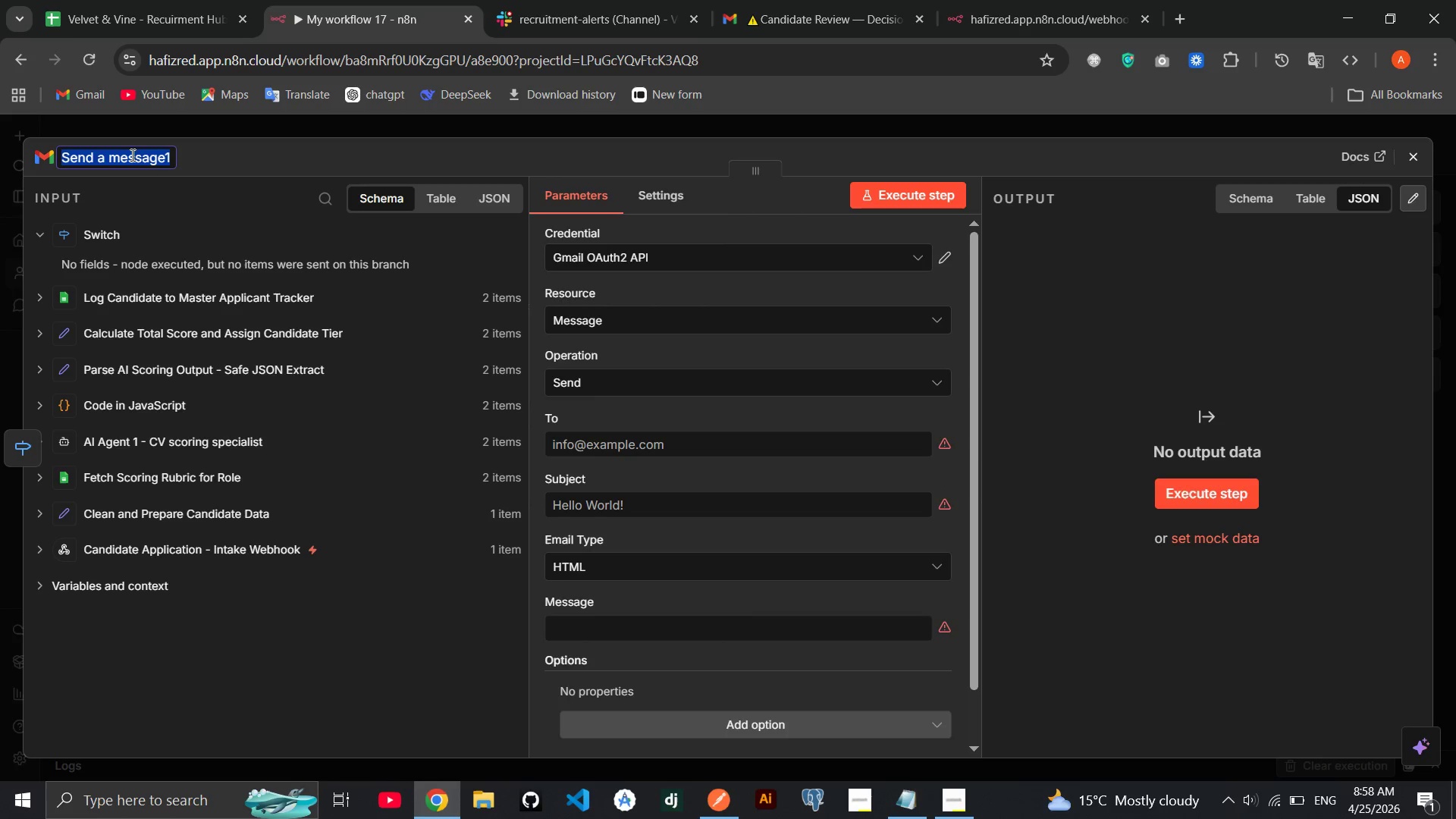 
type(Gmail - Send p)
key(Backspace)
type(Persoa)
key(Backspace)
type(nalized )
 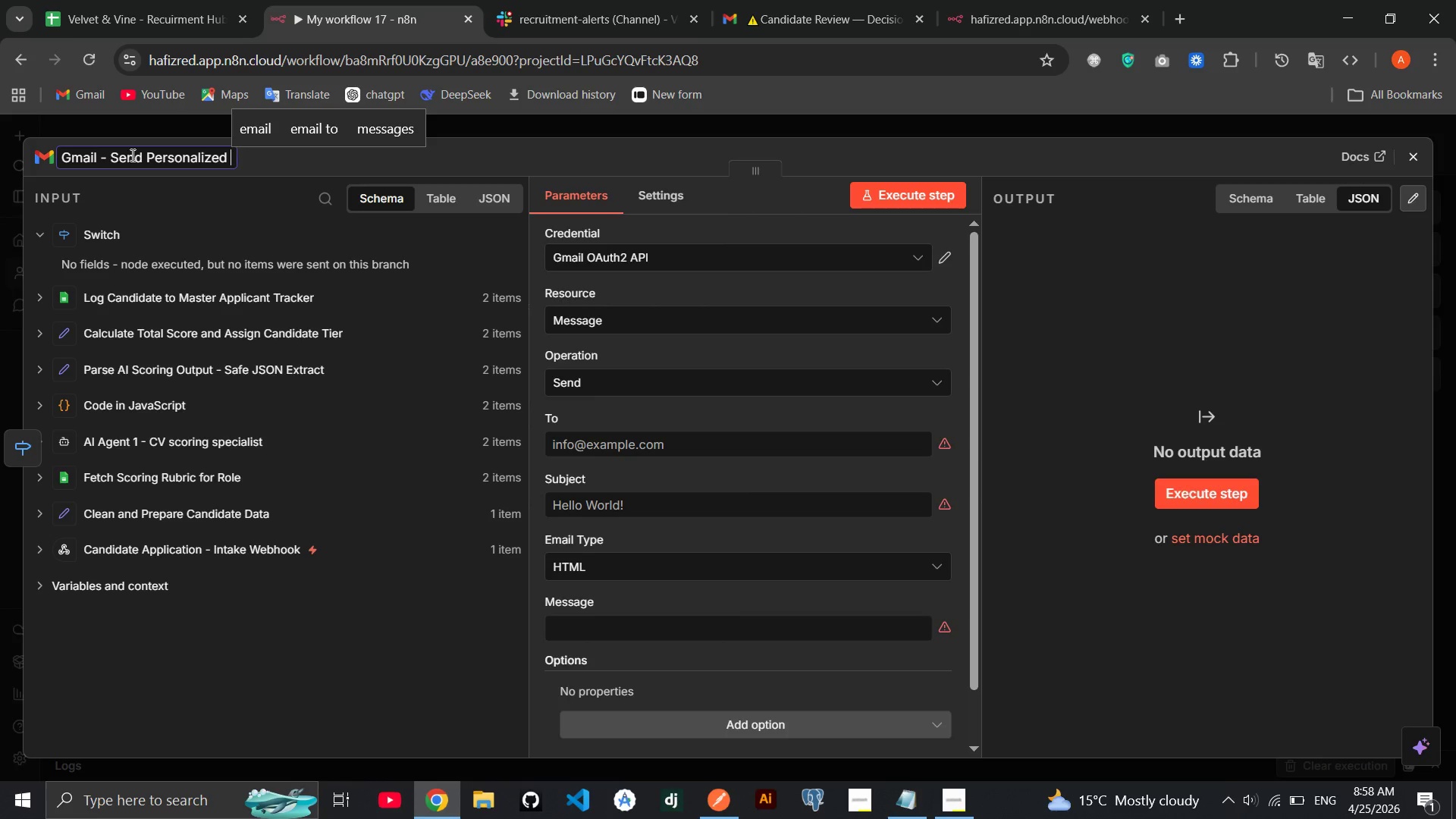 
type(Rejection eMAIL)
 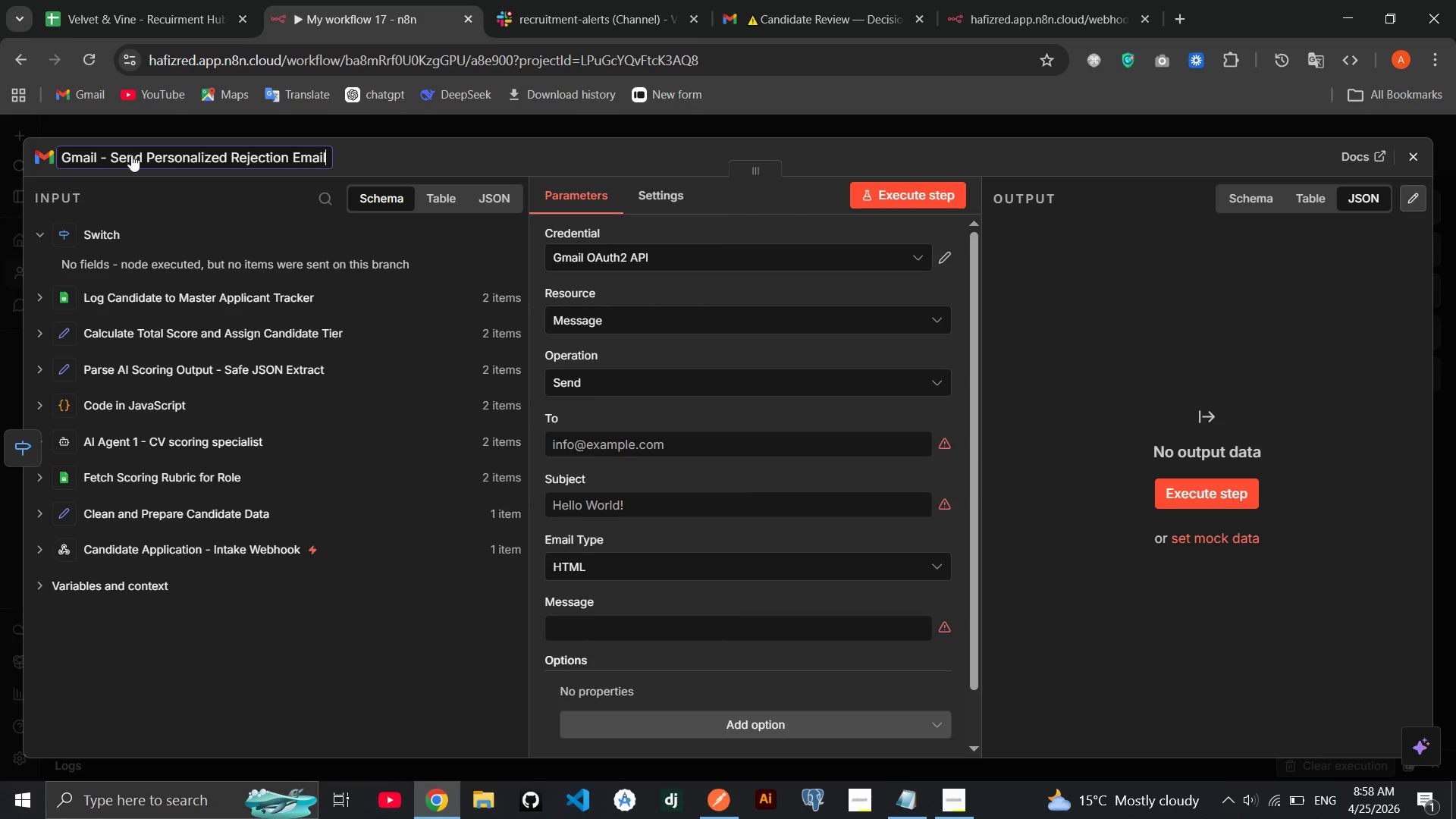 
hold_key(key=CapsLock, duration=0.36)
 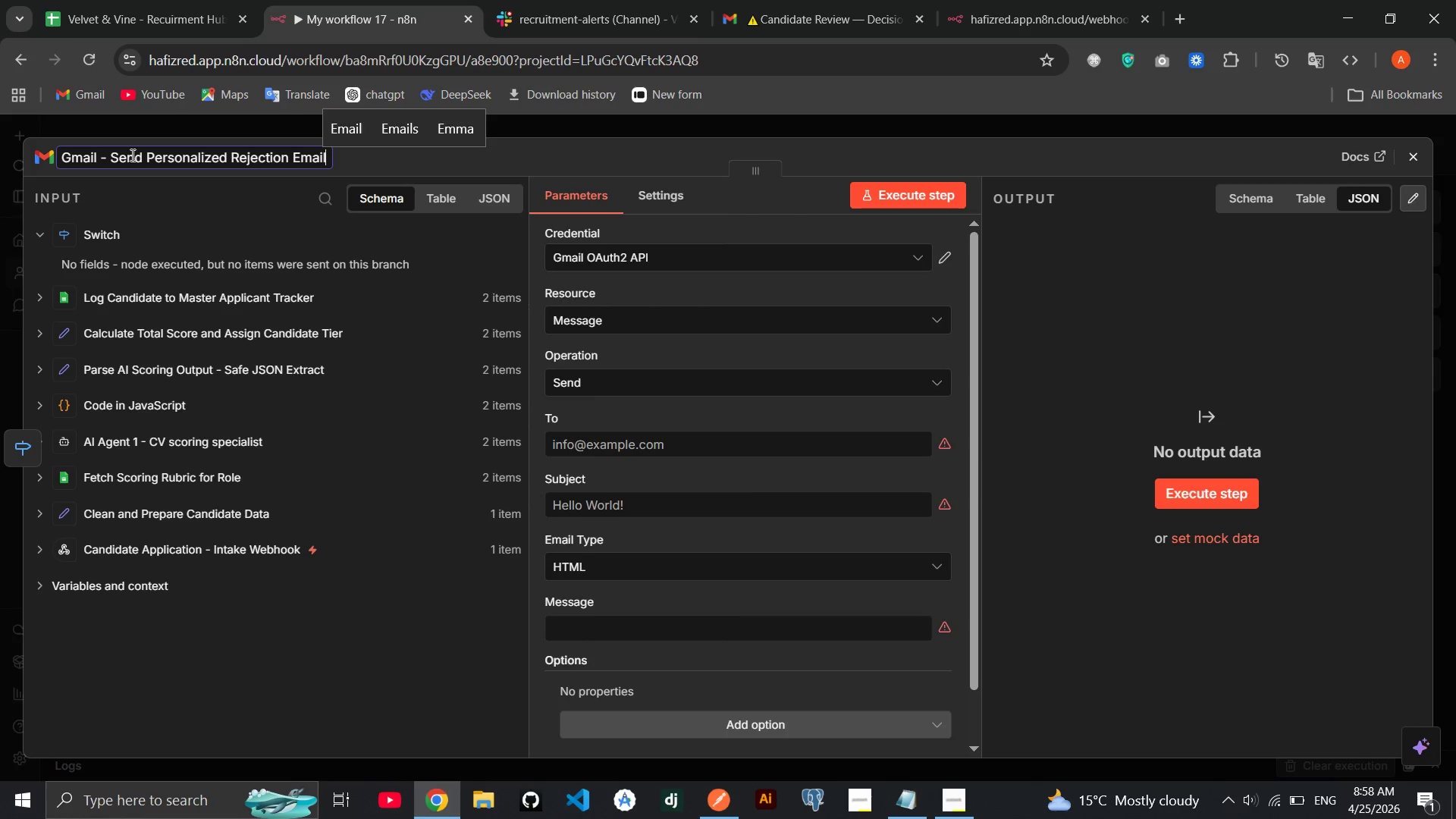 
key(Enter)
 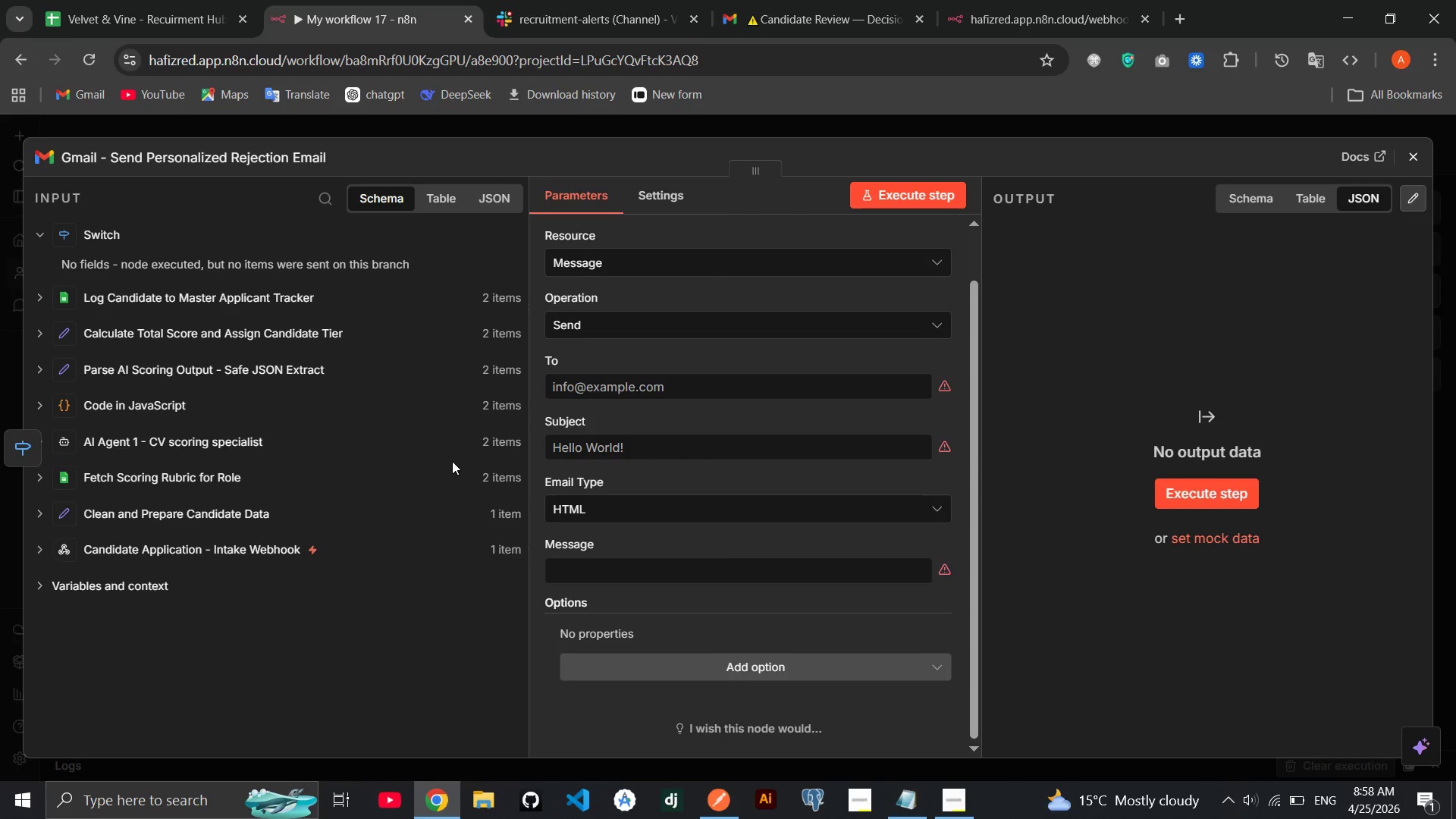 
wait(7.62)
 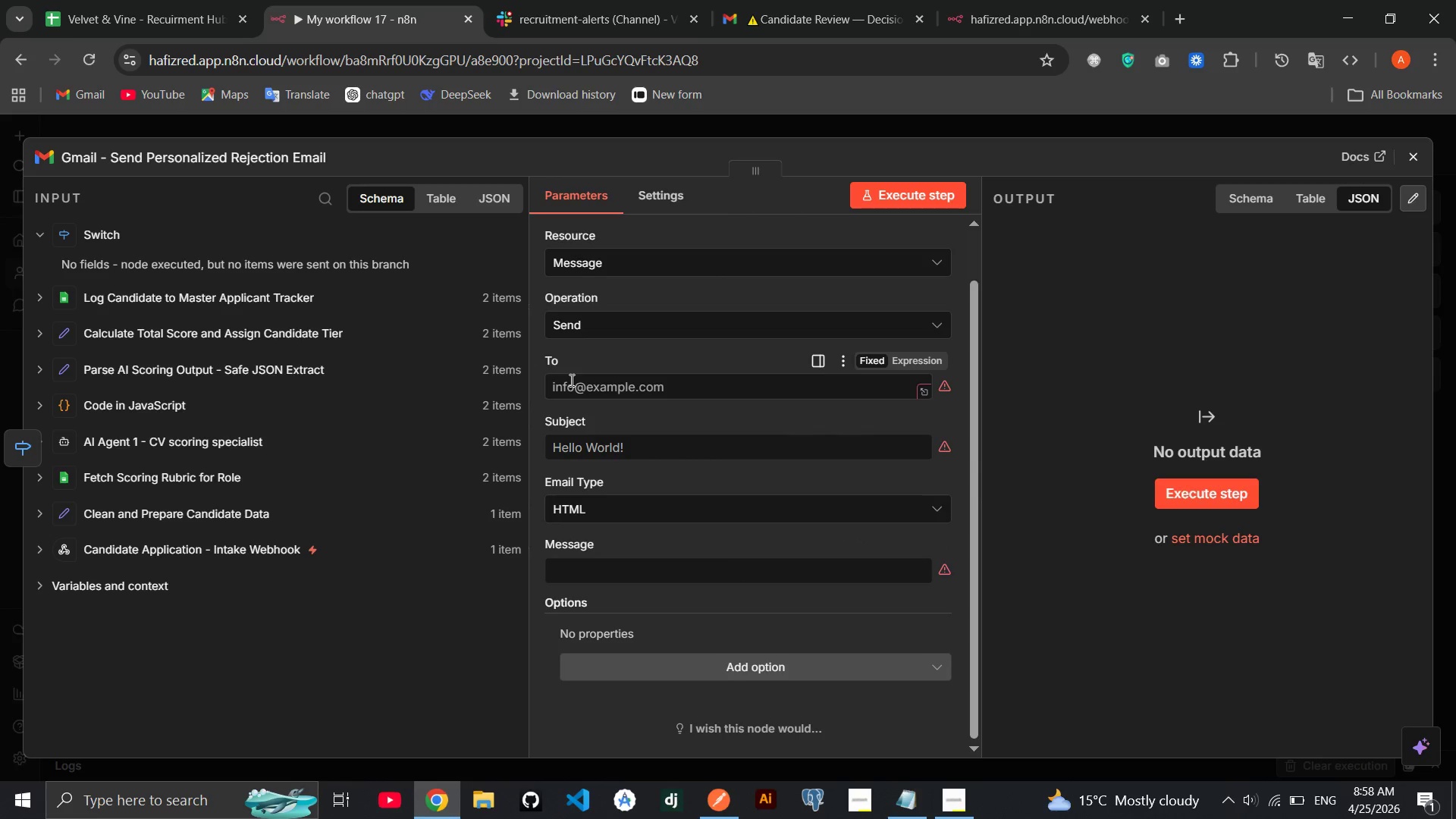 
left_click([366, 297])
 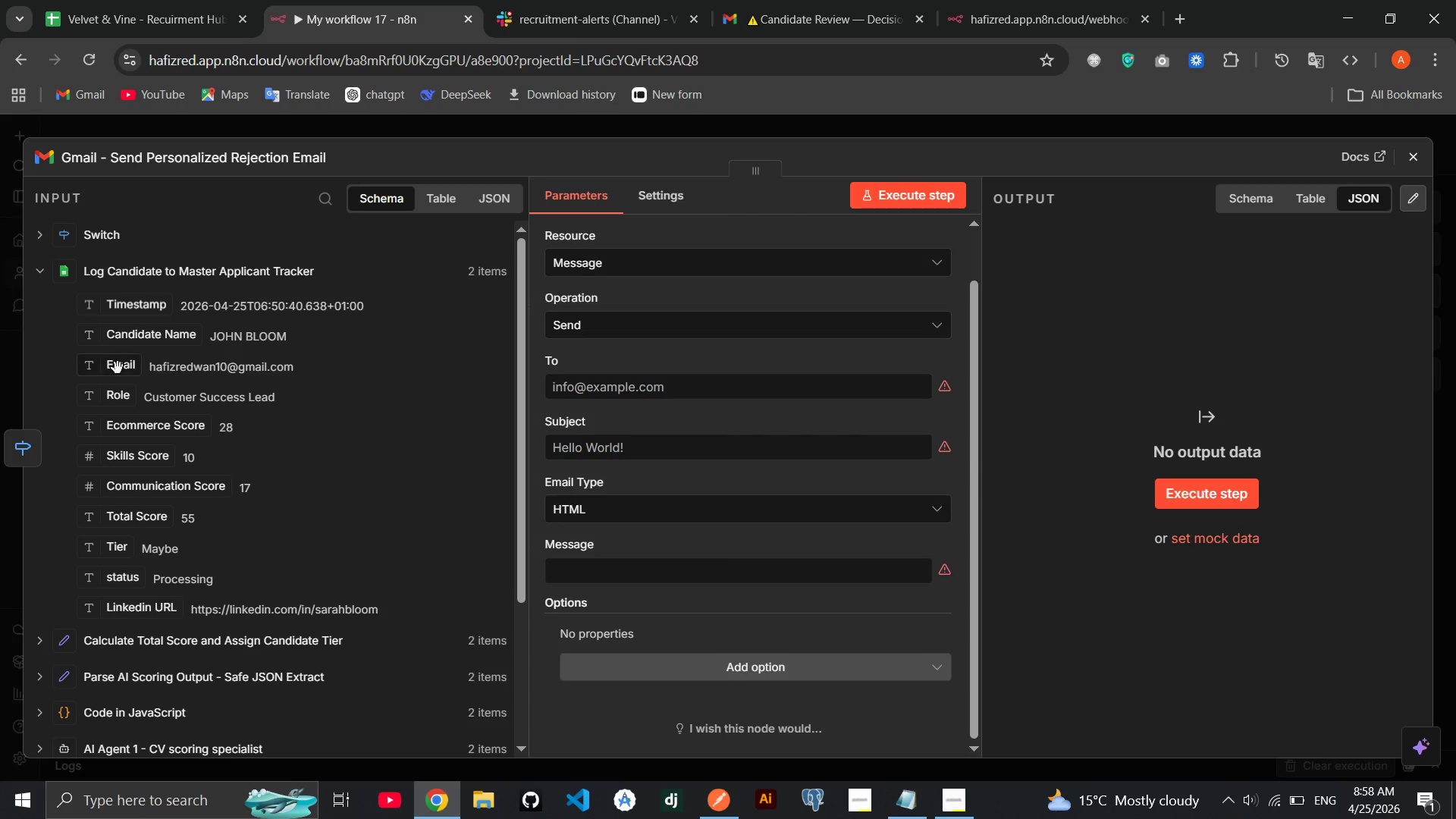 
left_click_drag(start_coordinate=[110, 367], to_coordinate=[558, 386])
 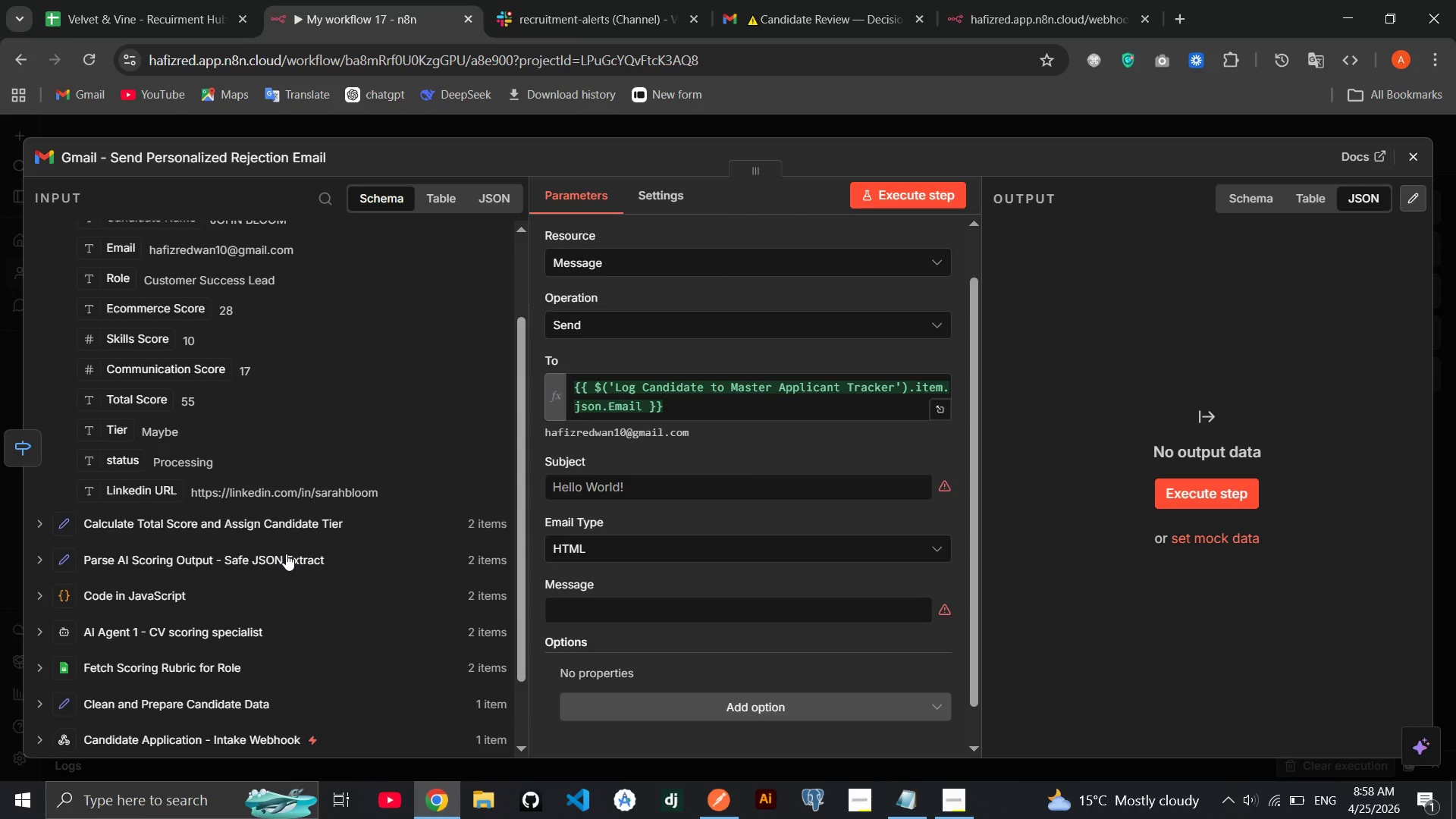 
wait(11.08)
 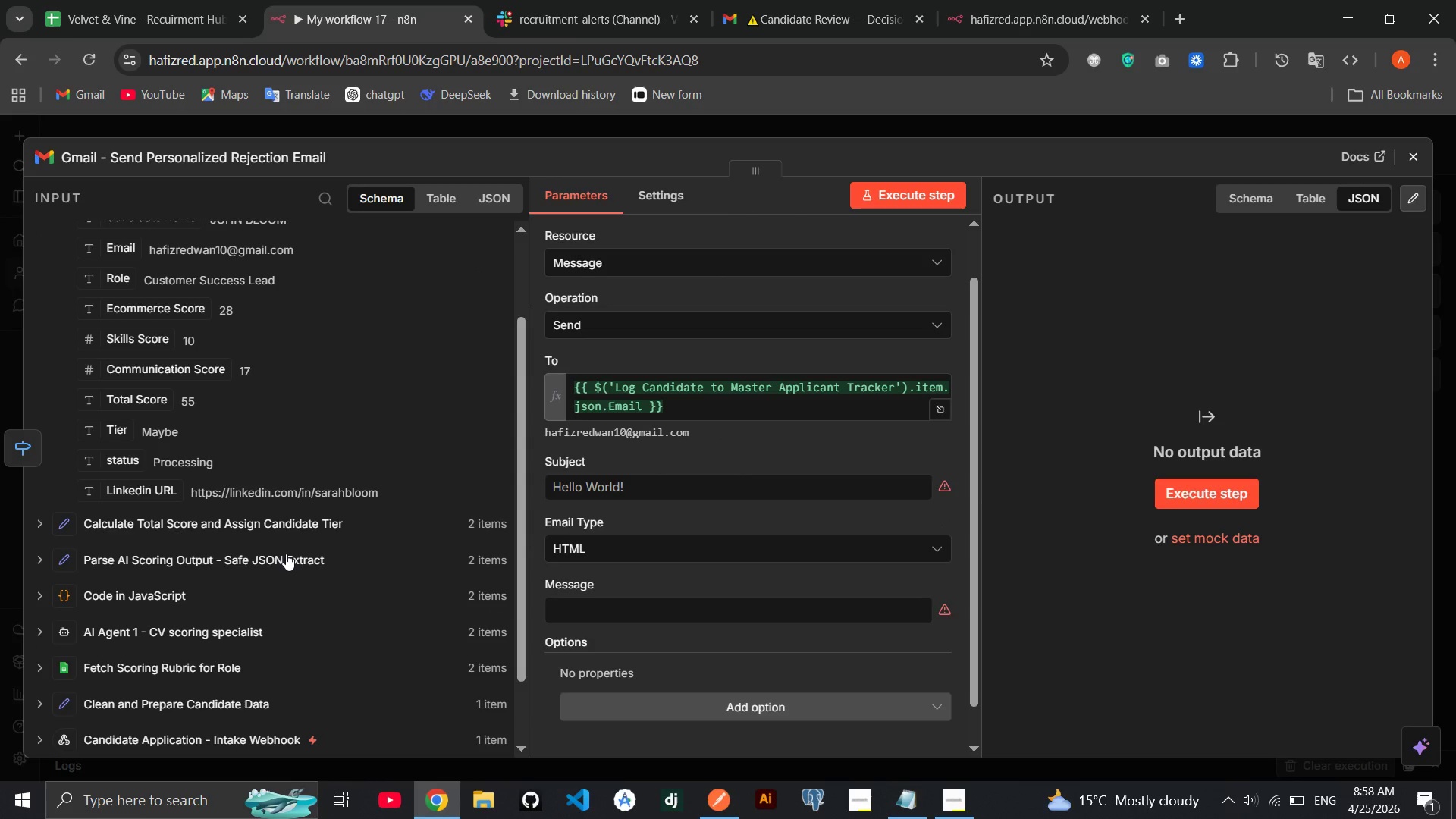 
left_click([624, 491])
 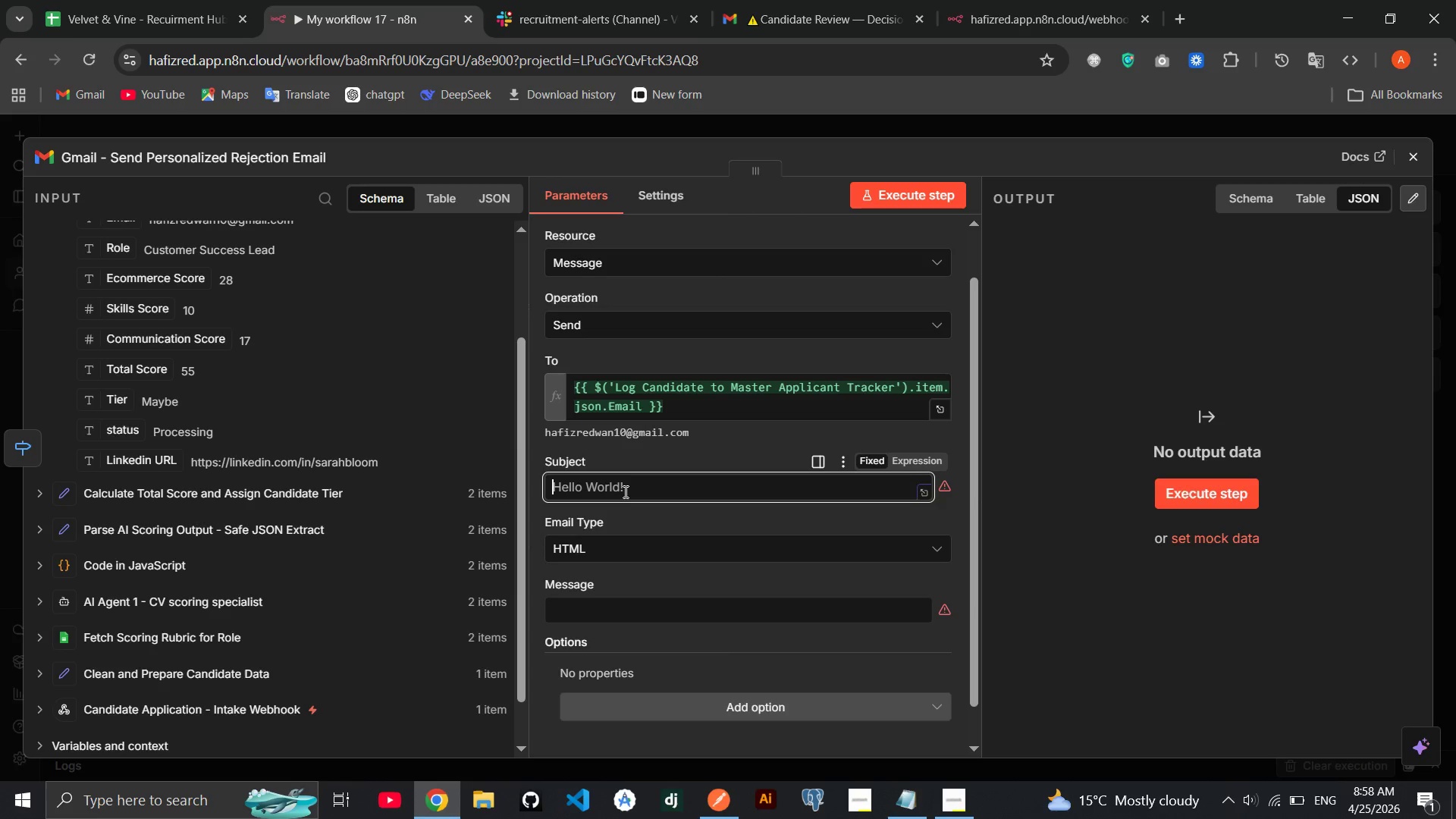 
type(Yur Application to Velvet & Vine - )
 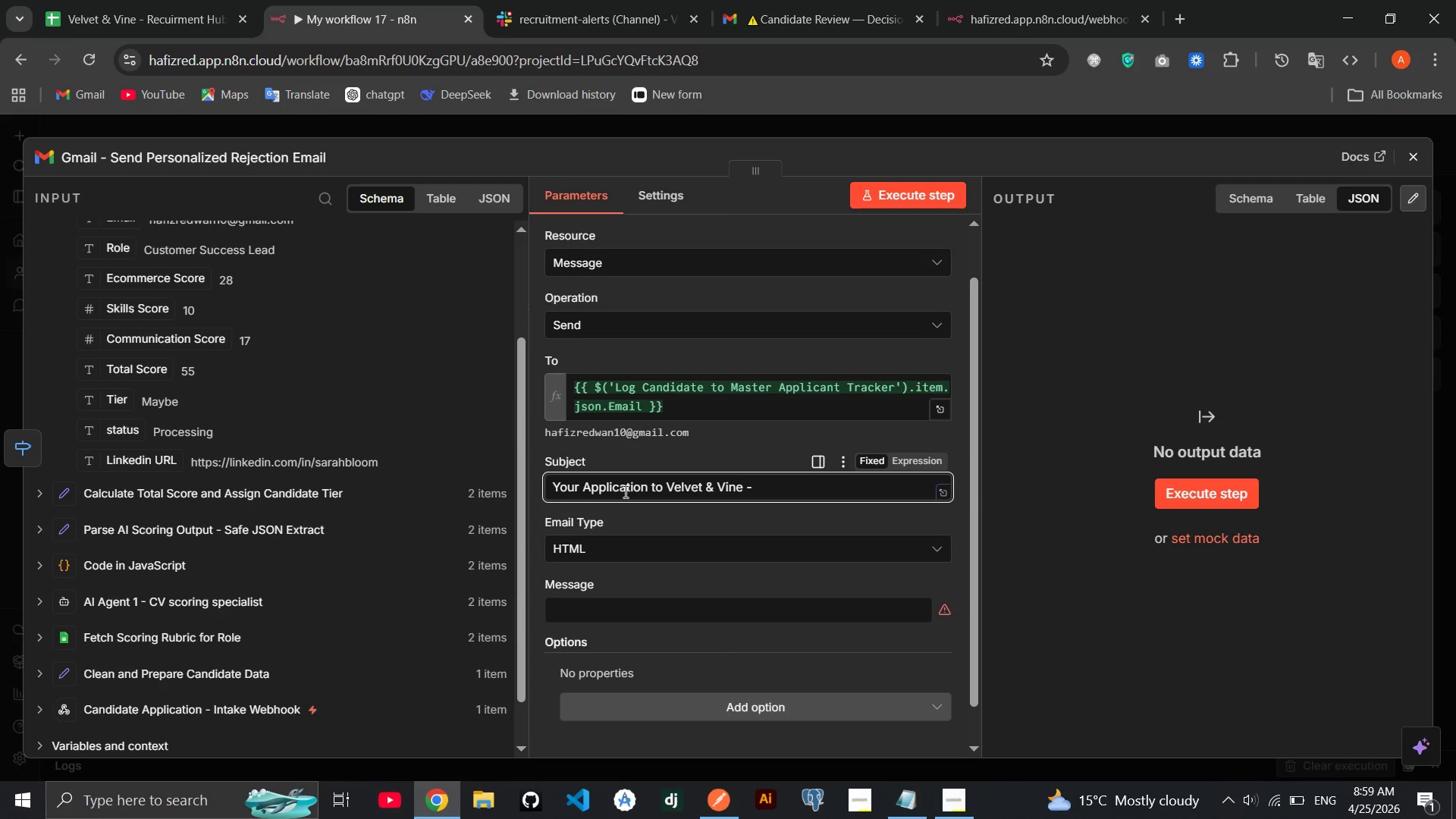 
left_click_drag(start_coordinate=[118, 394], to_coordinate=[776, 491])
 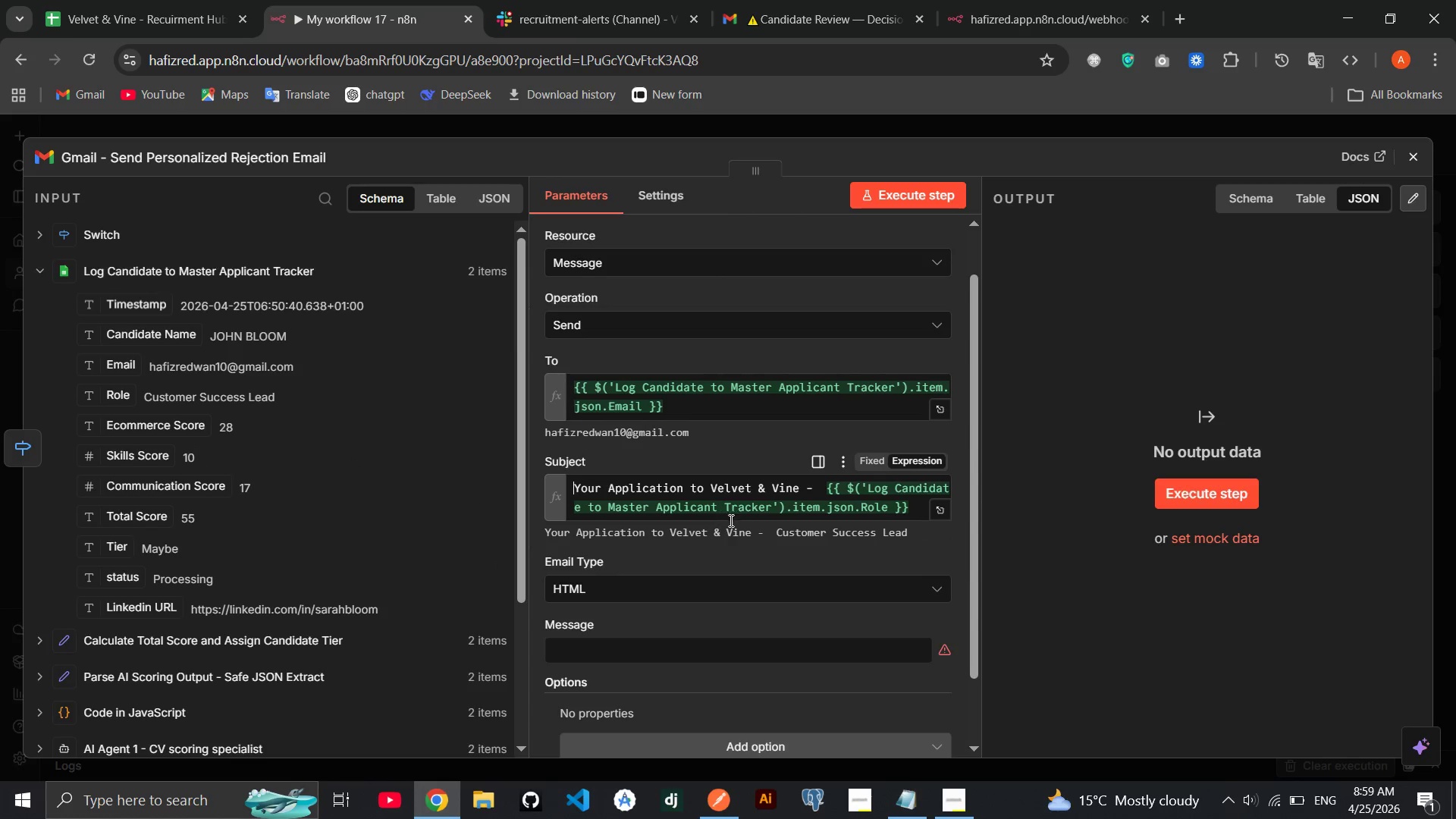 
mouse_move([702, 556])
 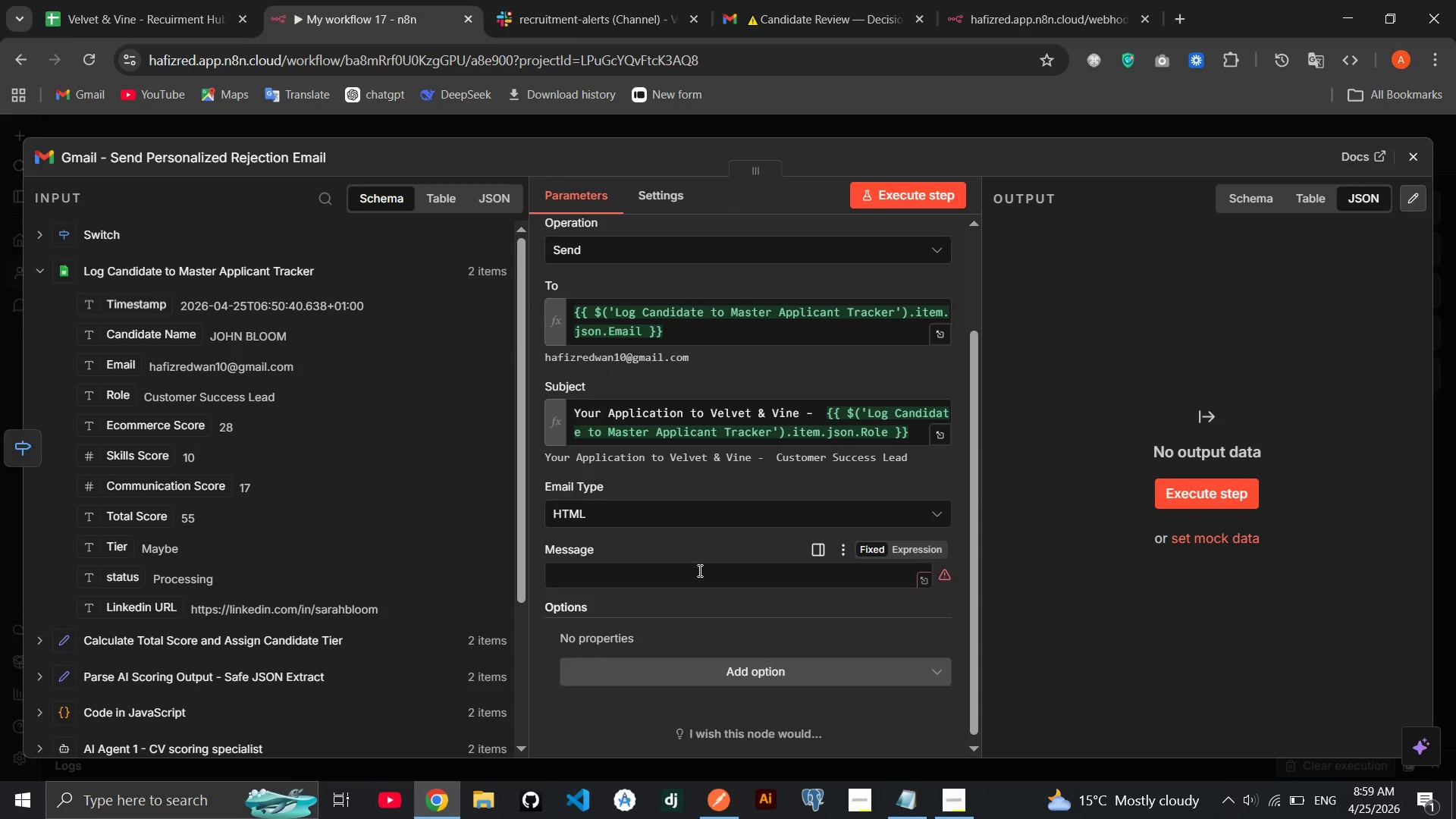 
mouse_move([720, 573])
 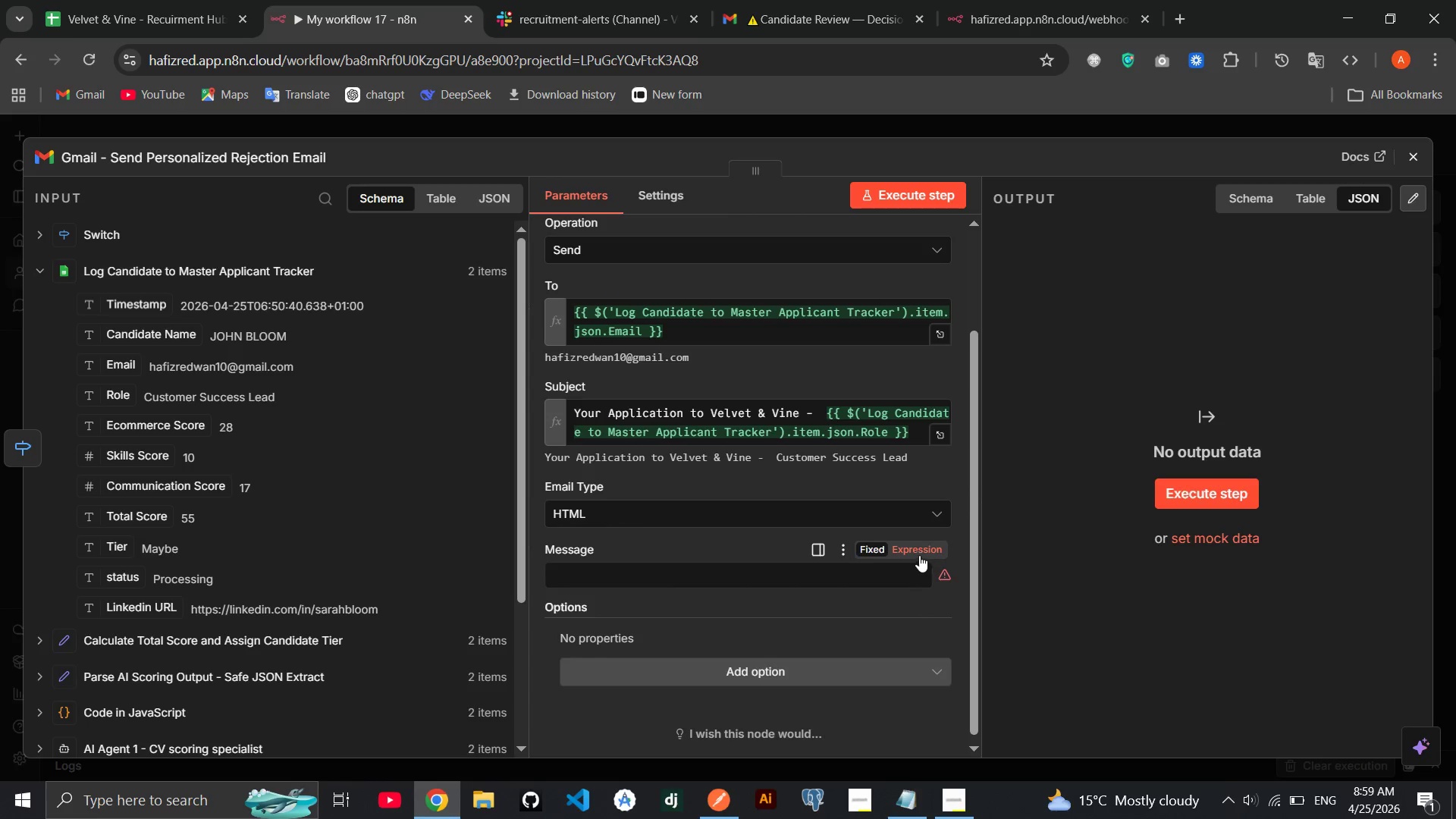 
left_click([919, 554])
 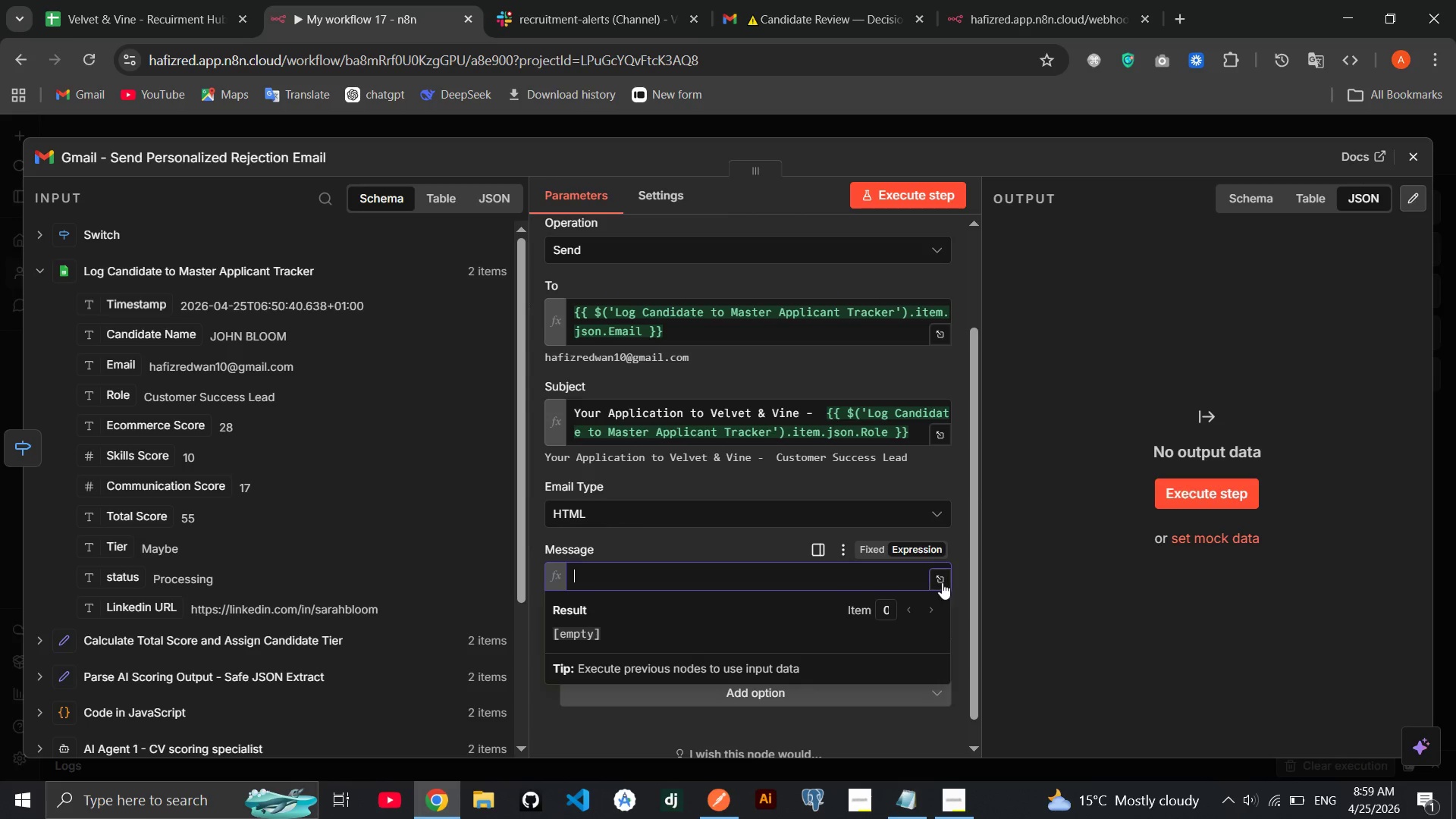 
left_click([949, 582])
 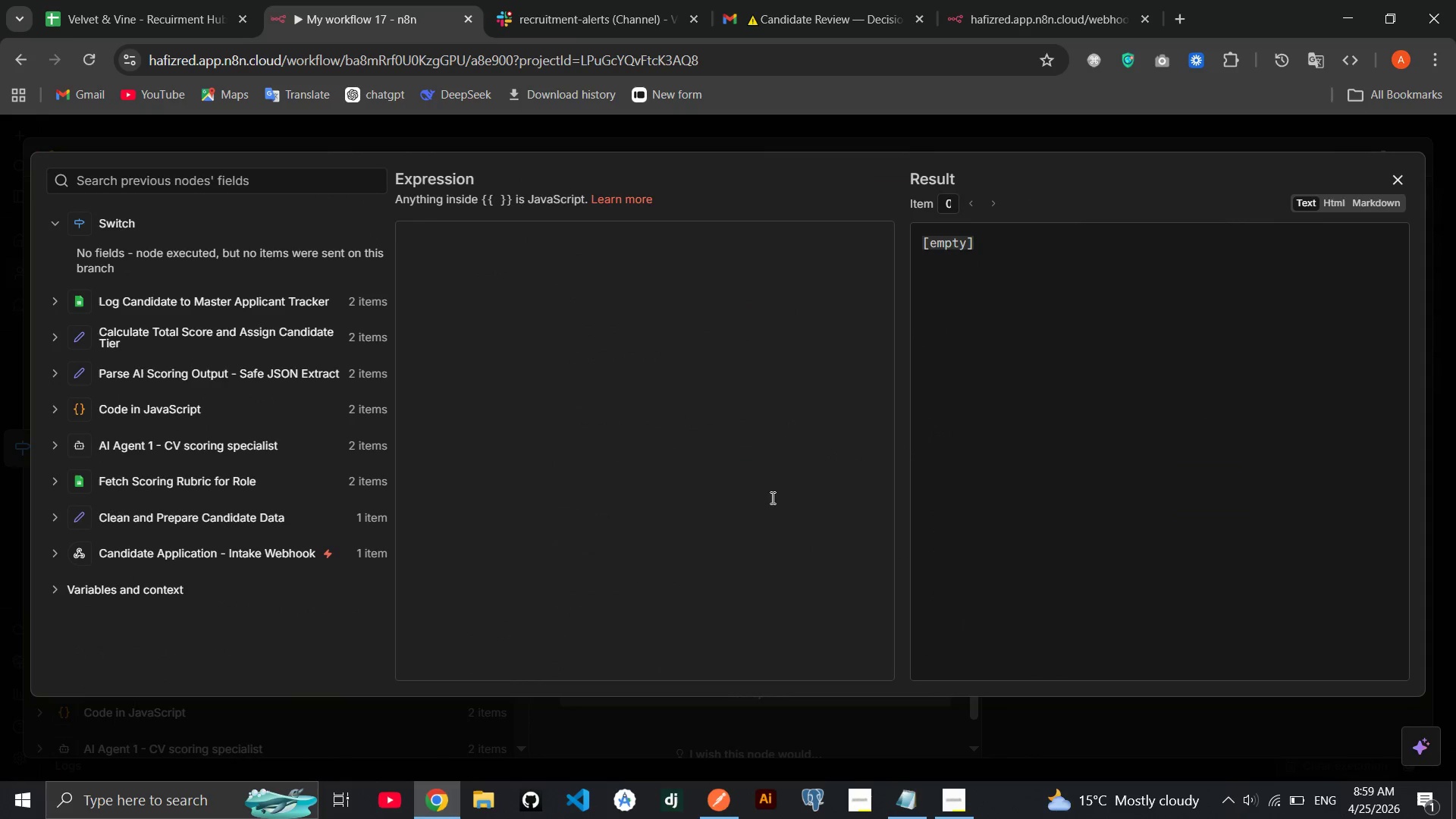 
left_click([717, 453])
 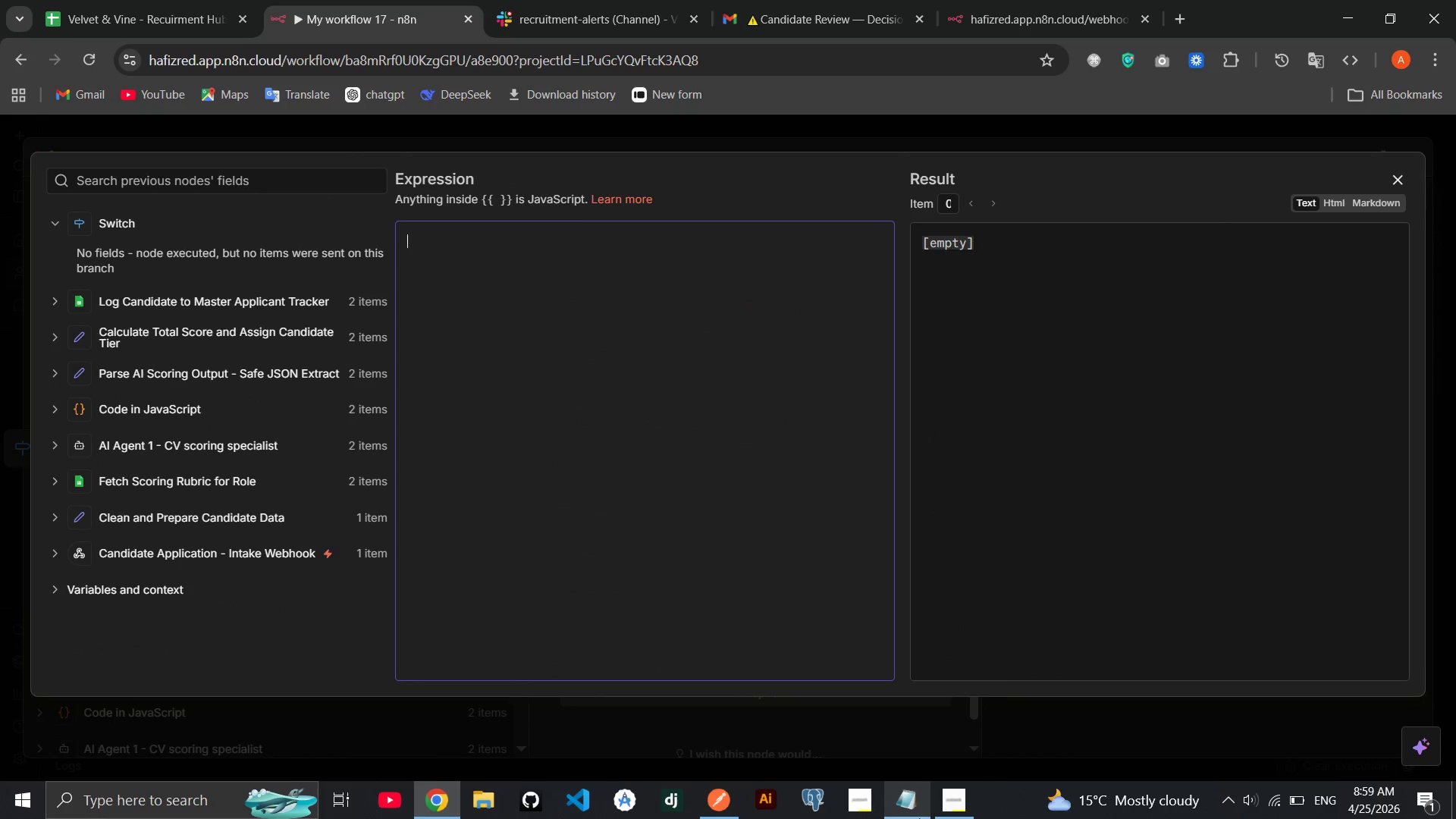 
left_click([919, 818])
 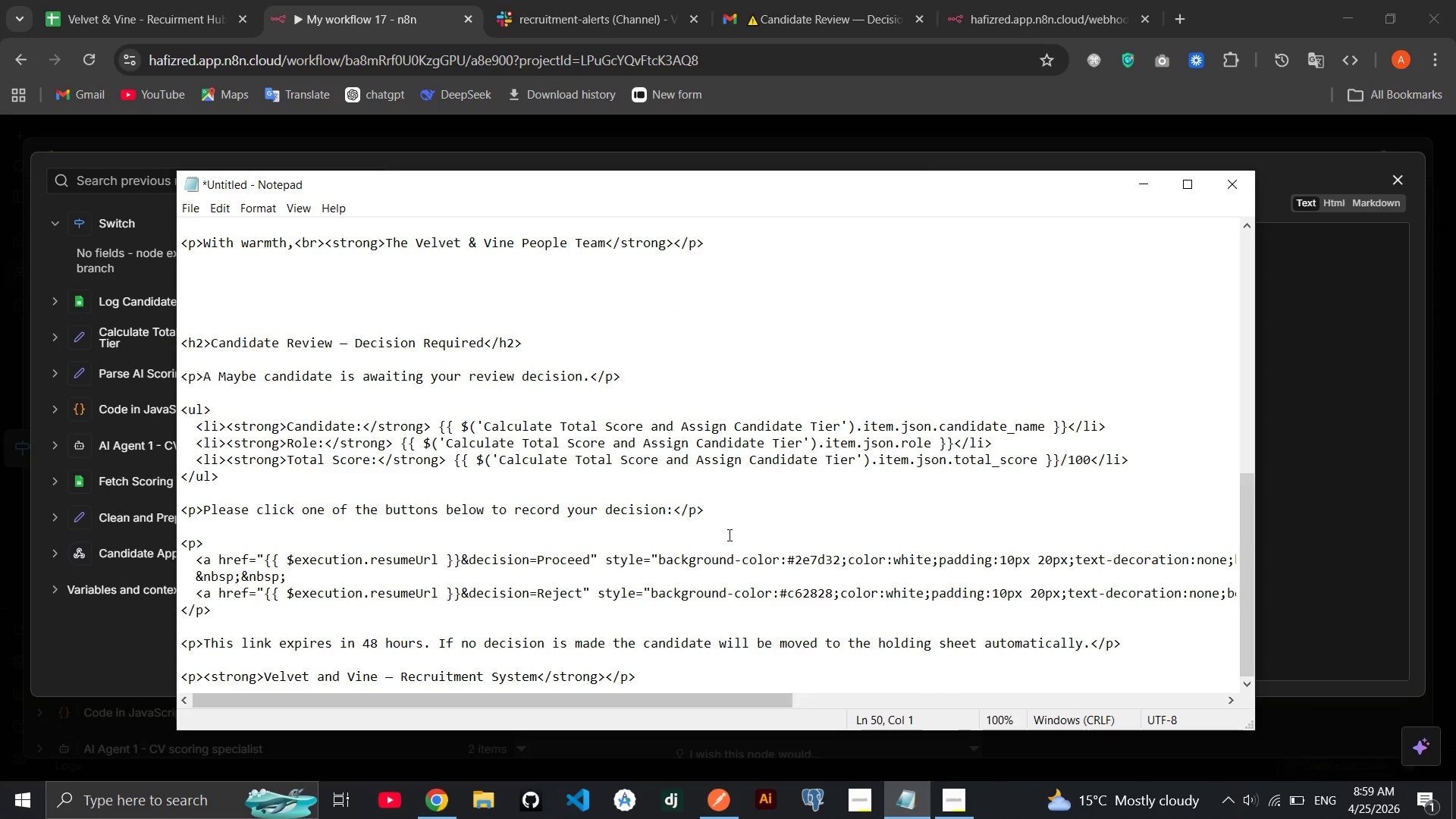 
scroll: coordinate [728, 535], scroll_direction: up, amount: 4.0
 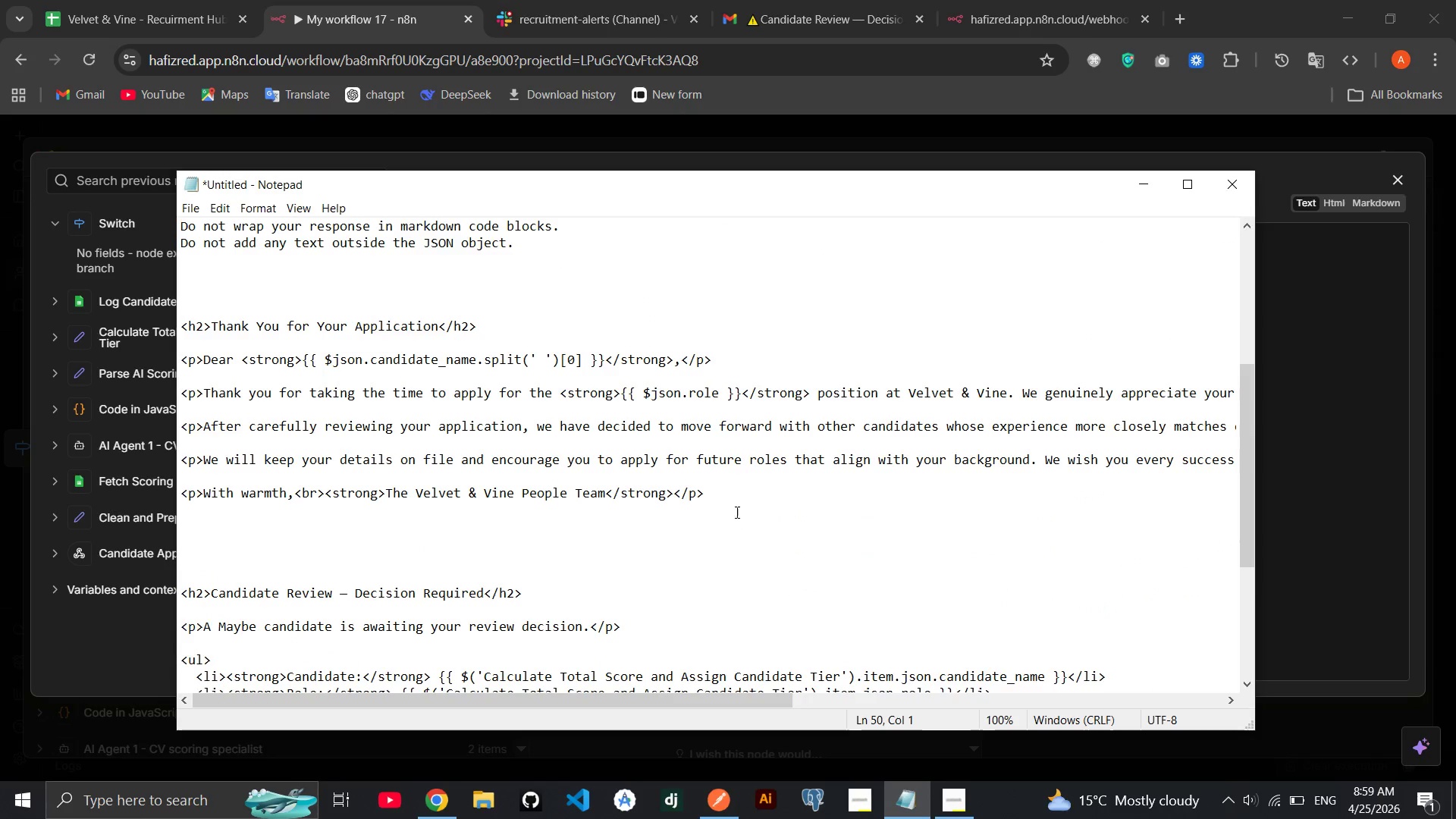 
left_click_drag(start_coordinate=[732, 483], to_coordinate=[434, 481])
 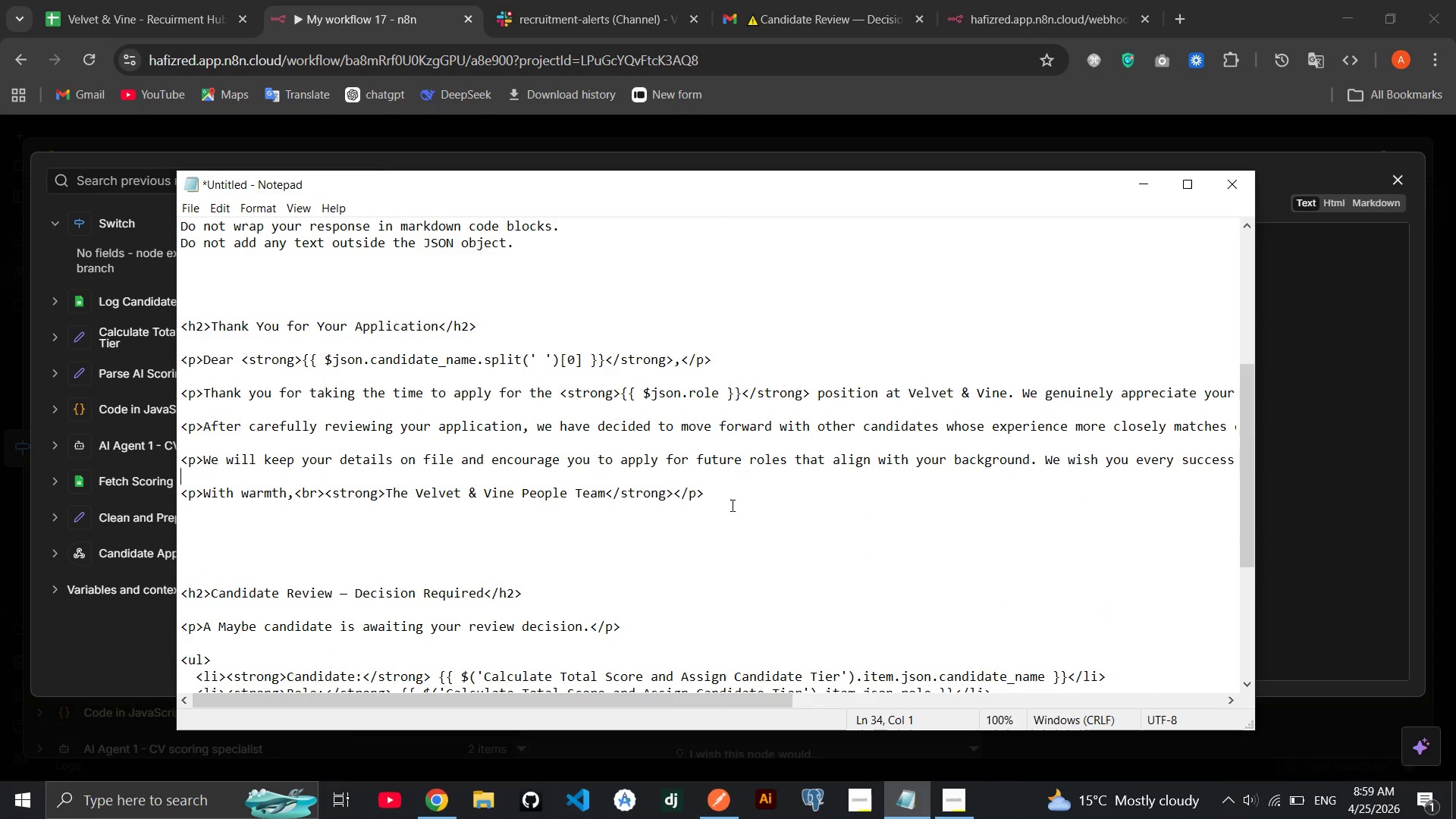 
left_click_drag(start_coordinate=[731, 505], to_coordinate=[178, 331])
 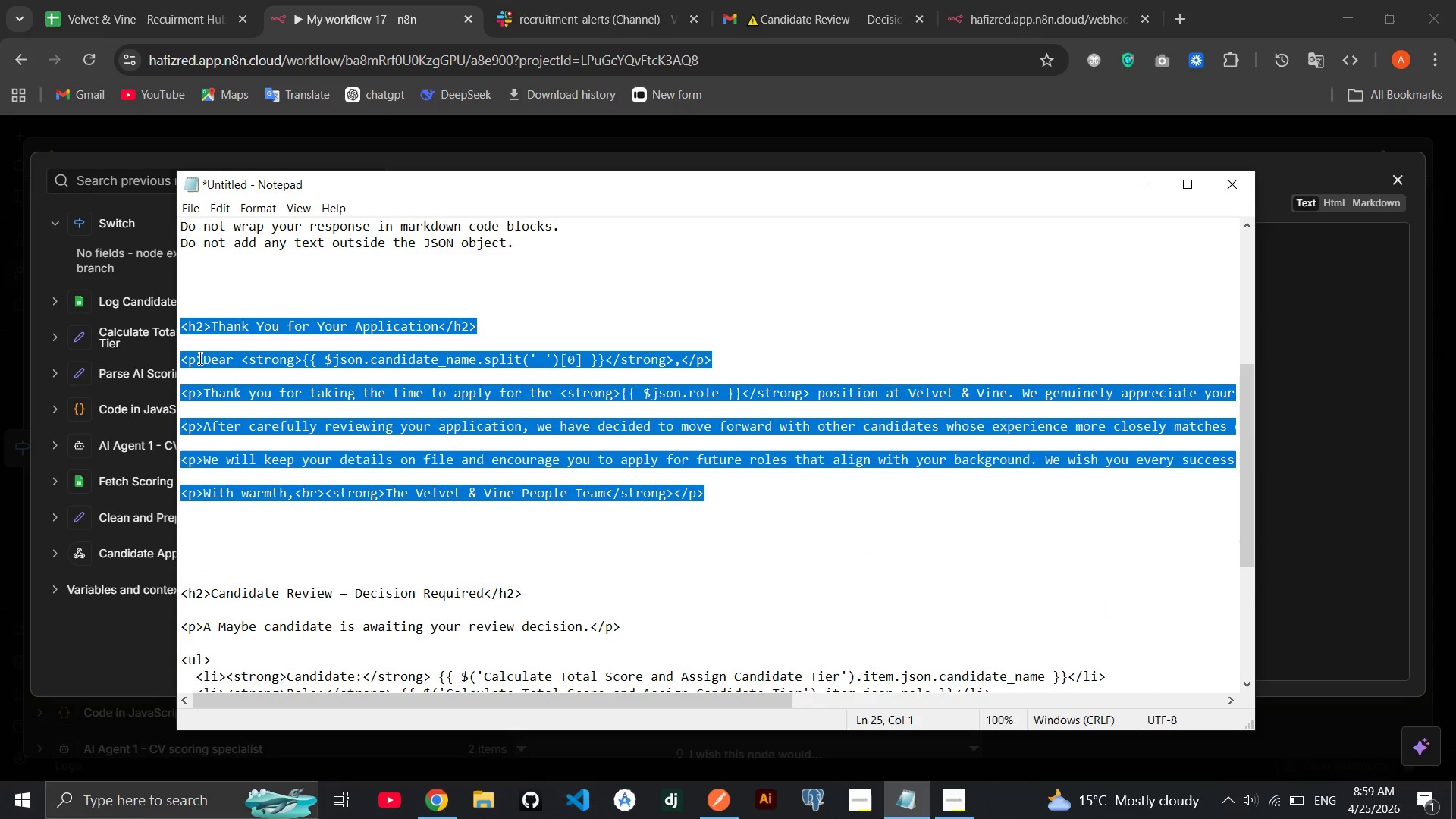 
right_click([199, 358])
 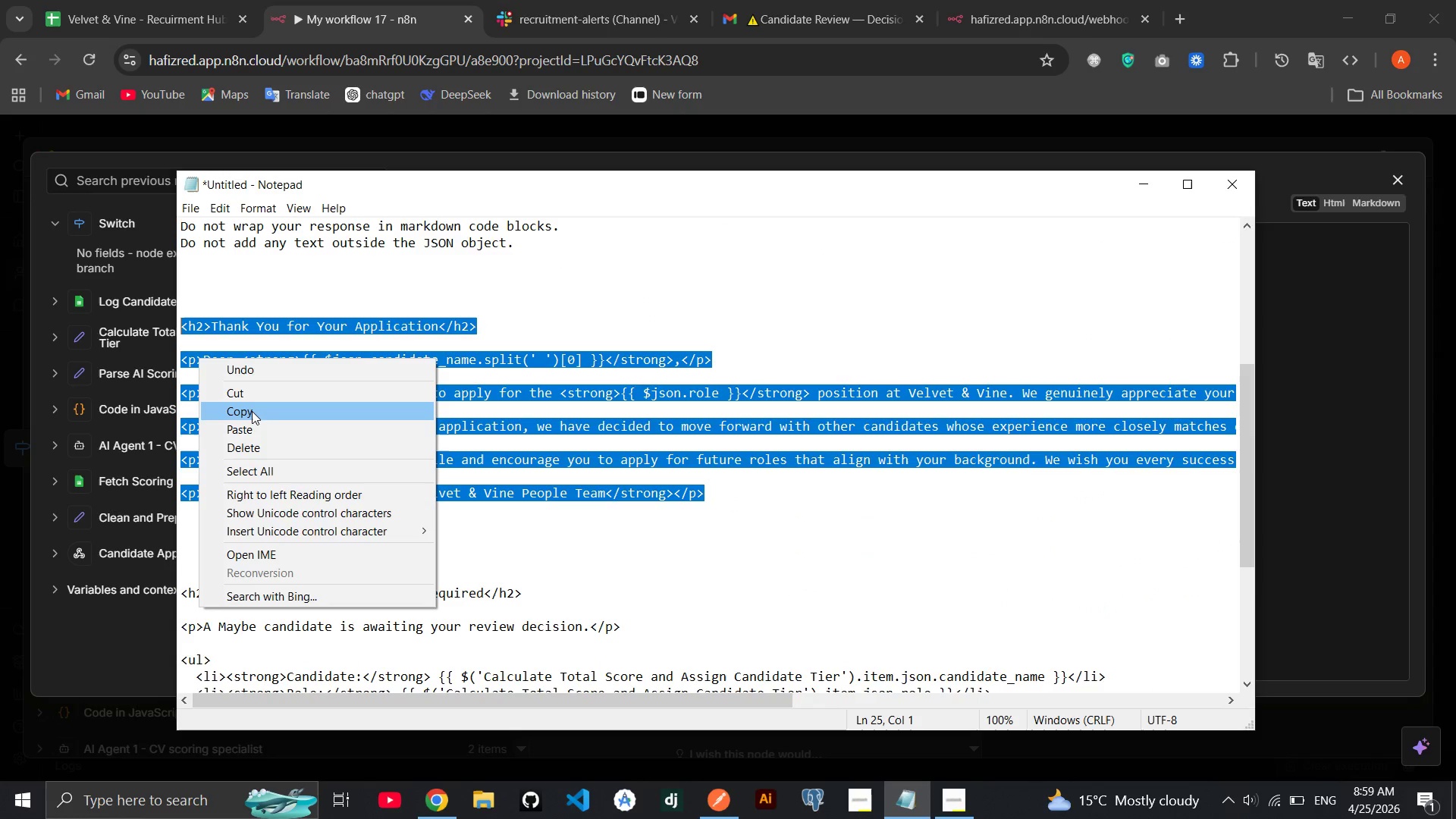 
left_click([252, 411])
 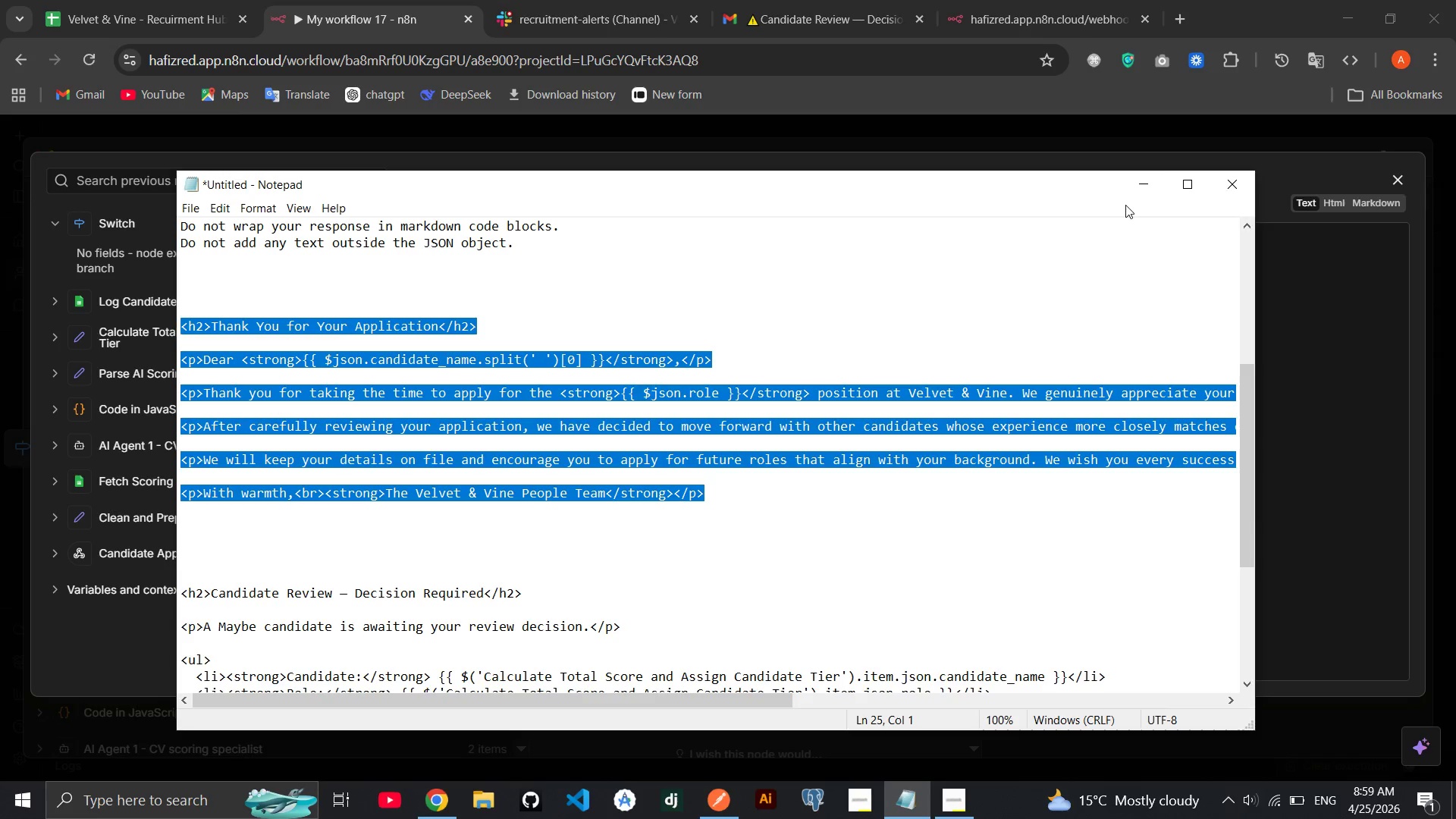 
left_click([1147, 184])
 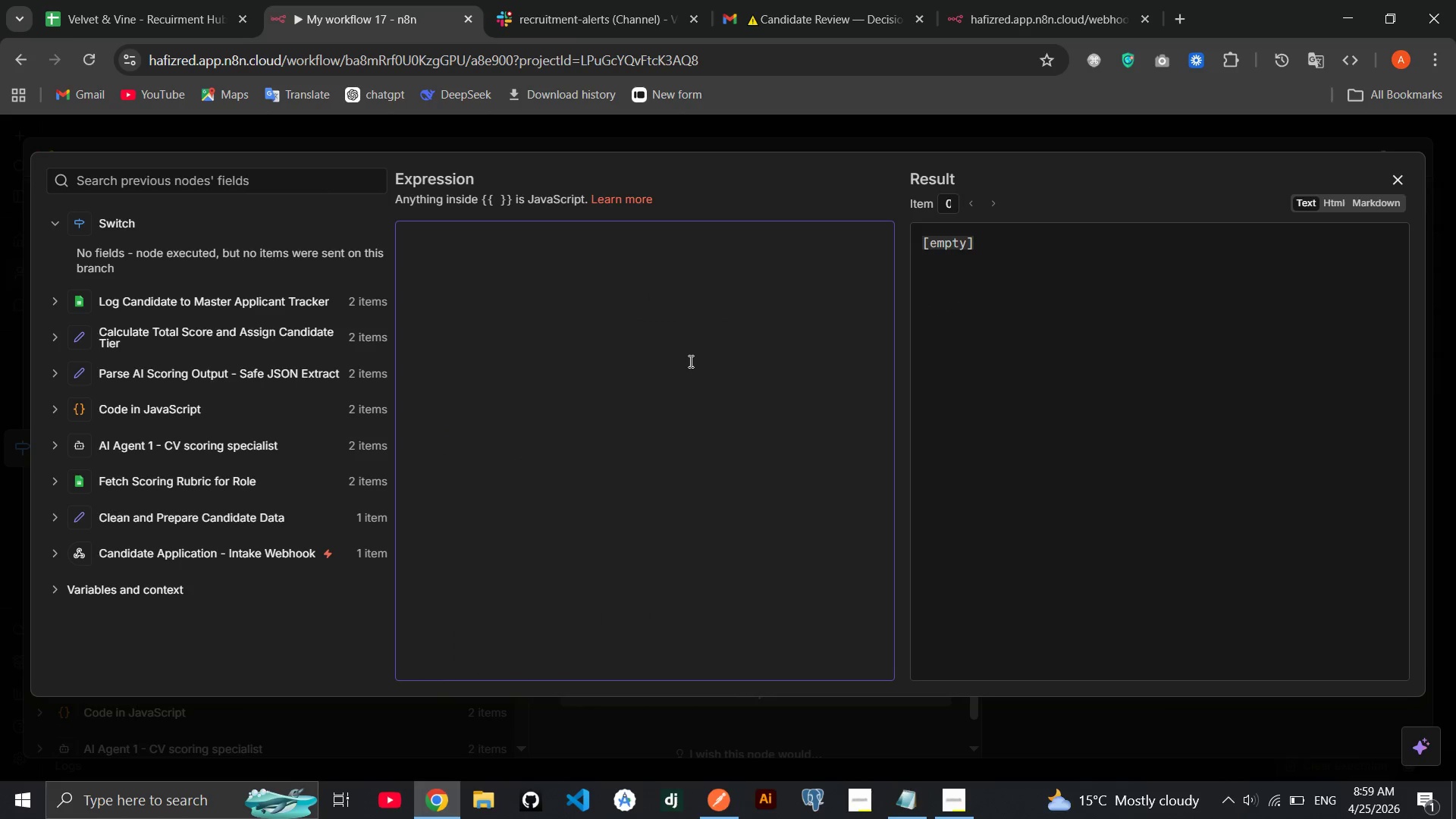 
left_click([689, 361])
 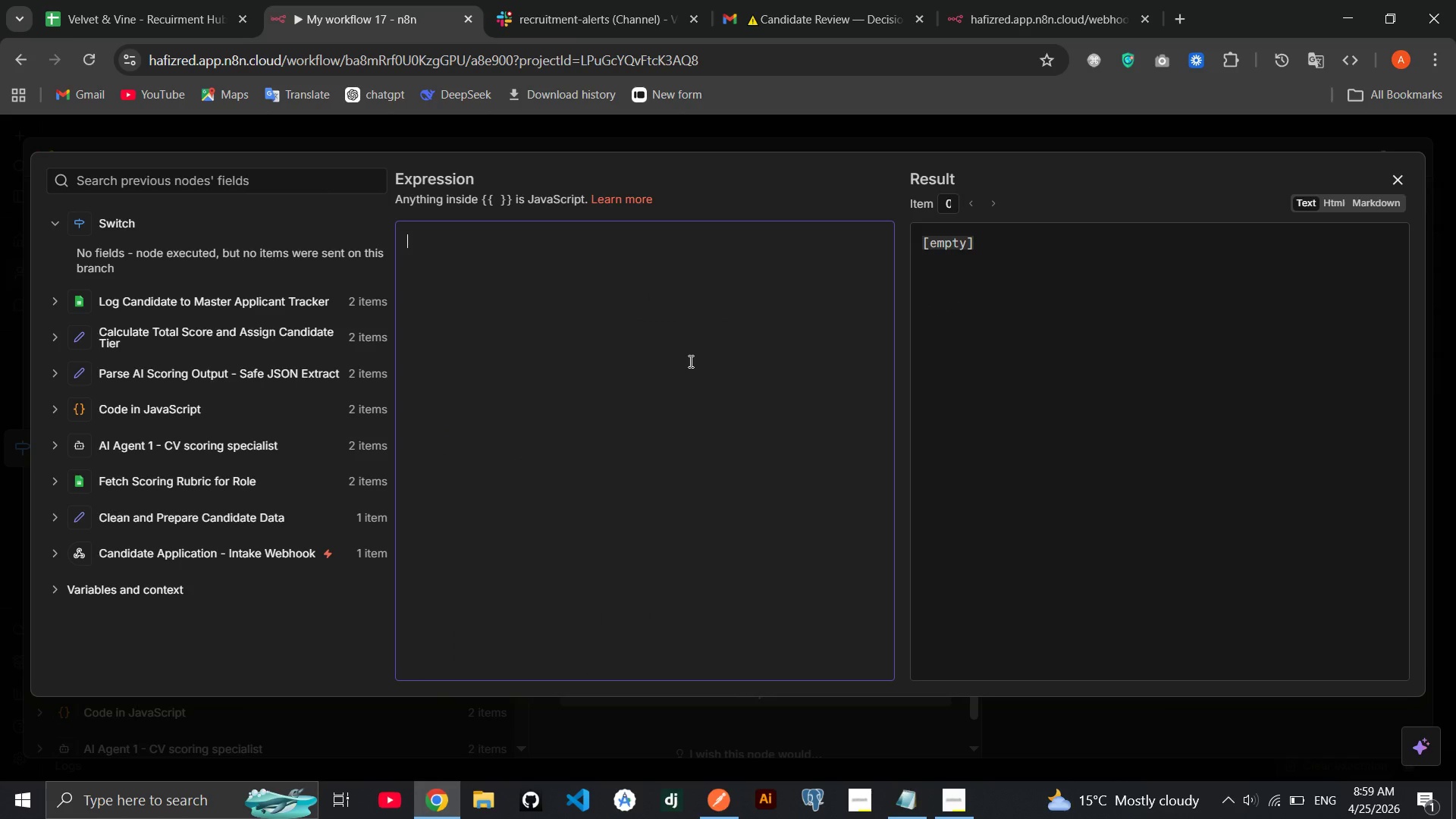 
key(Control+V)
 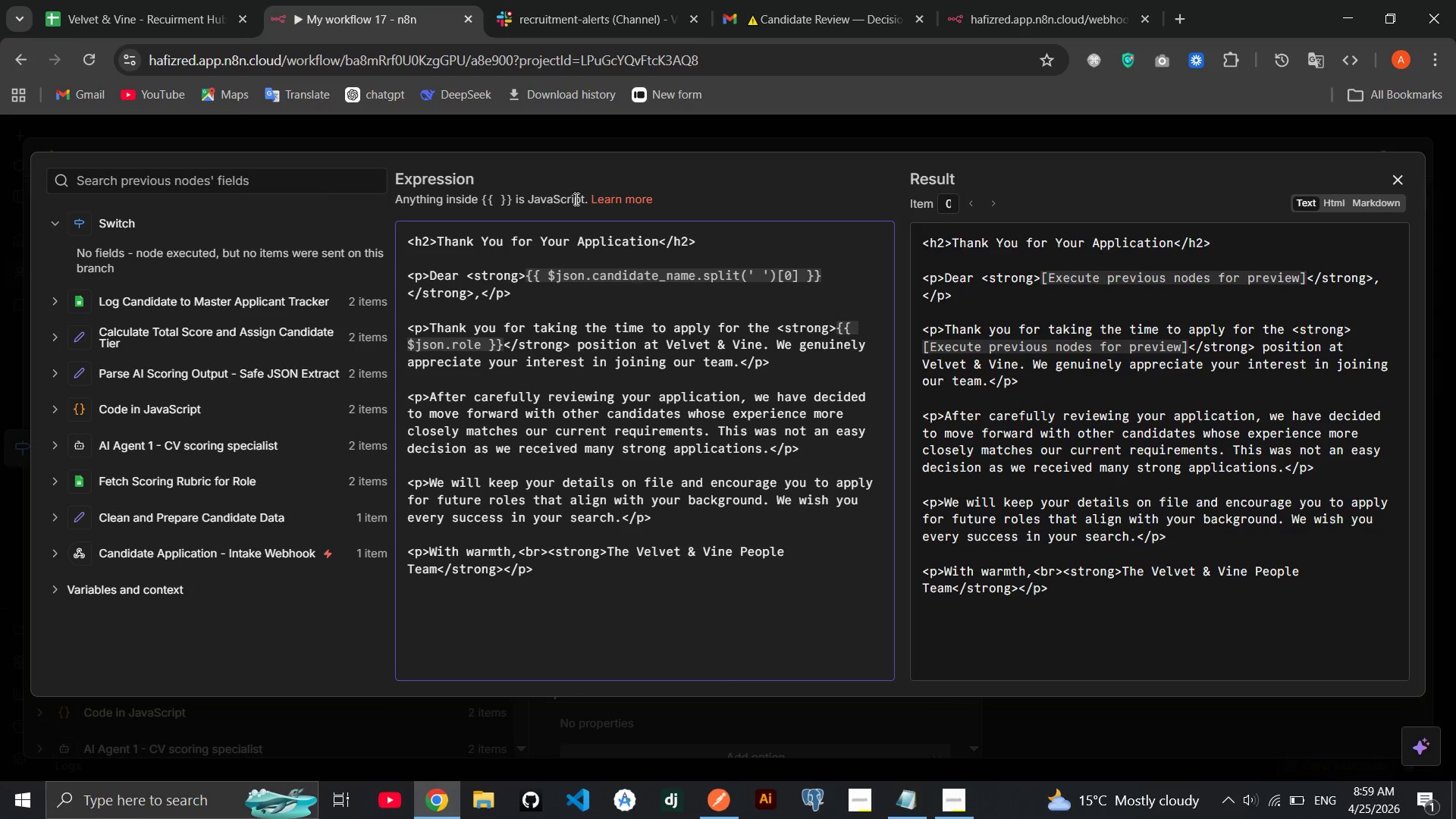 
wait(13.25)
 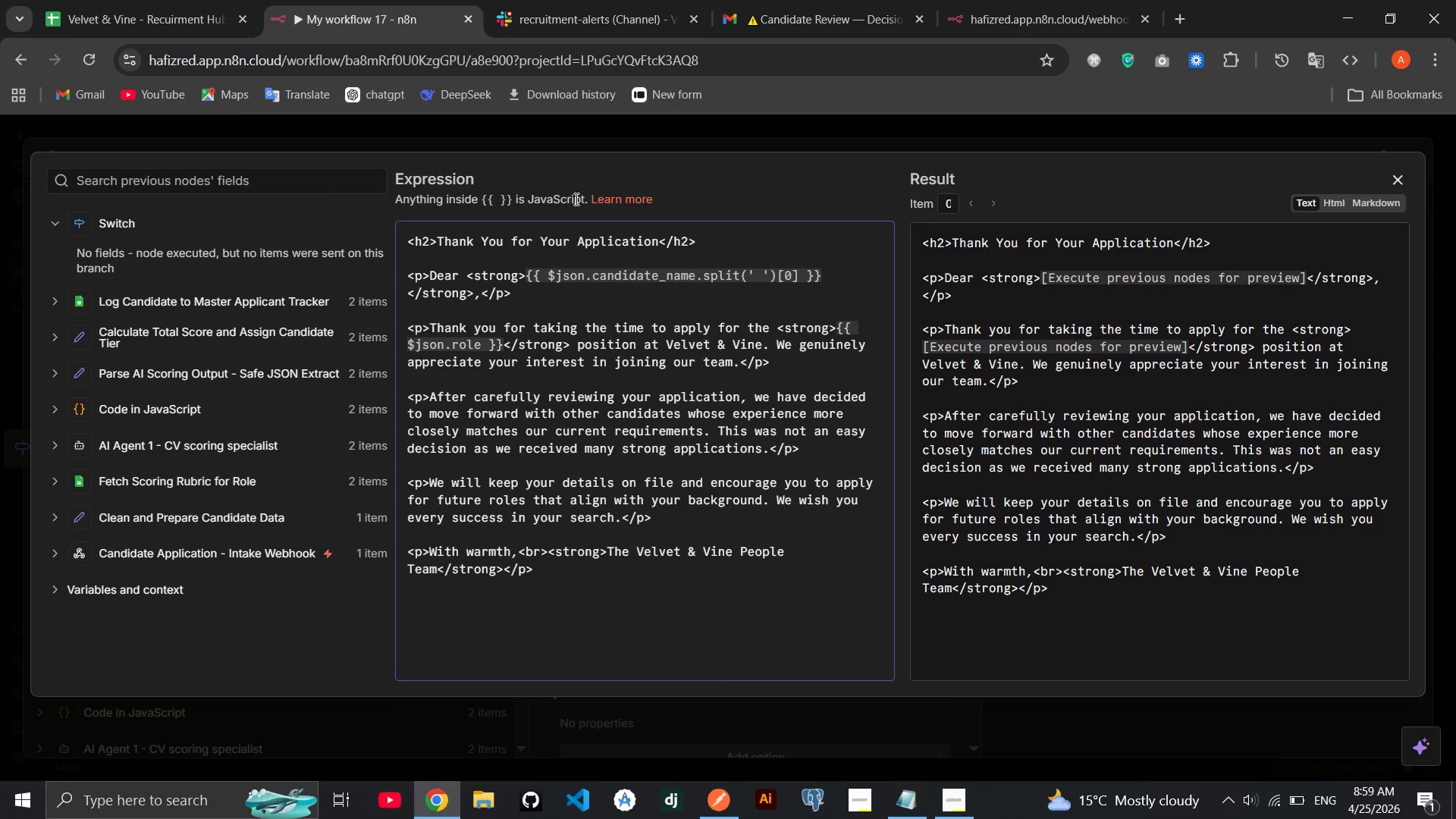 
left_click([1394, 170])
 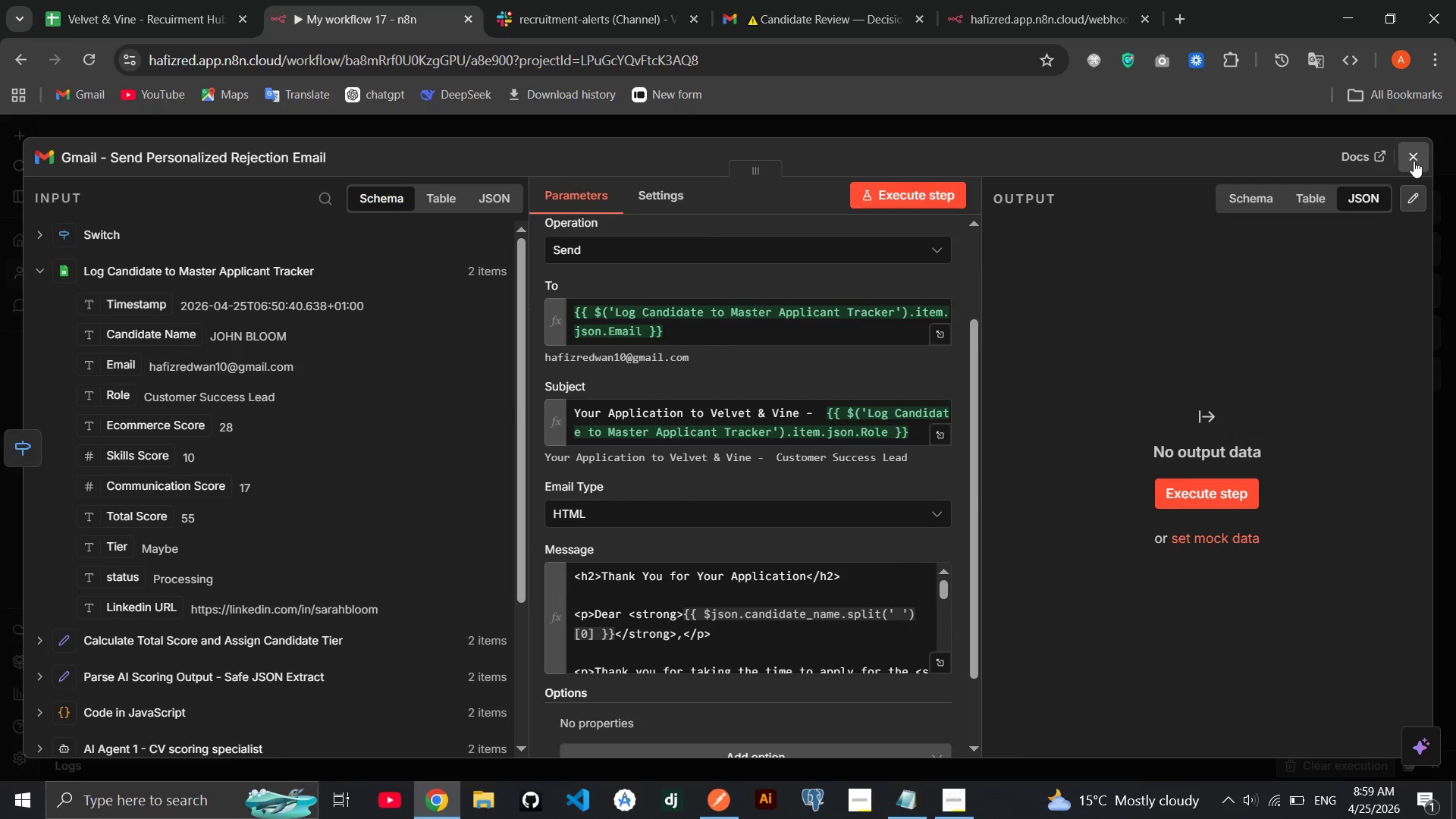 
left_click([1419, 157])
 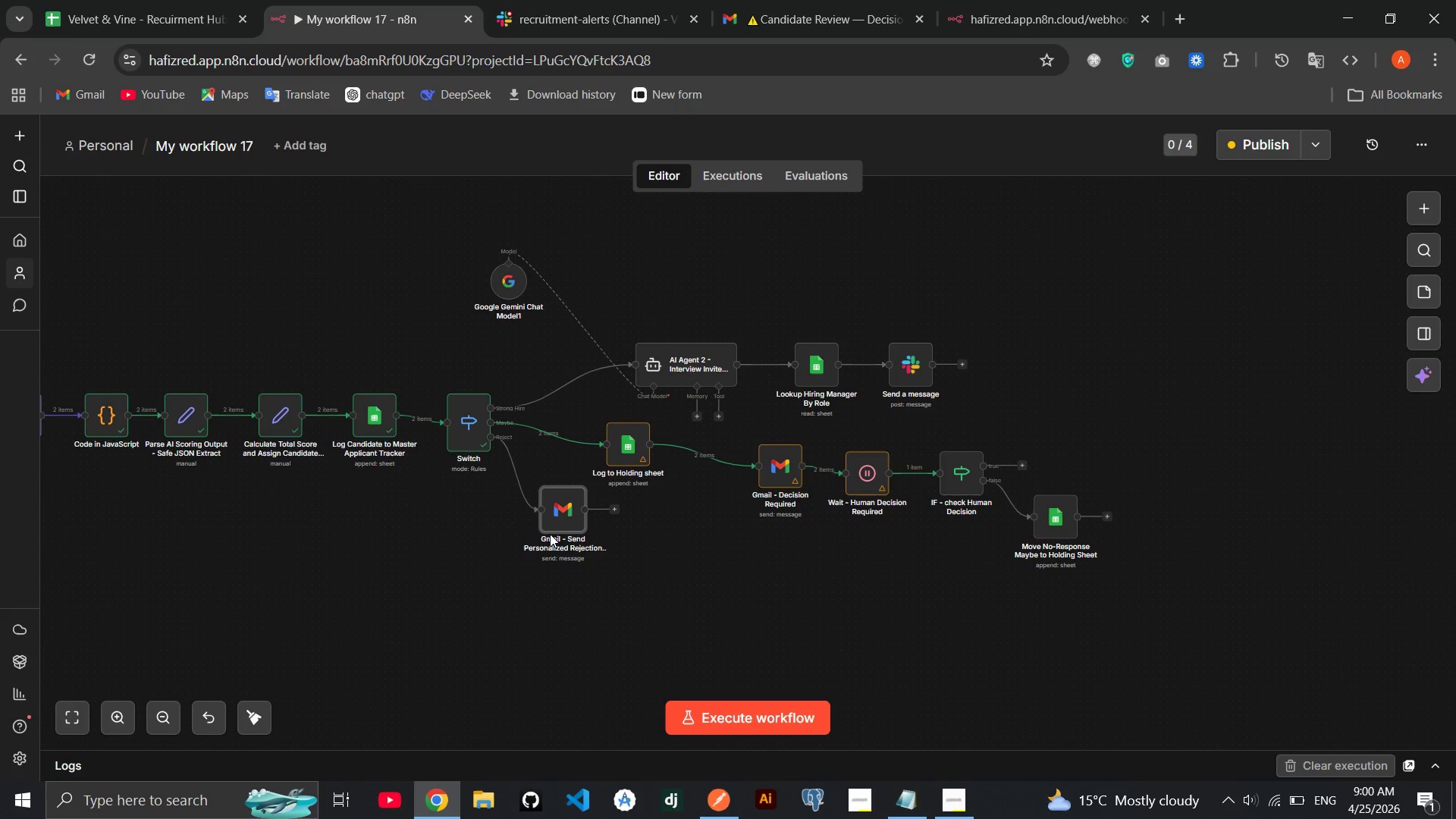 
wait(14.16)
 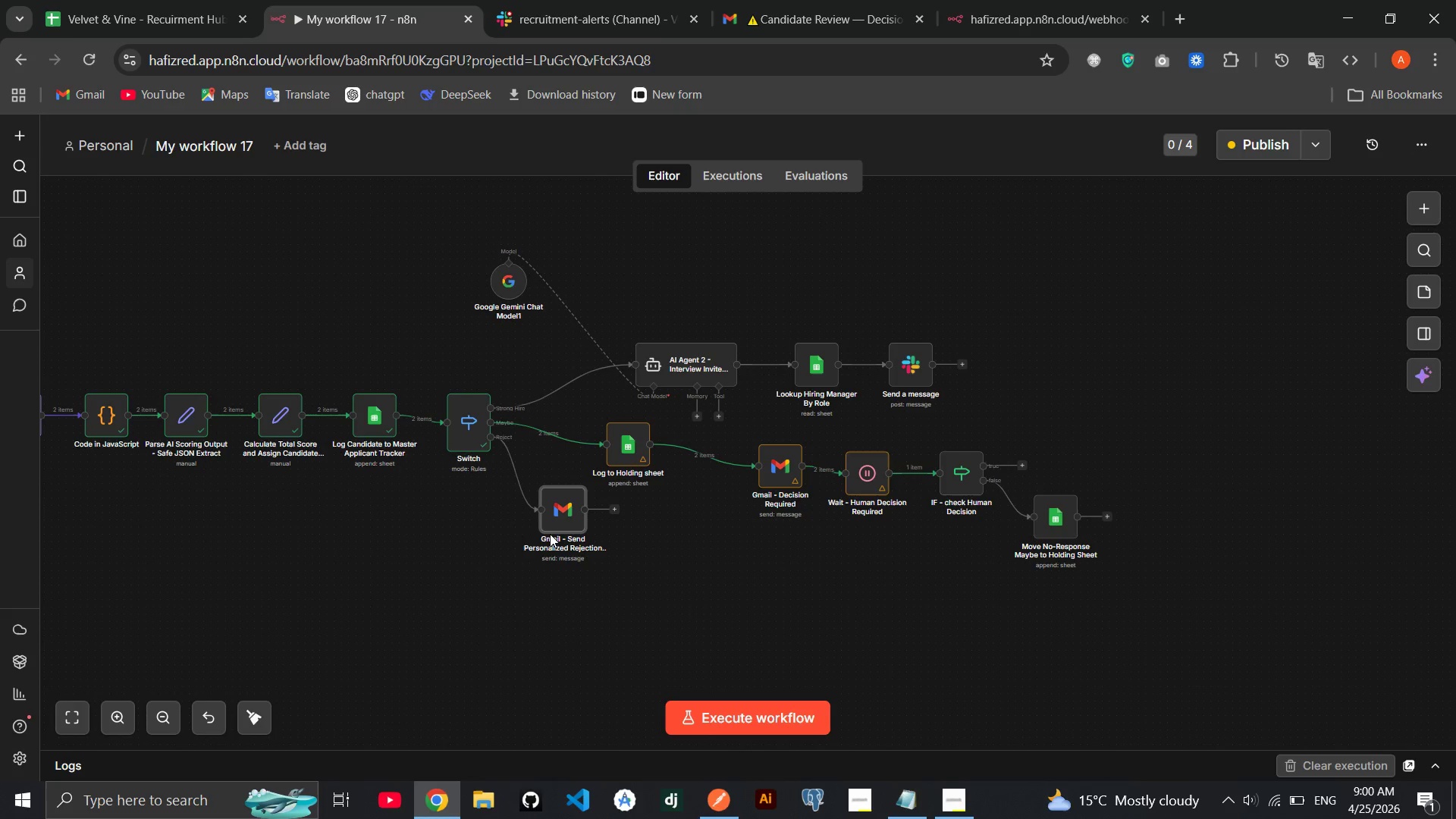 
left_click_drag(start_coordinate=[504, 284], to_coordinate=[648, 267])
 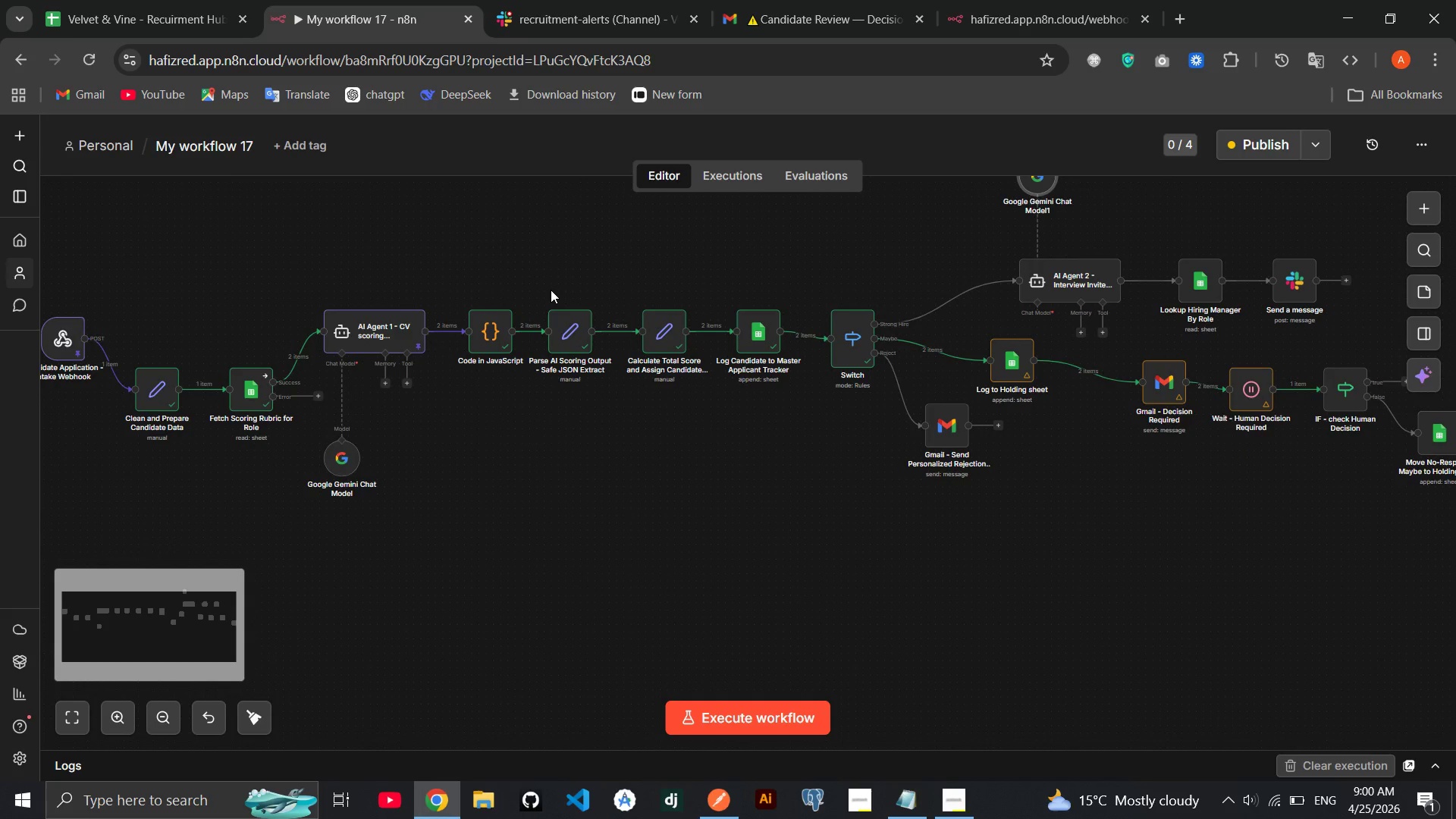 
wait(7.17)
 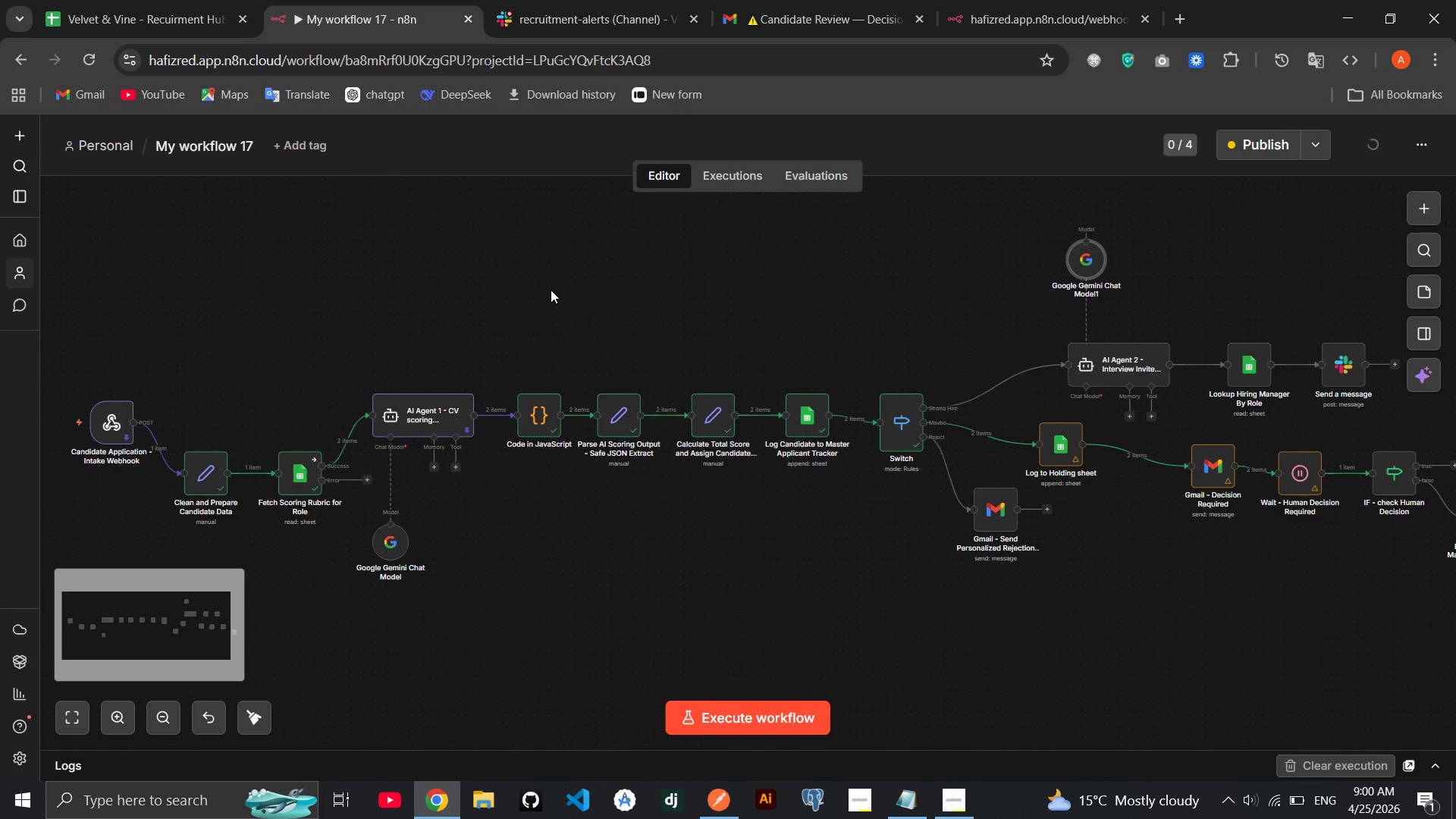 
left_click([1445, 207])
 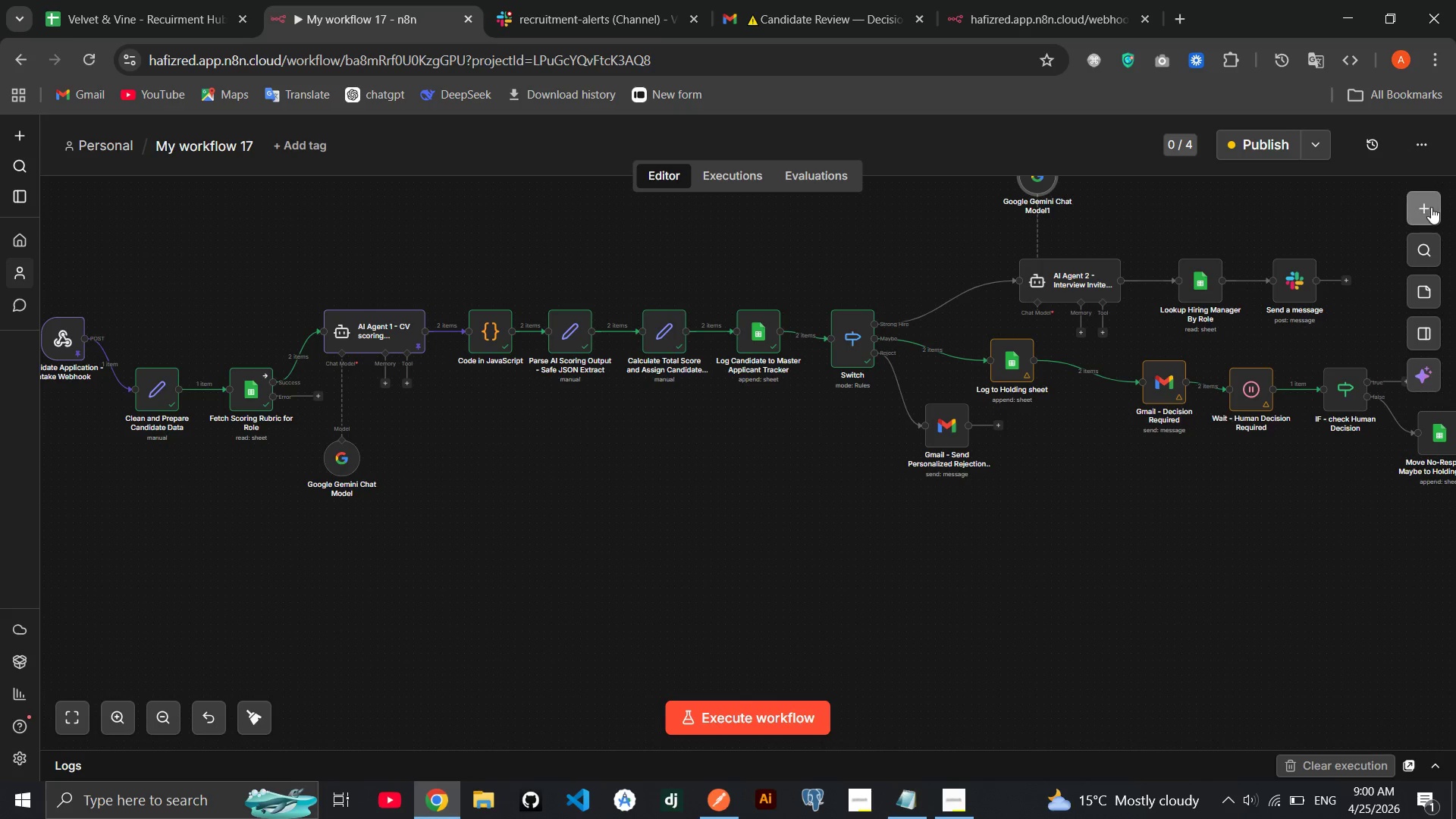 
left_click([1431, 207])
 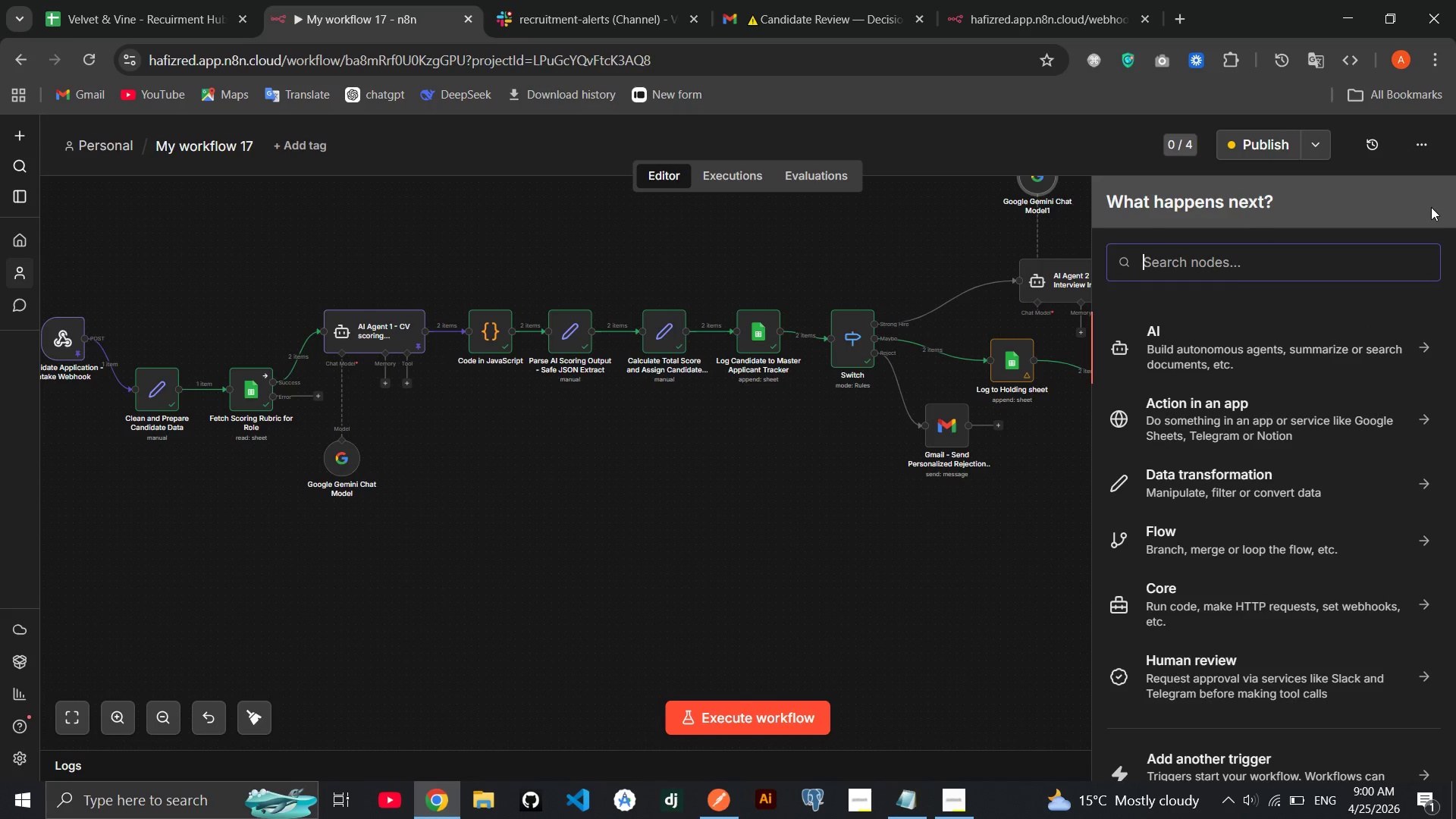 
type(error)
 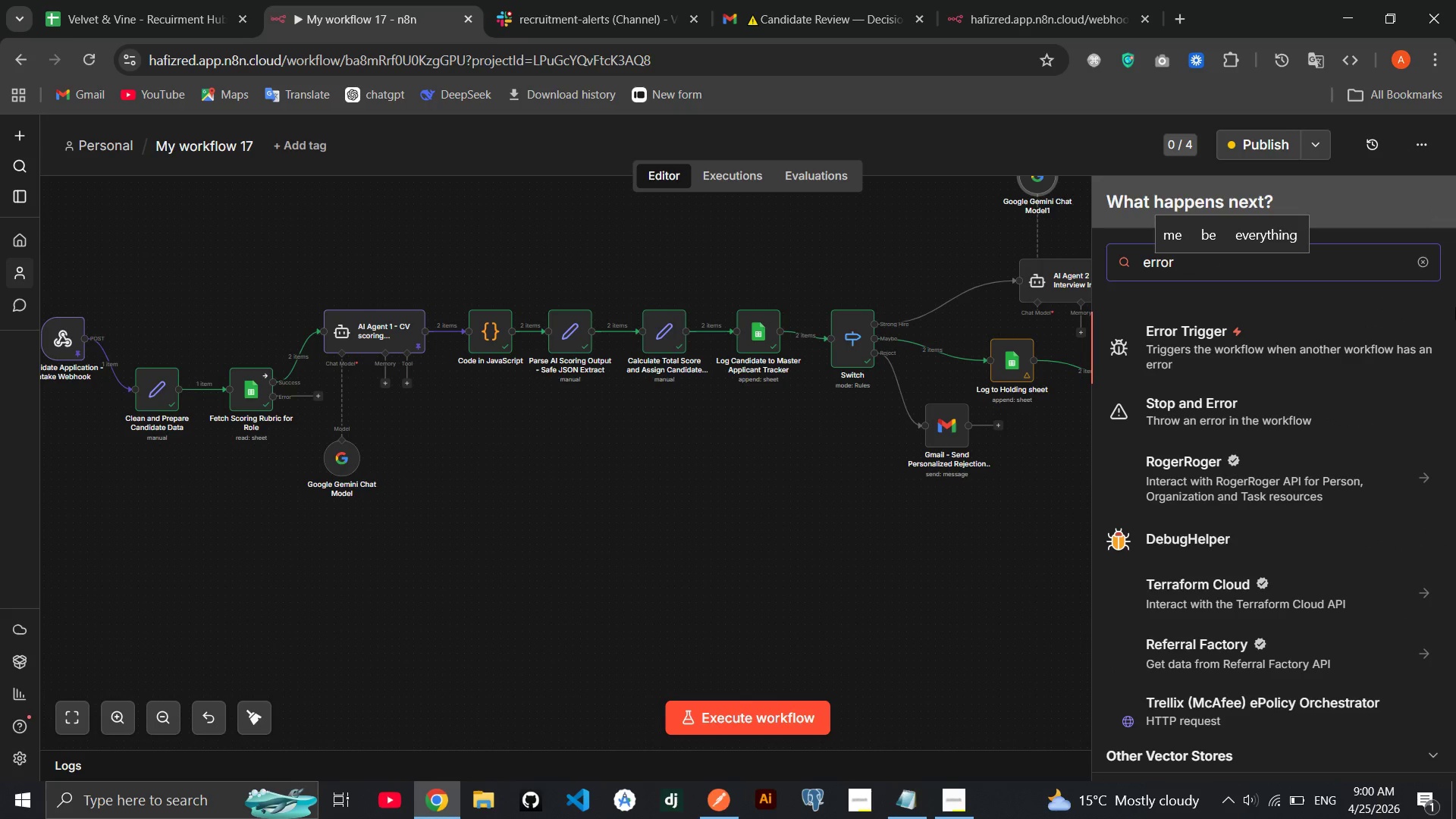 
key(Enter)
 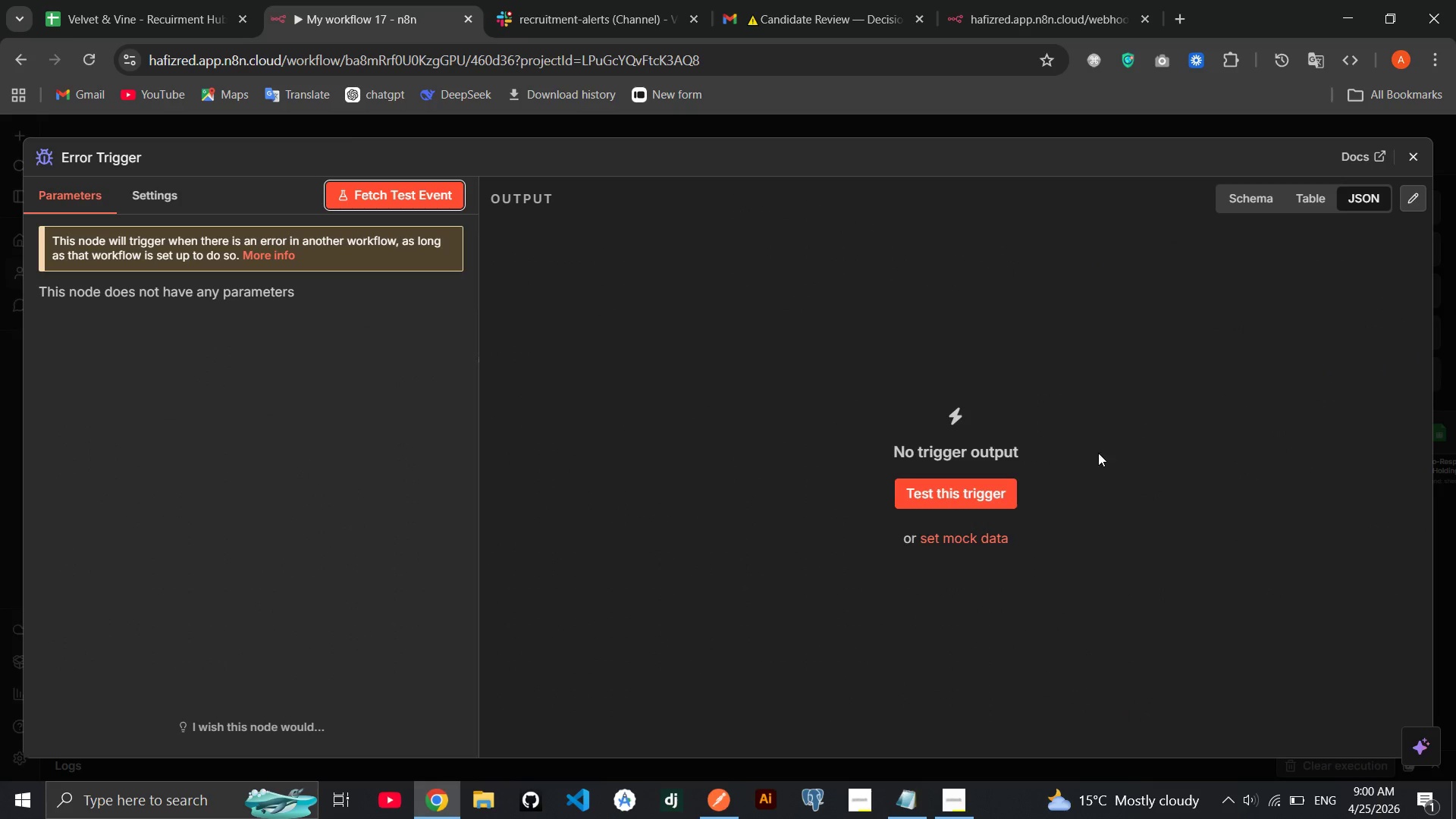 
left_click([999, 490])
 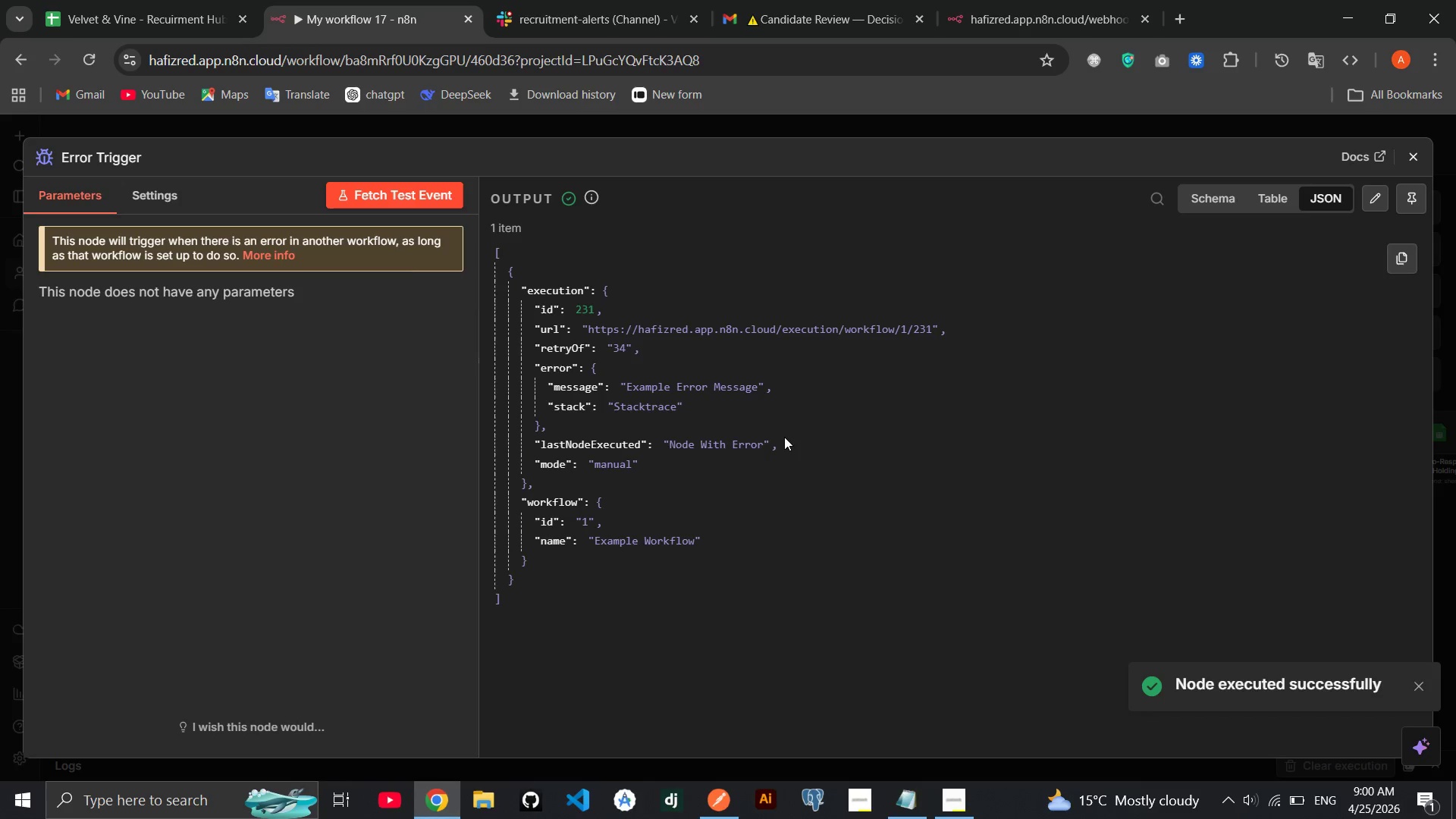 
wait(6.16)
 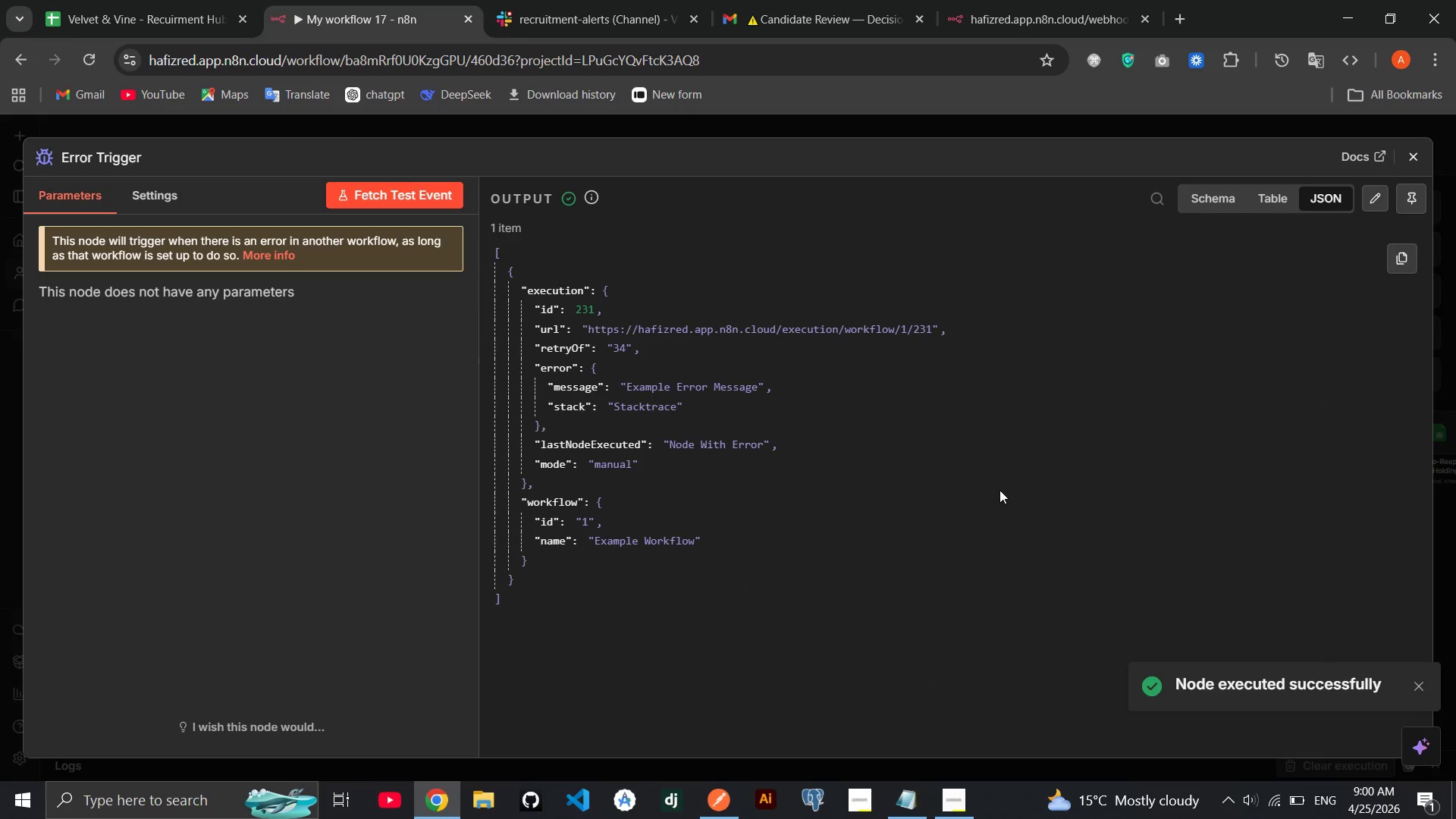 
left_click([134, 162])
 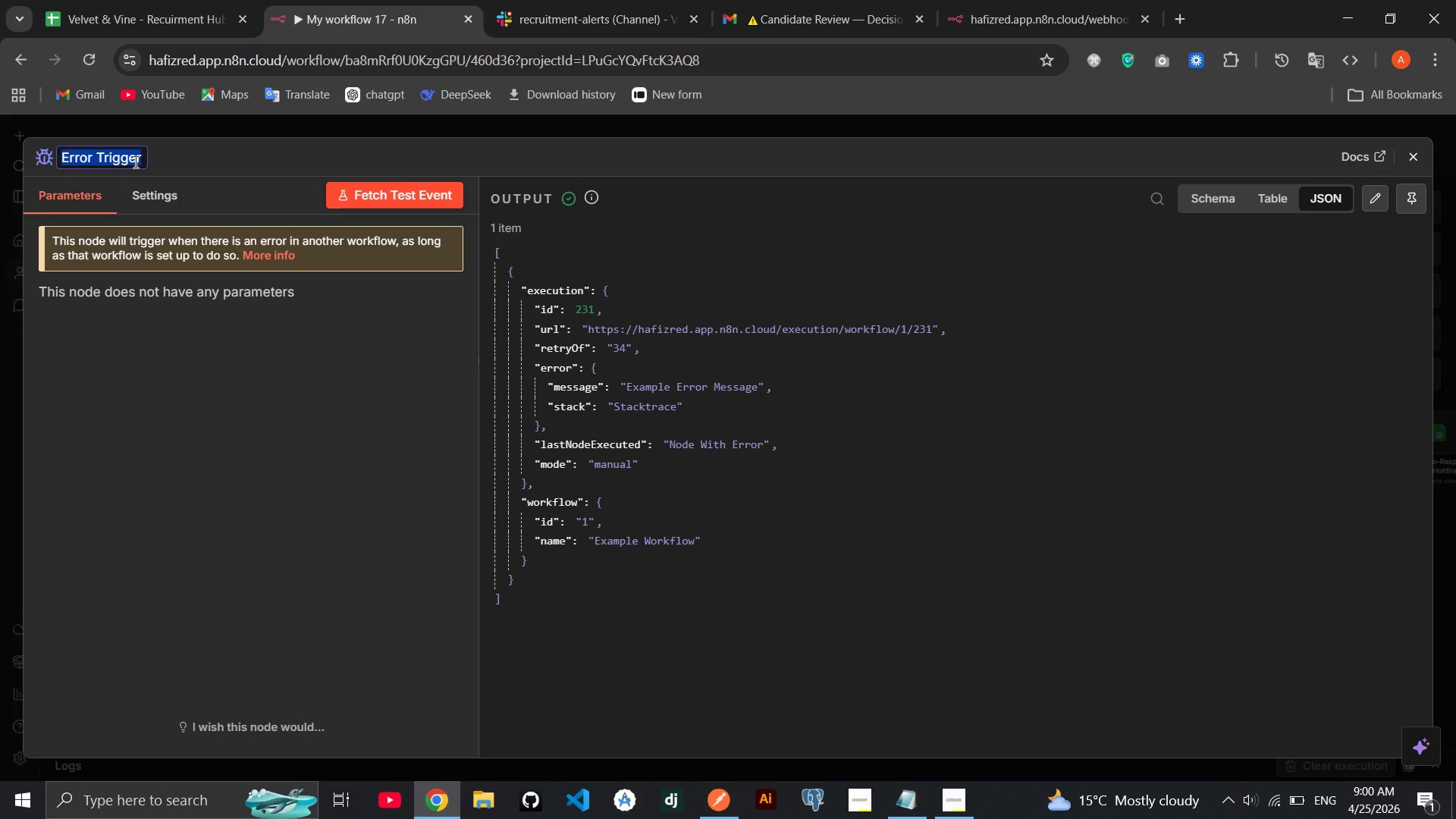 
key(ArrowLeft)
 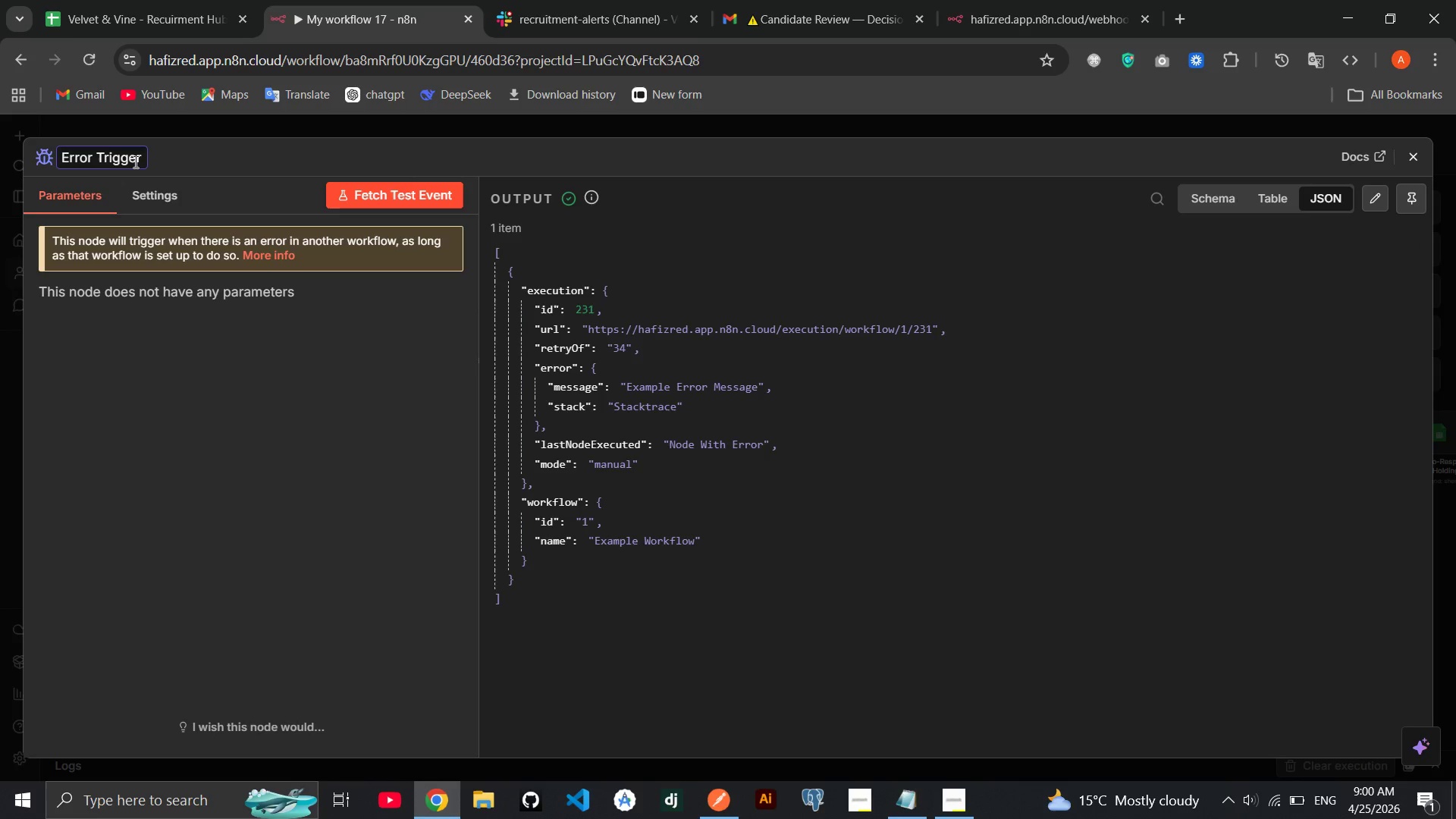 
type(Global )
 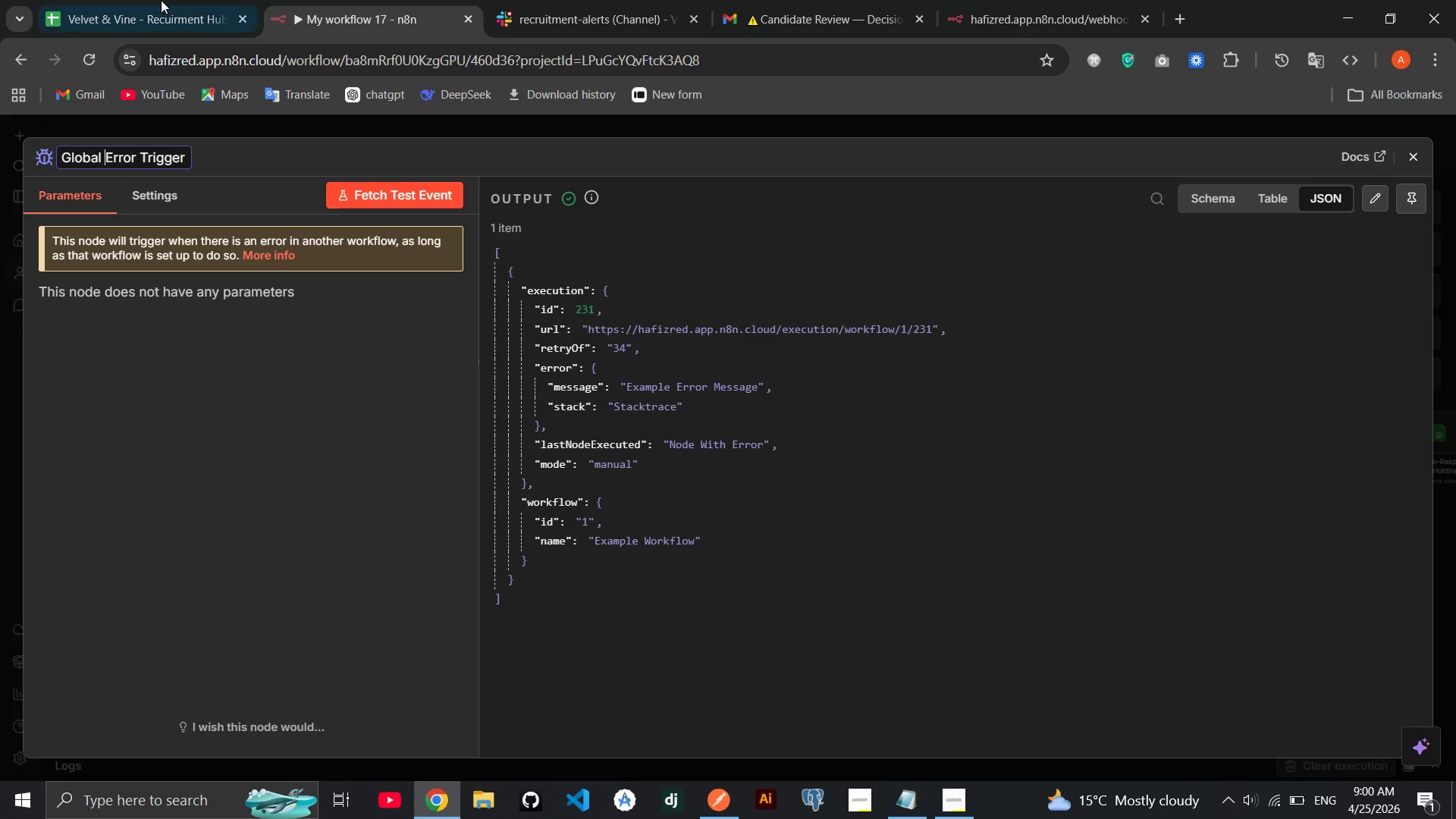 
wait(7.34)
 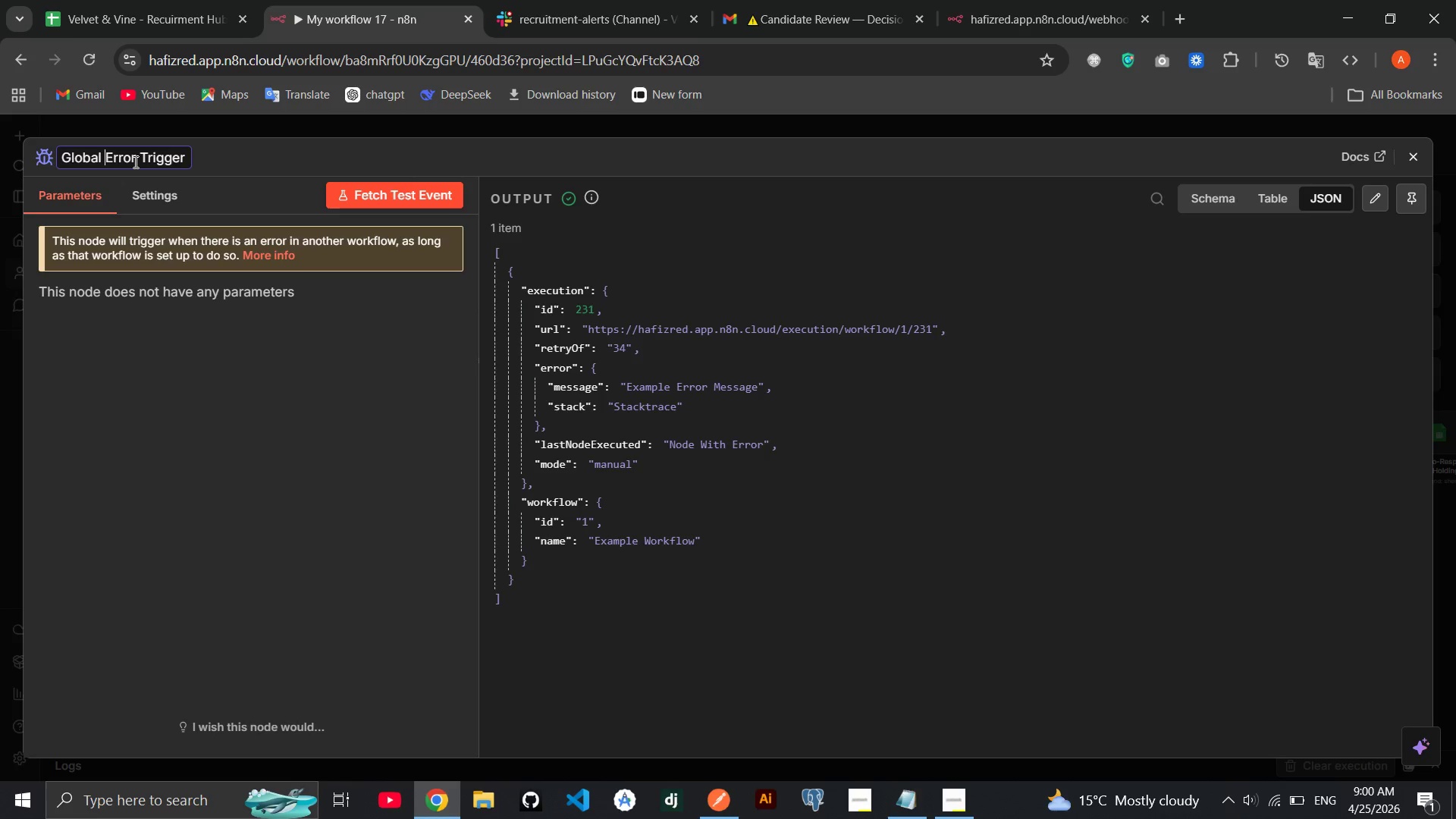 
double_click([165, 150])
 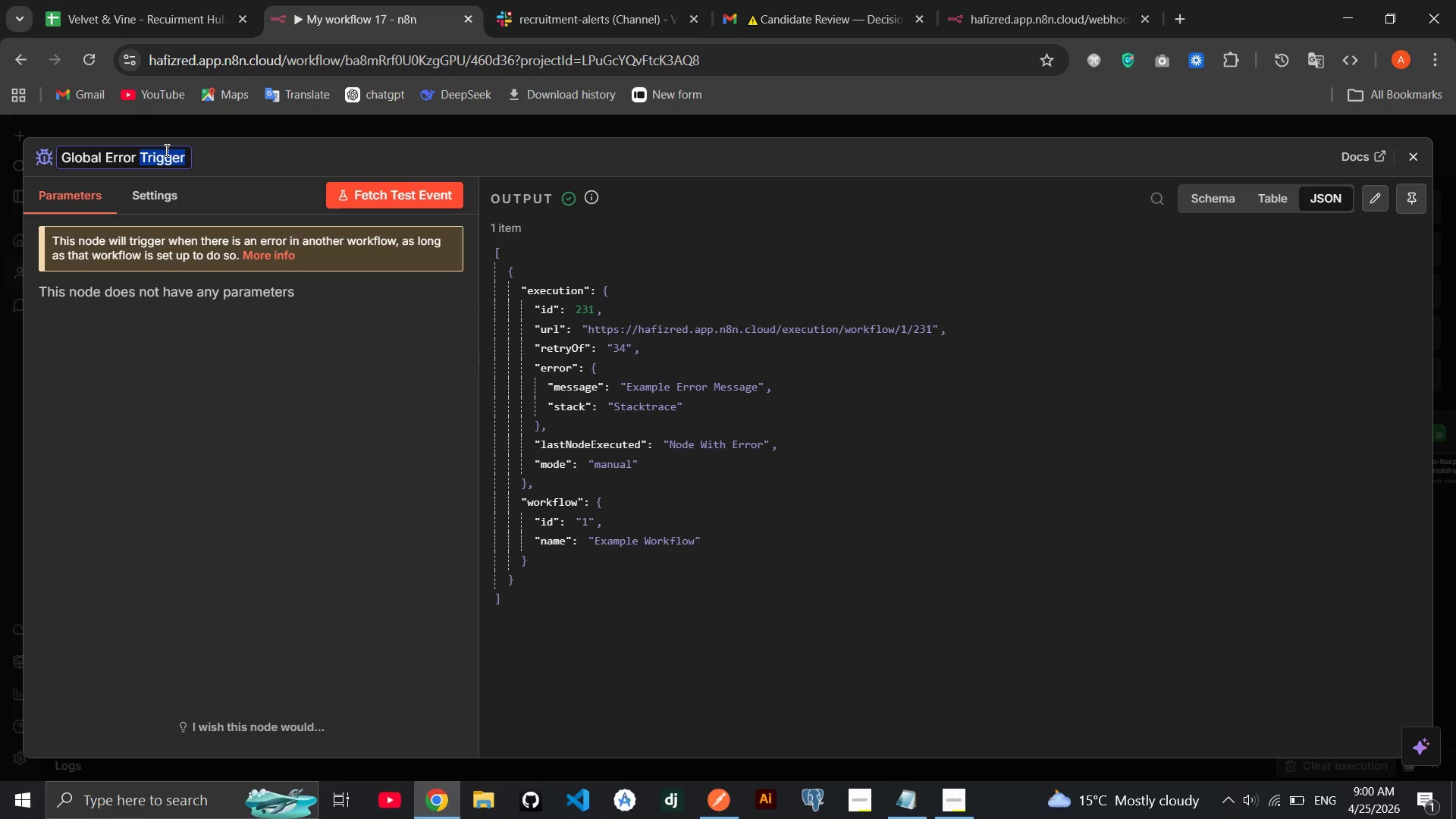 
type(Handler)
 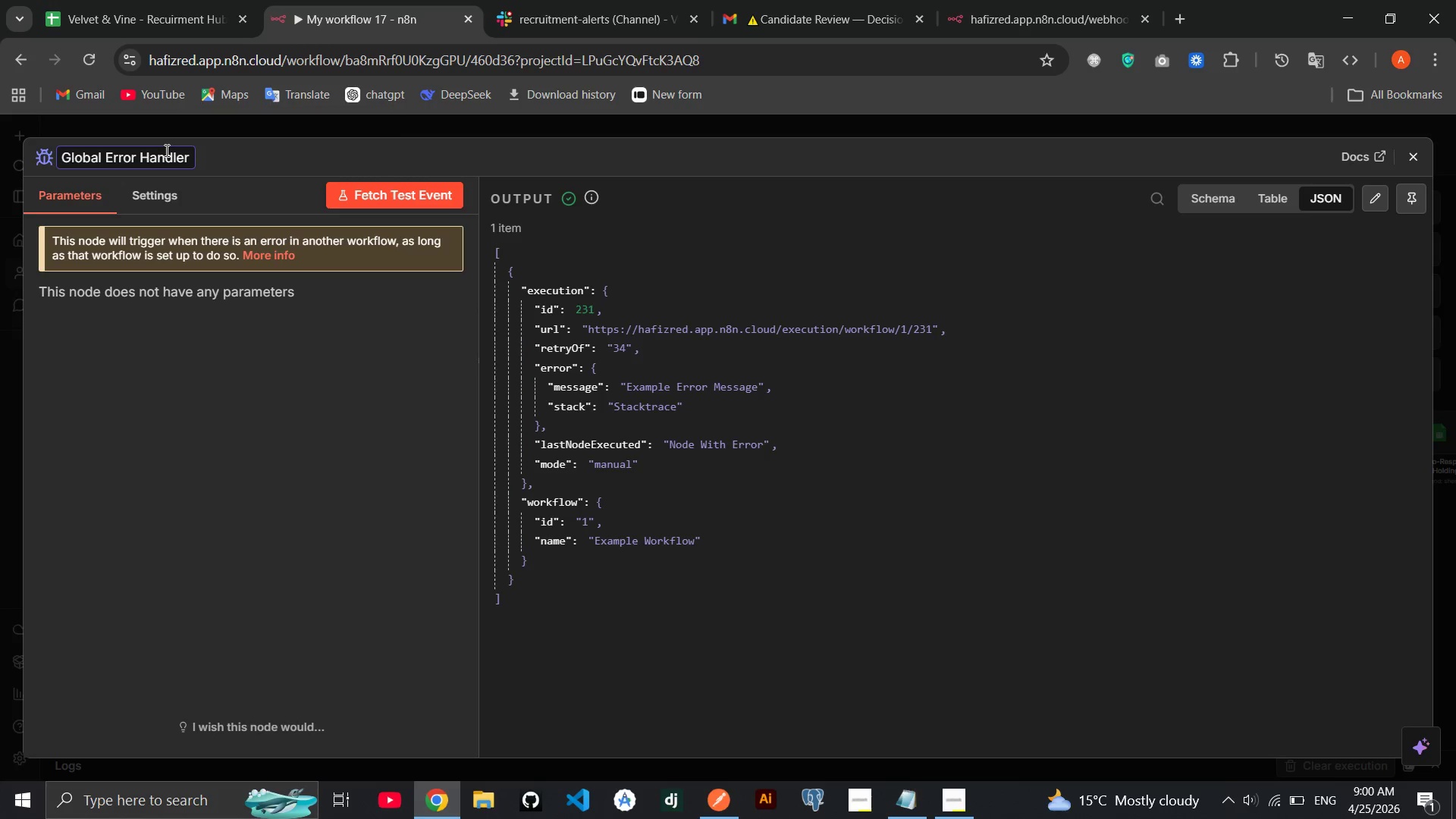 
key(Enter)
 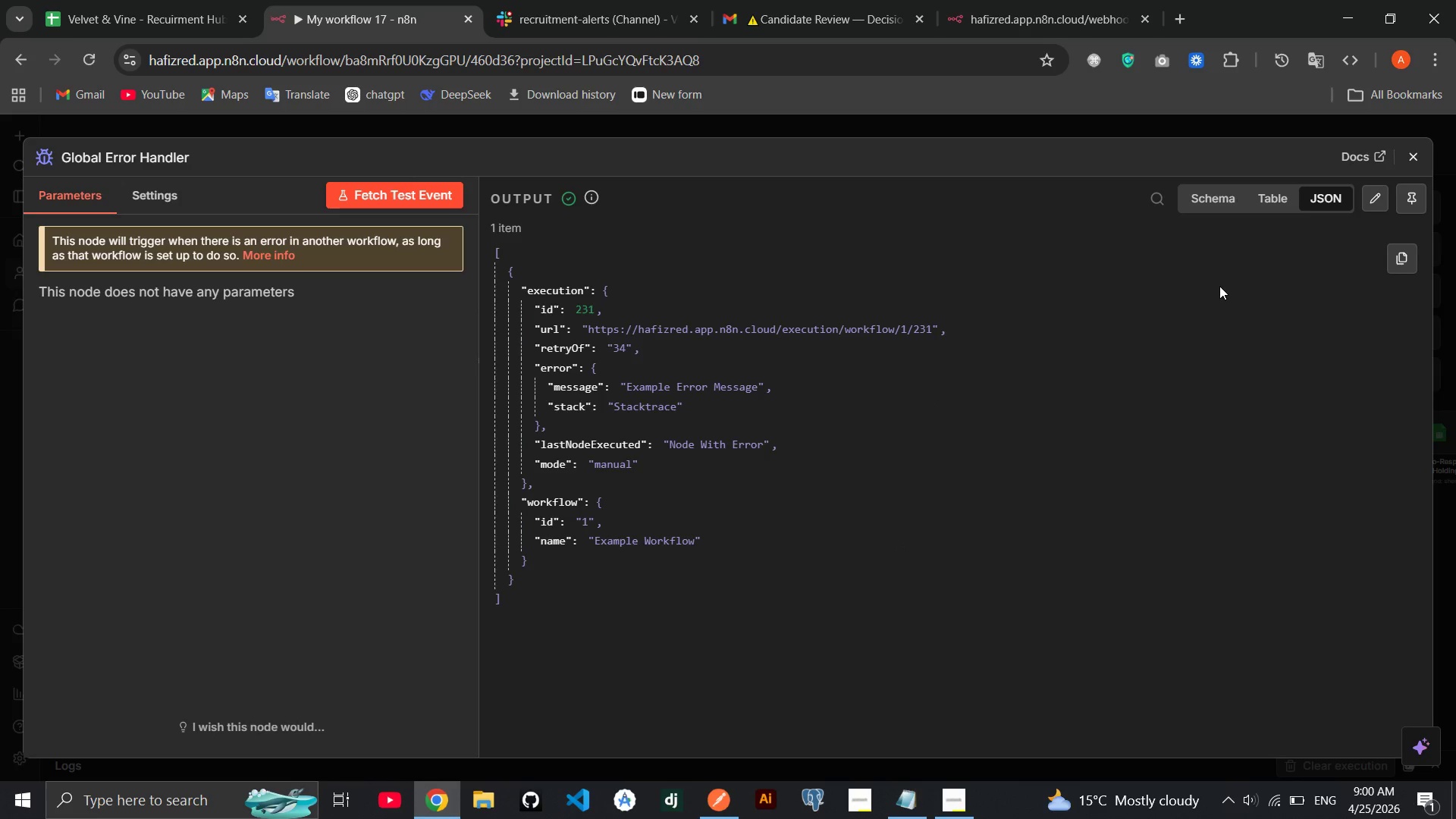 
left_click([1418, 159])
 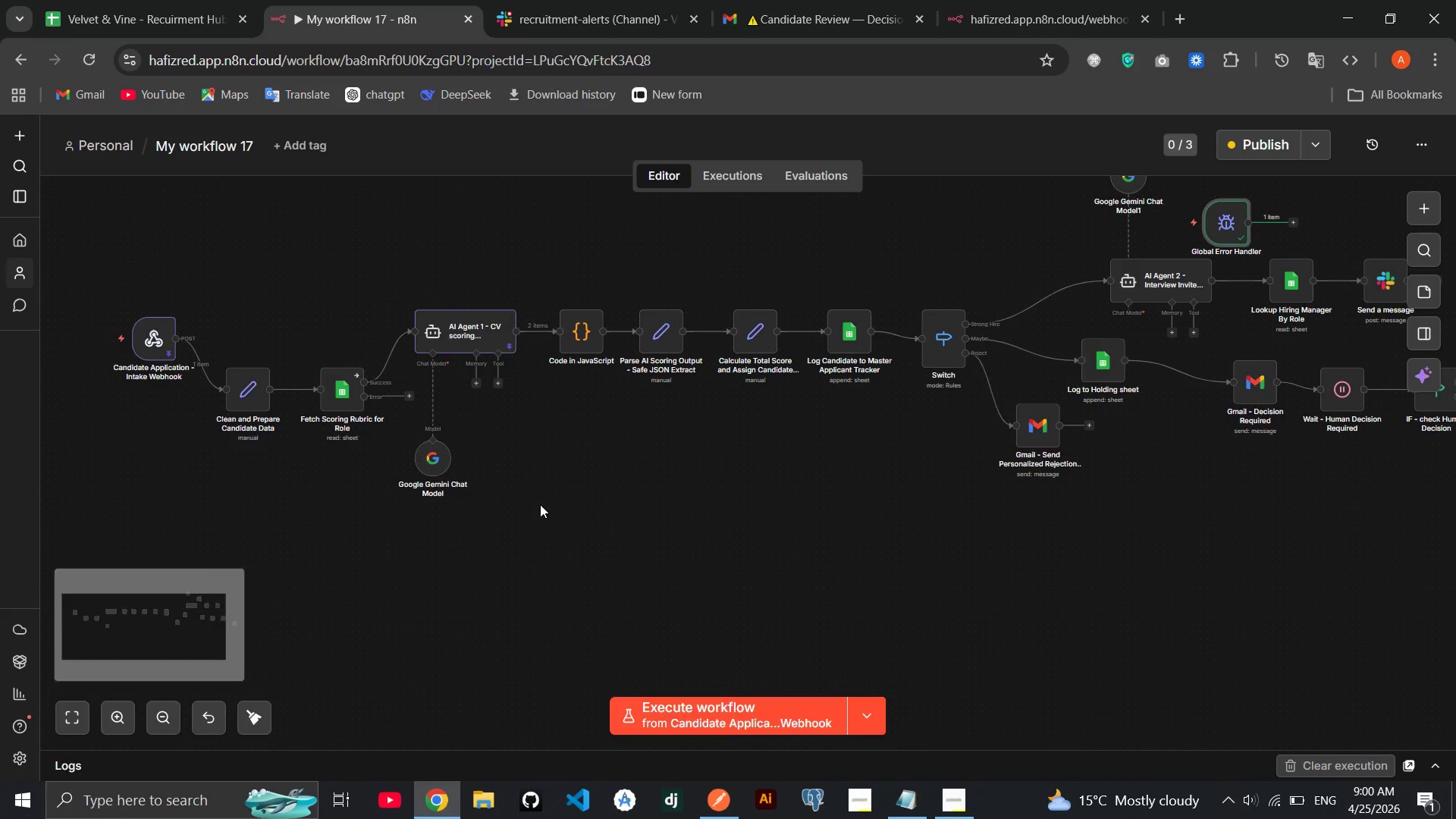 
left_click([540, 504])
 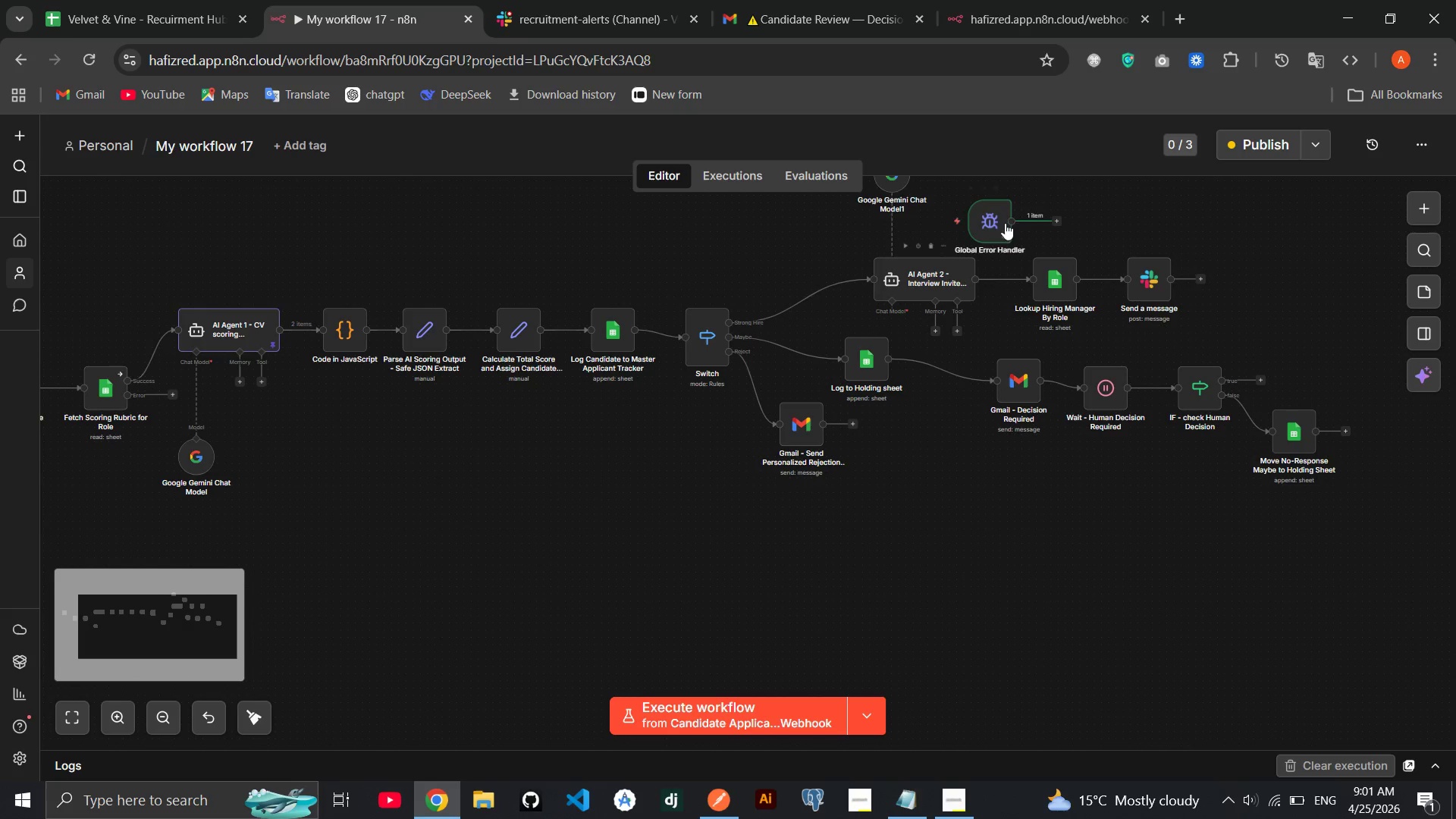 
left_click_drag(start_coordinate=[995, 220], to_coordinate=[338, 466])
 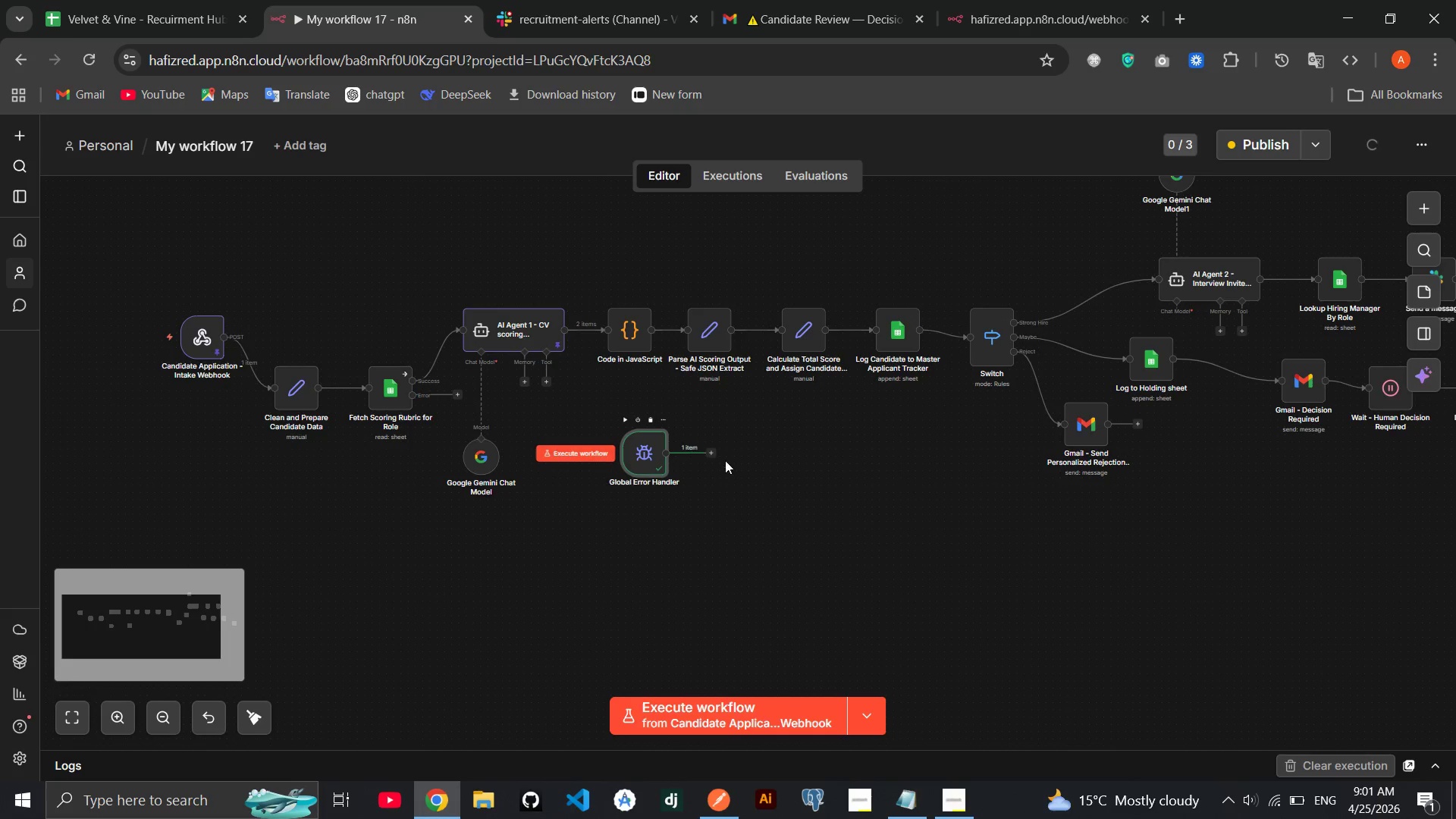 
left_click([713, 453])
 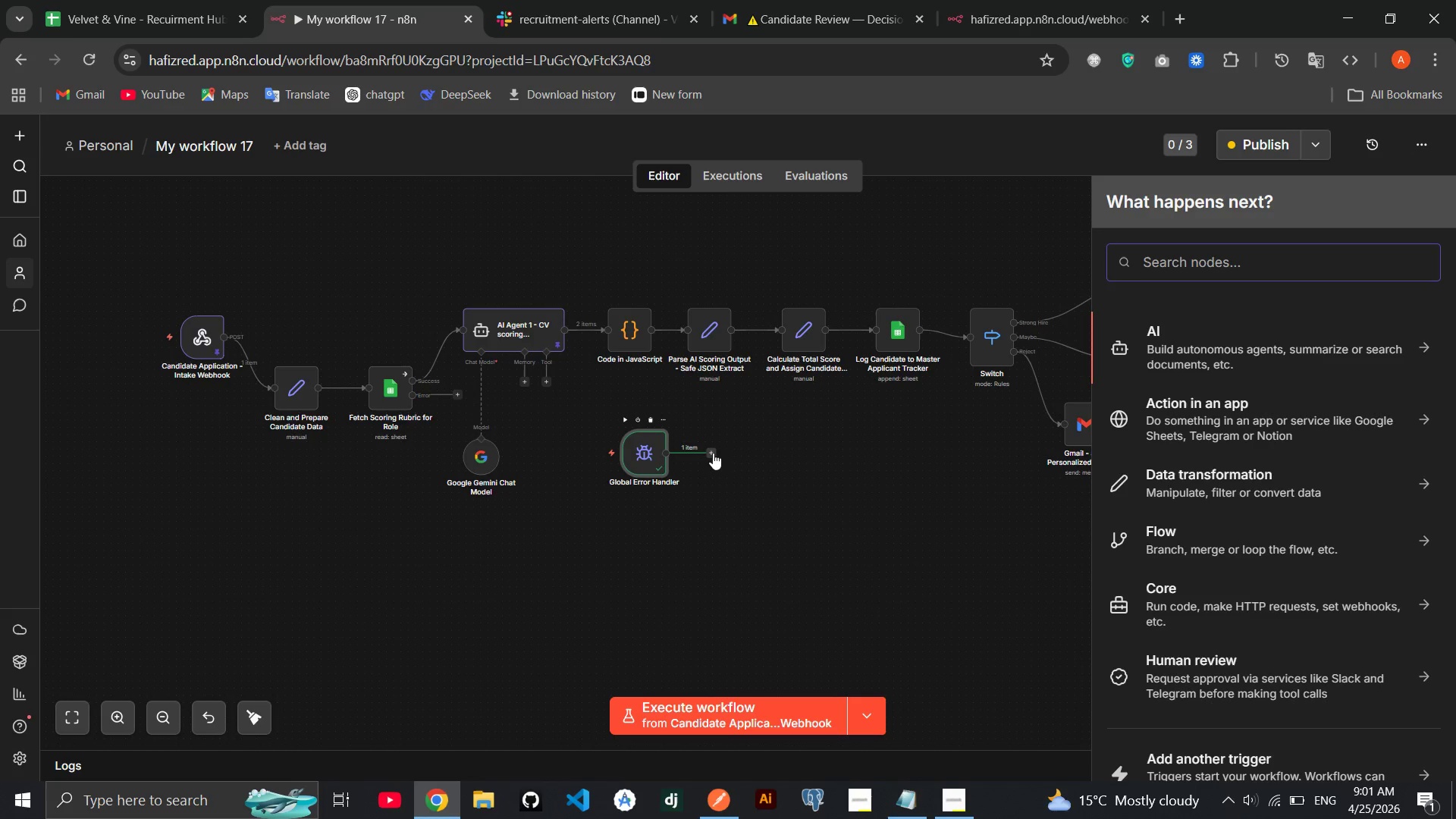 
wait(5.28)
 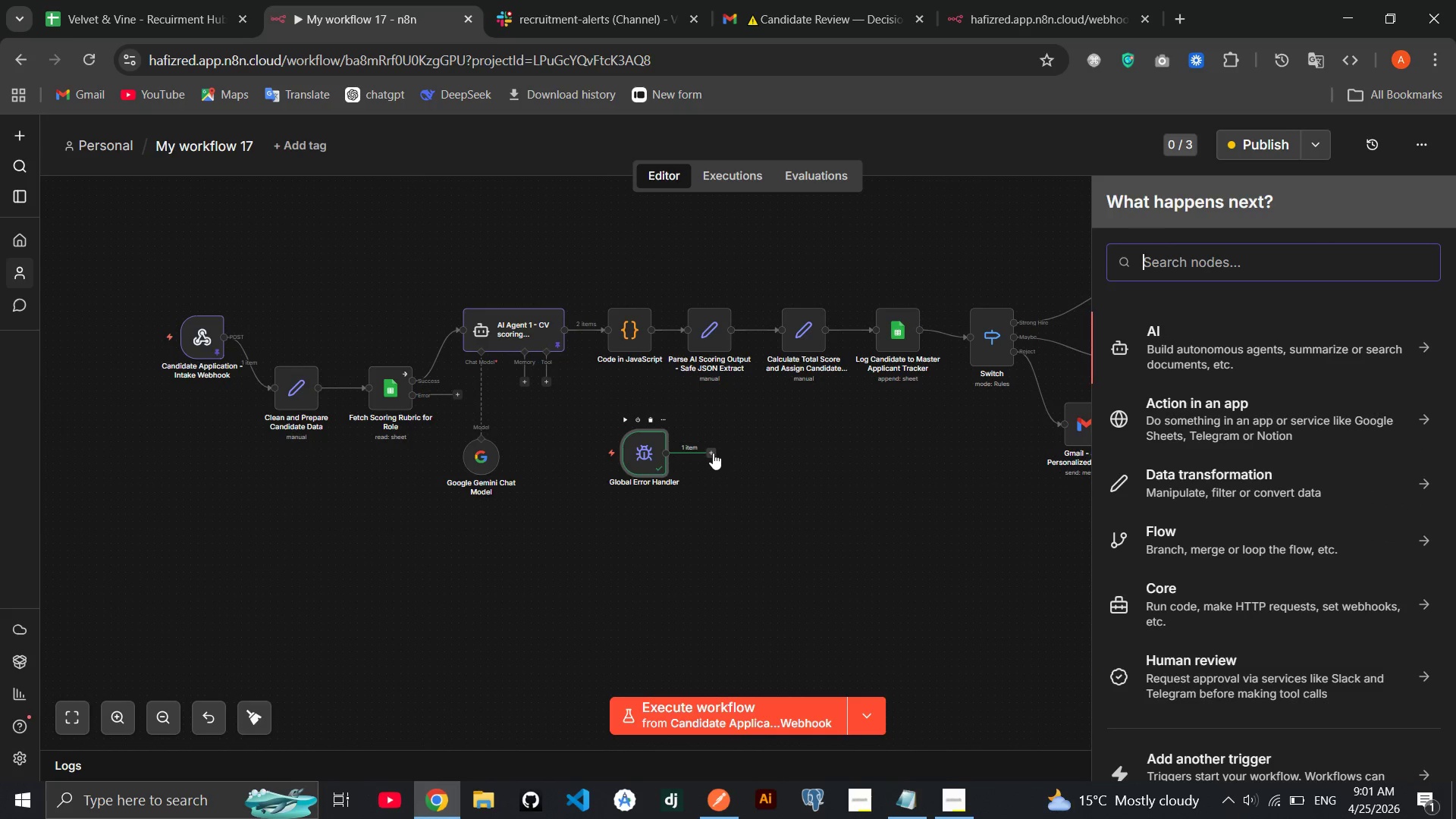 
type(sheeet)
 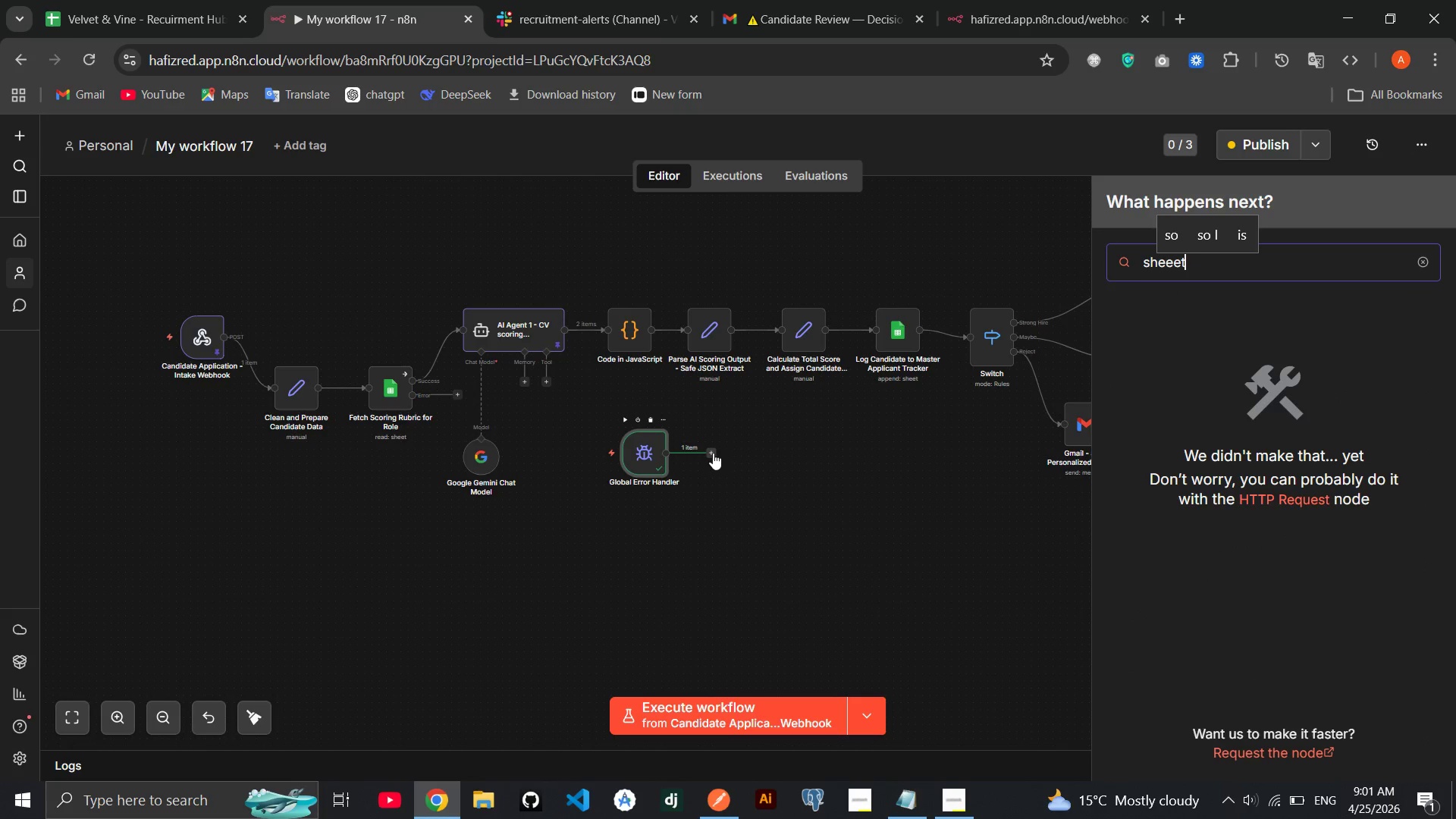 
key(Enter)
 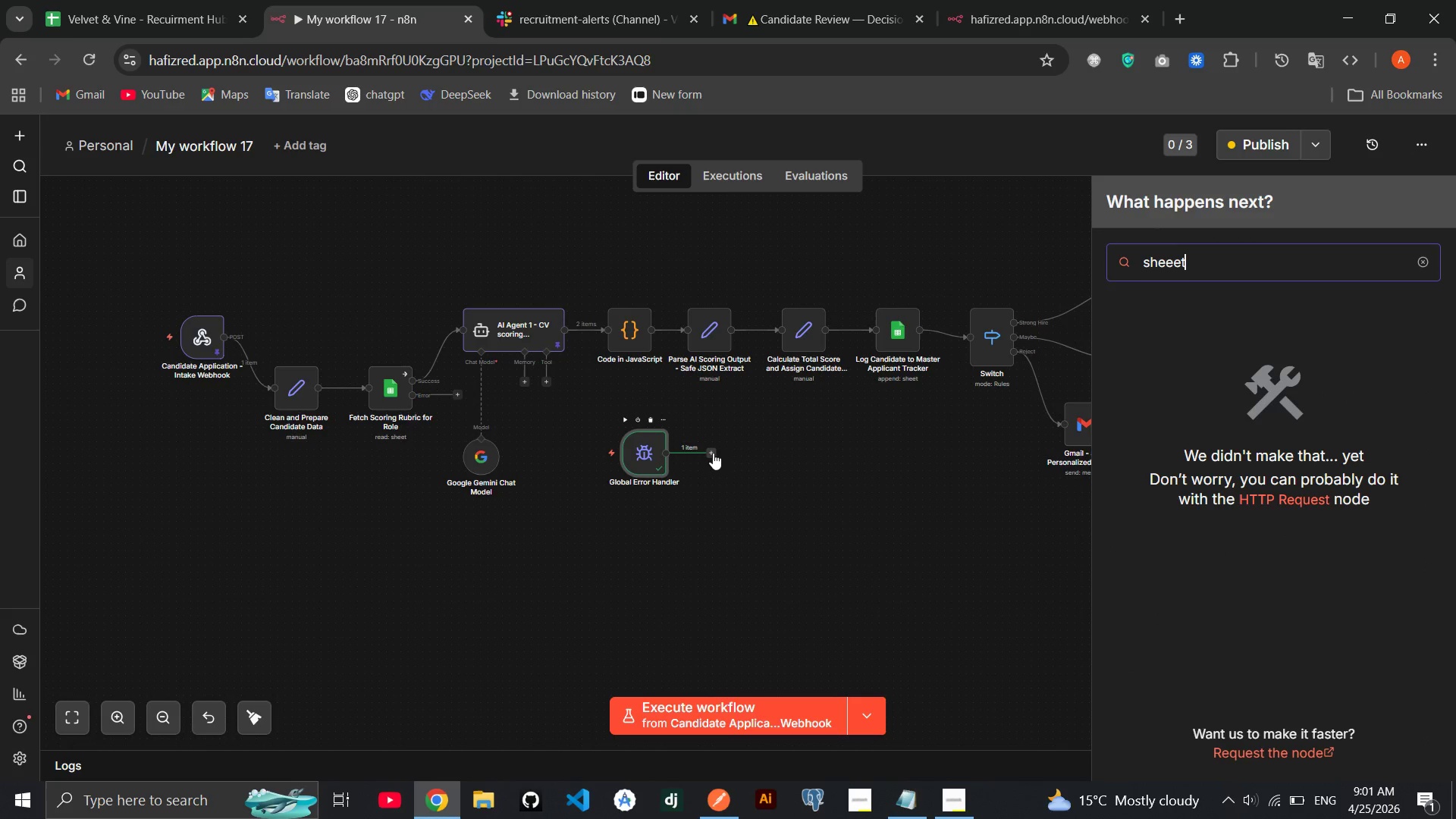 
key(Backspace)
 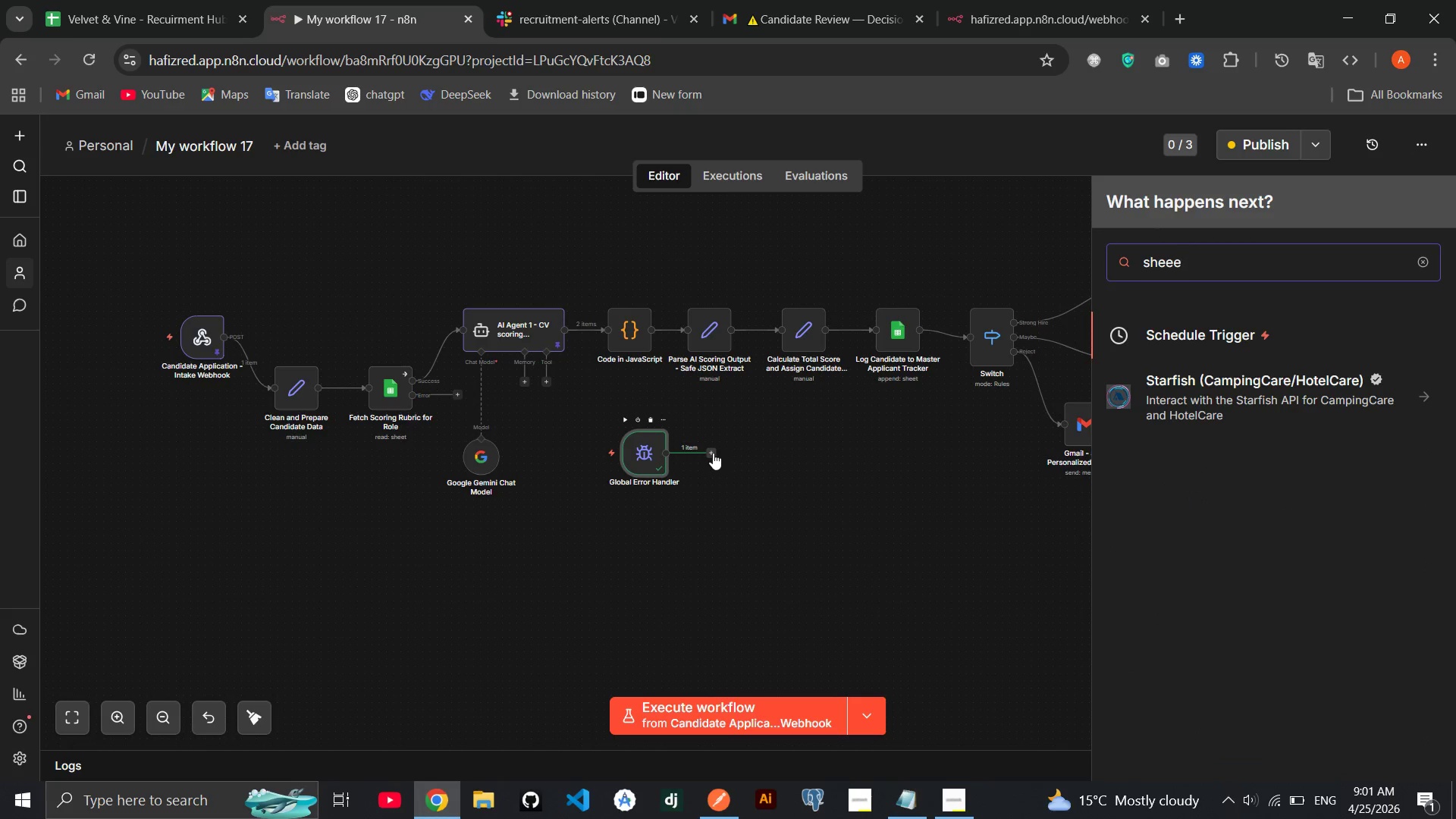 
key(Backspace)
 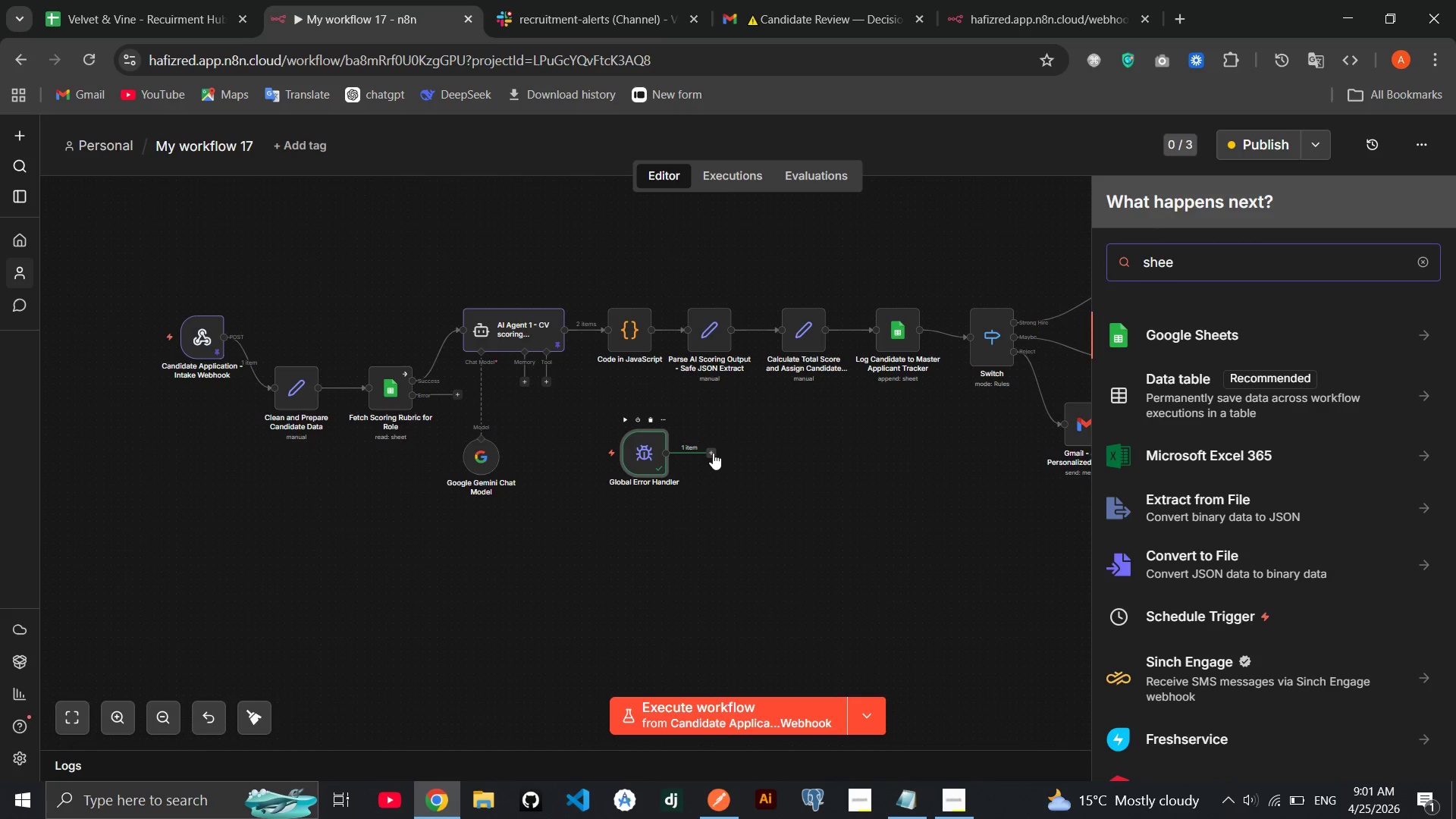 
key(Enter)
 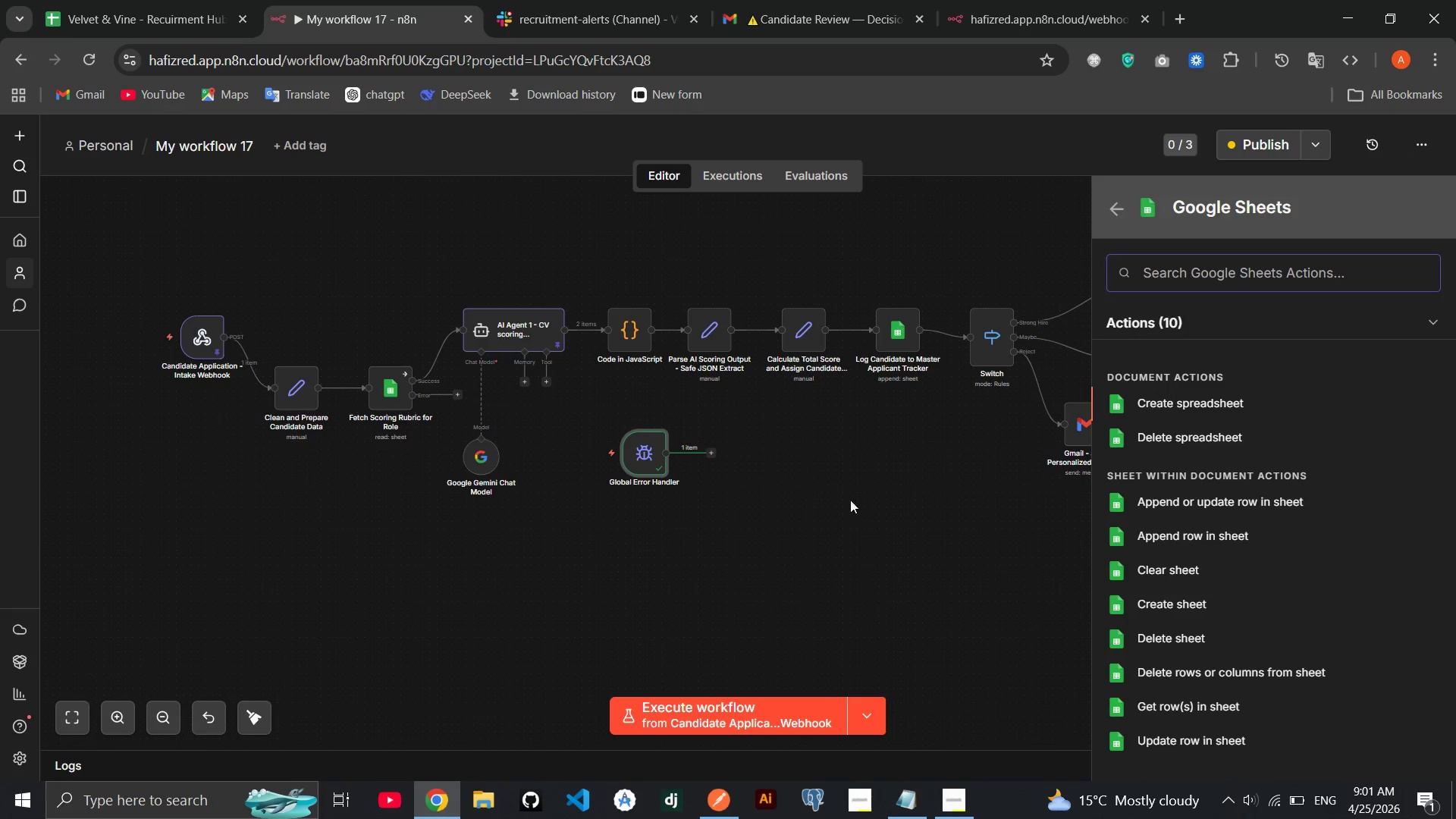 
left_click([1207, 541])
 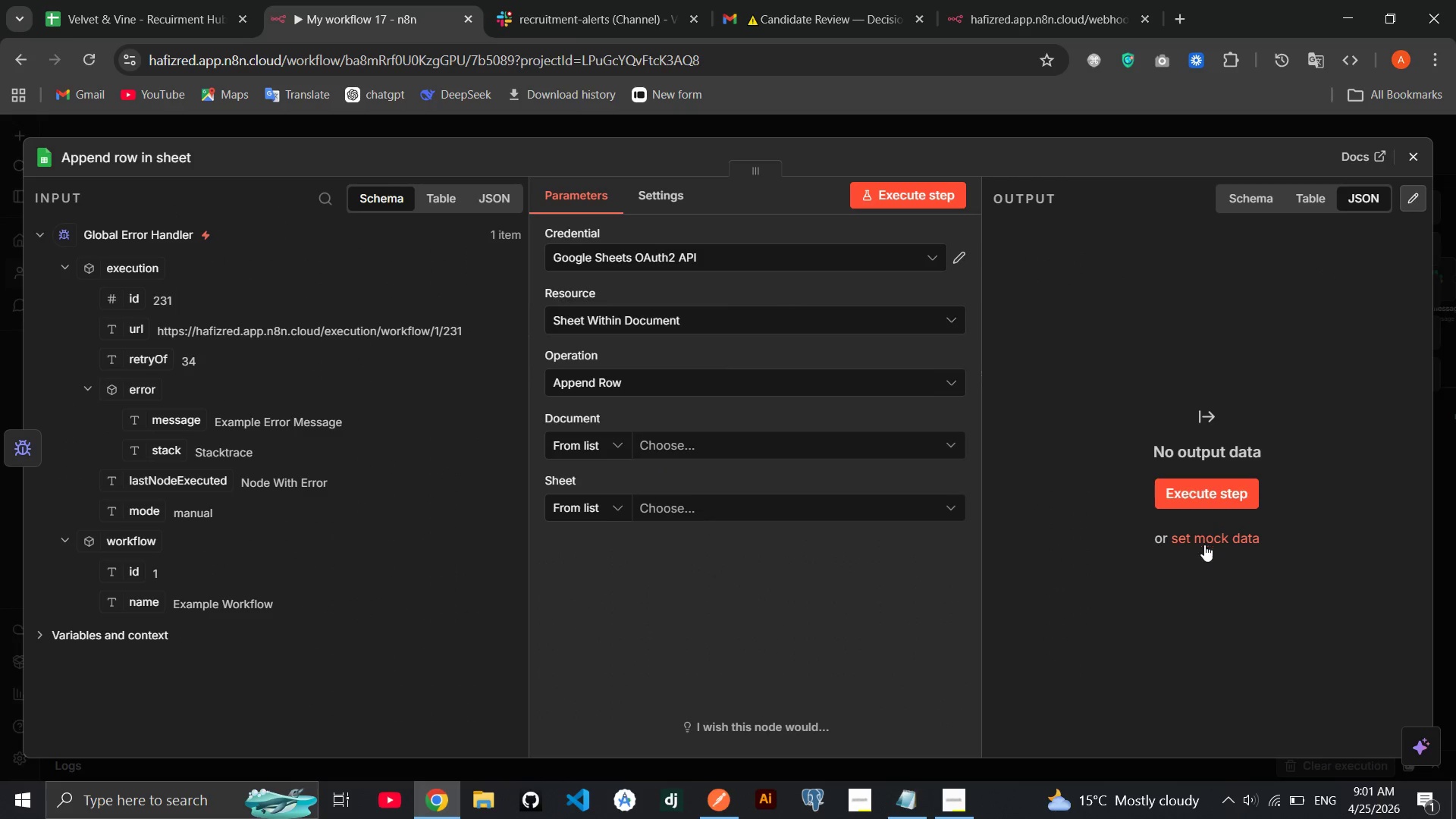 
wait(7.39)
 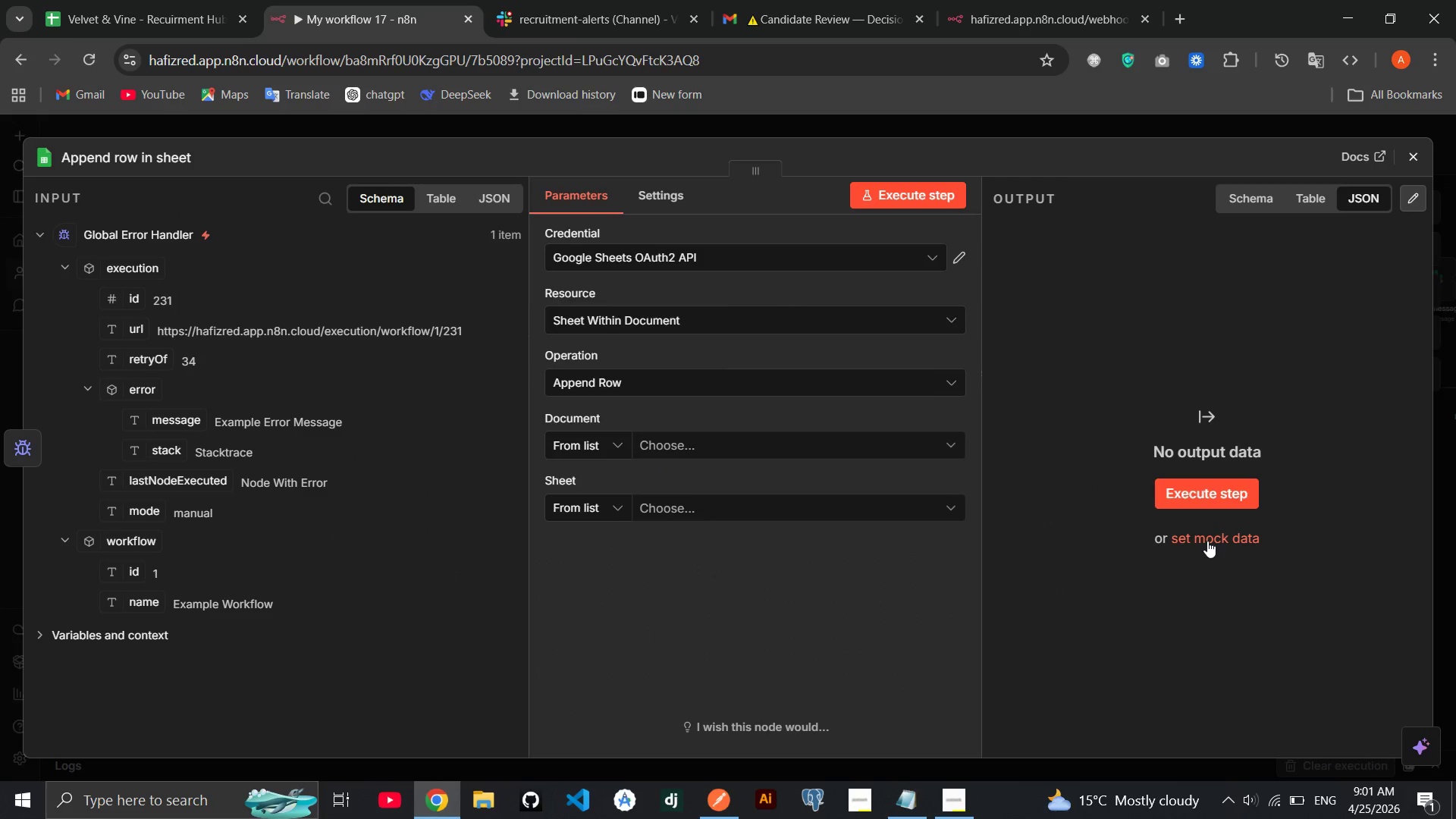 
double_click([155, 162])
 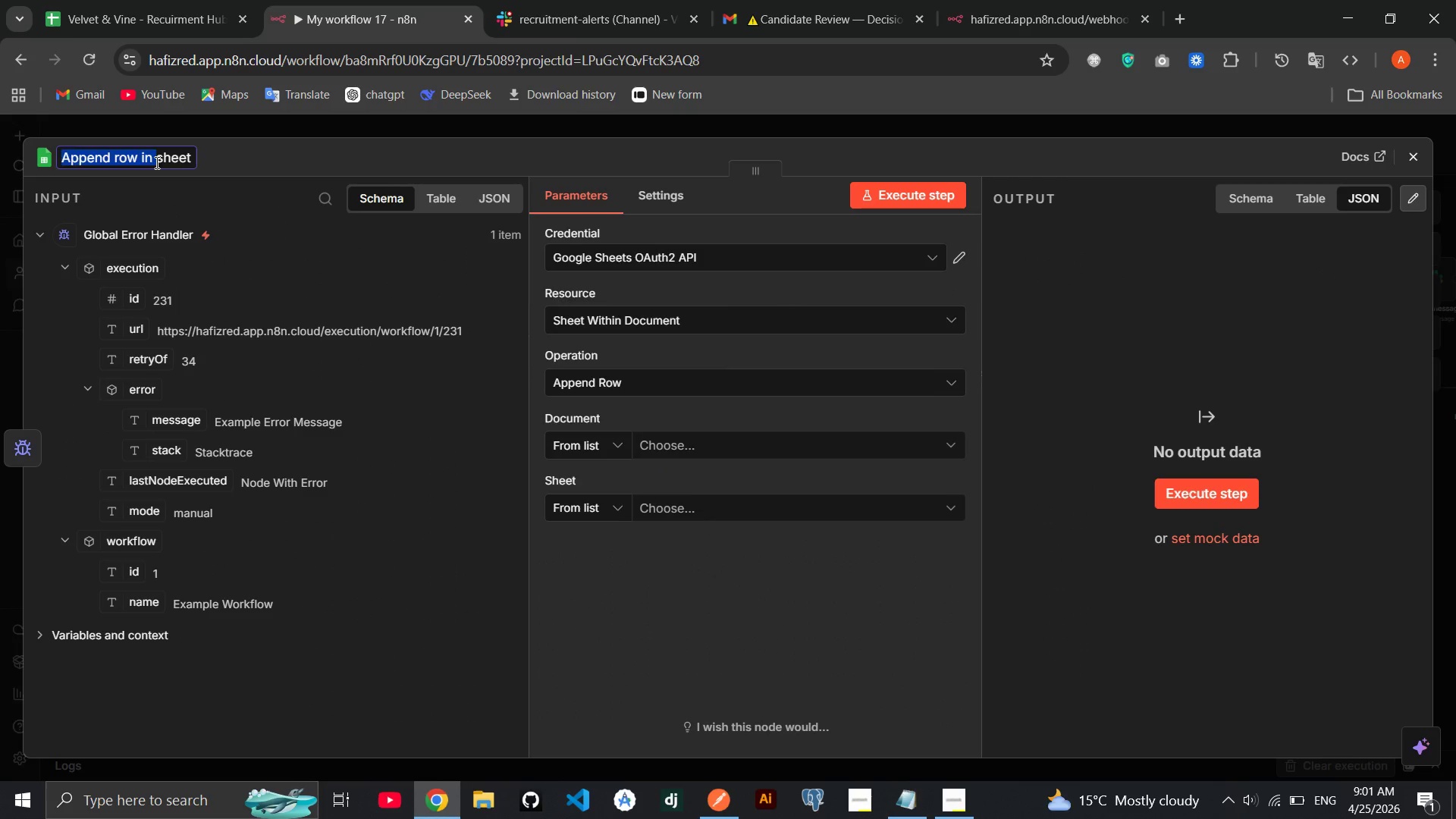 
key(Backspace)
 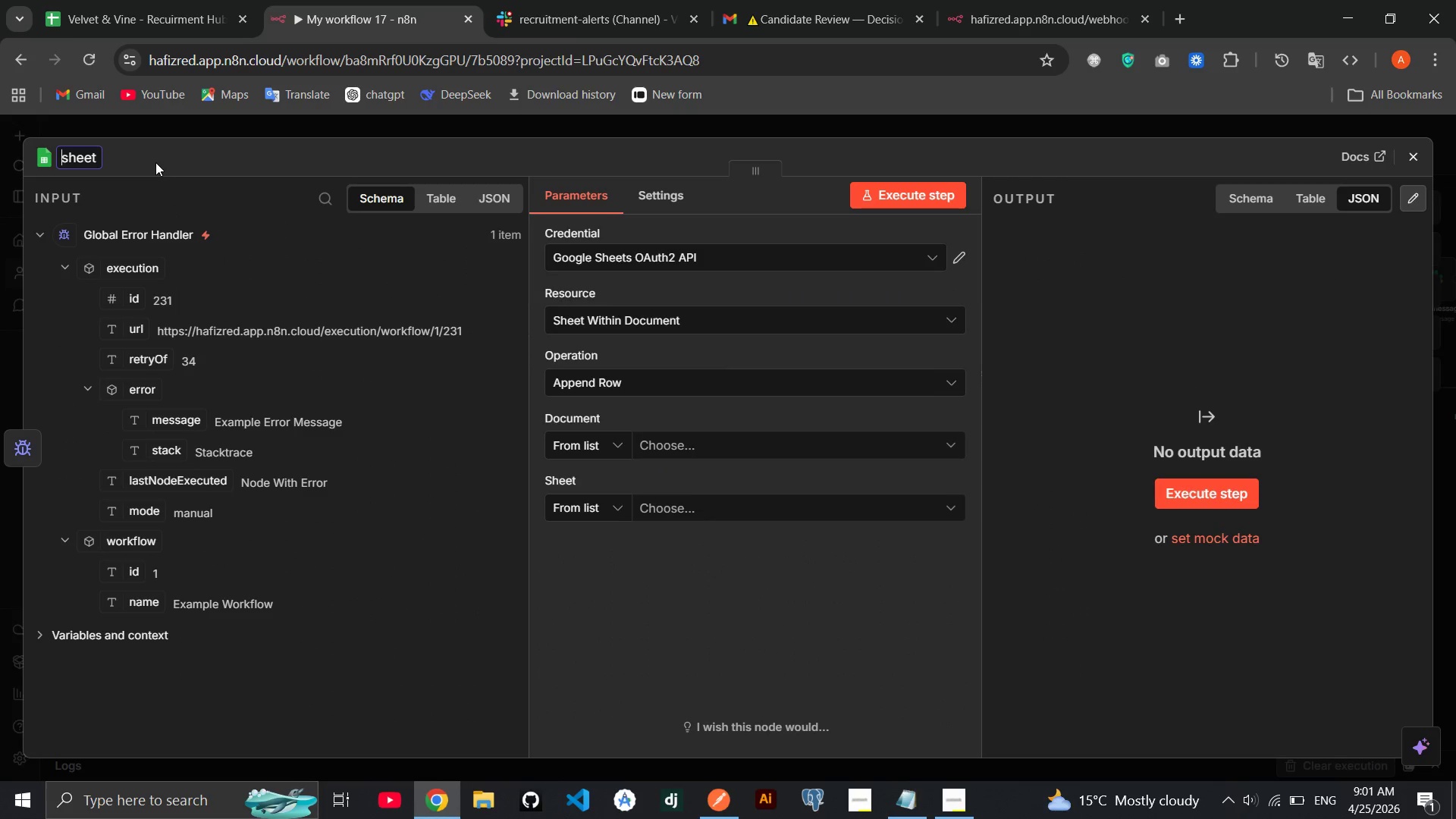 
type(Log)
 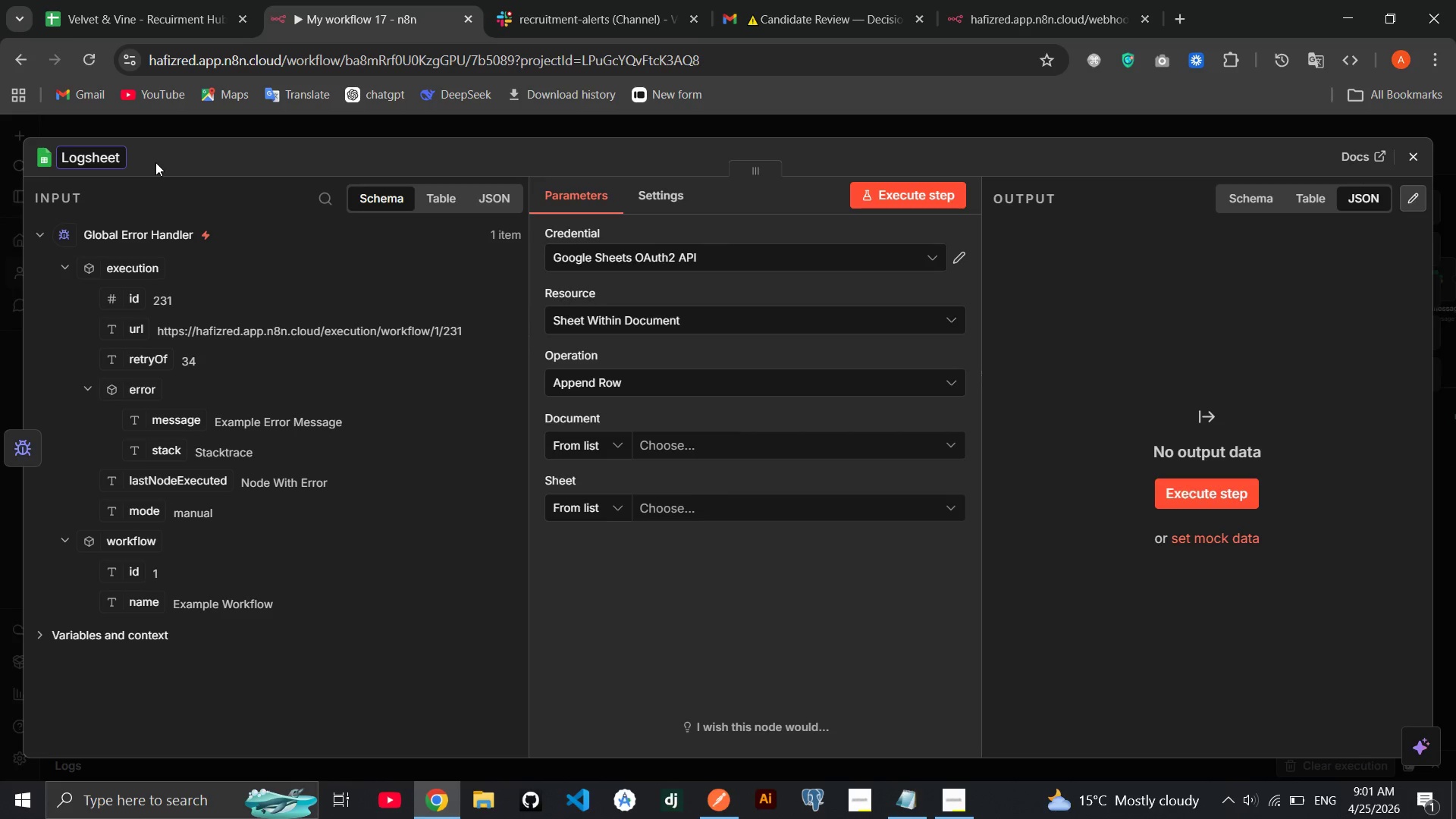 
hold_key(key=ArrowRight, duration=1.05)
 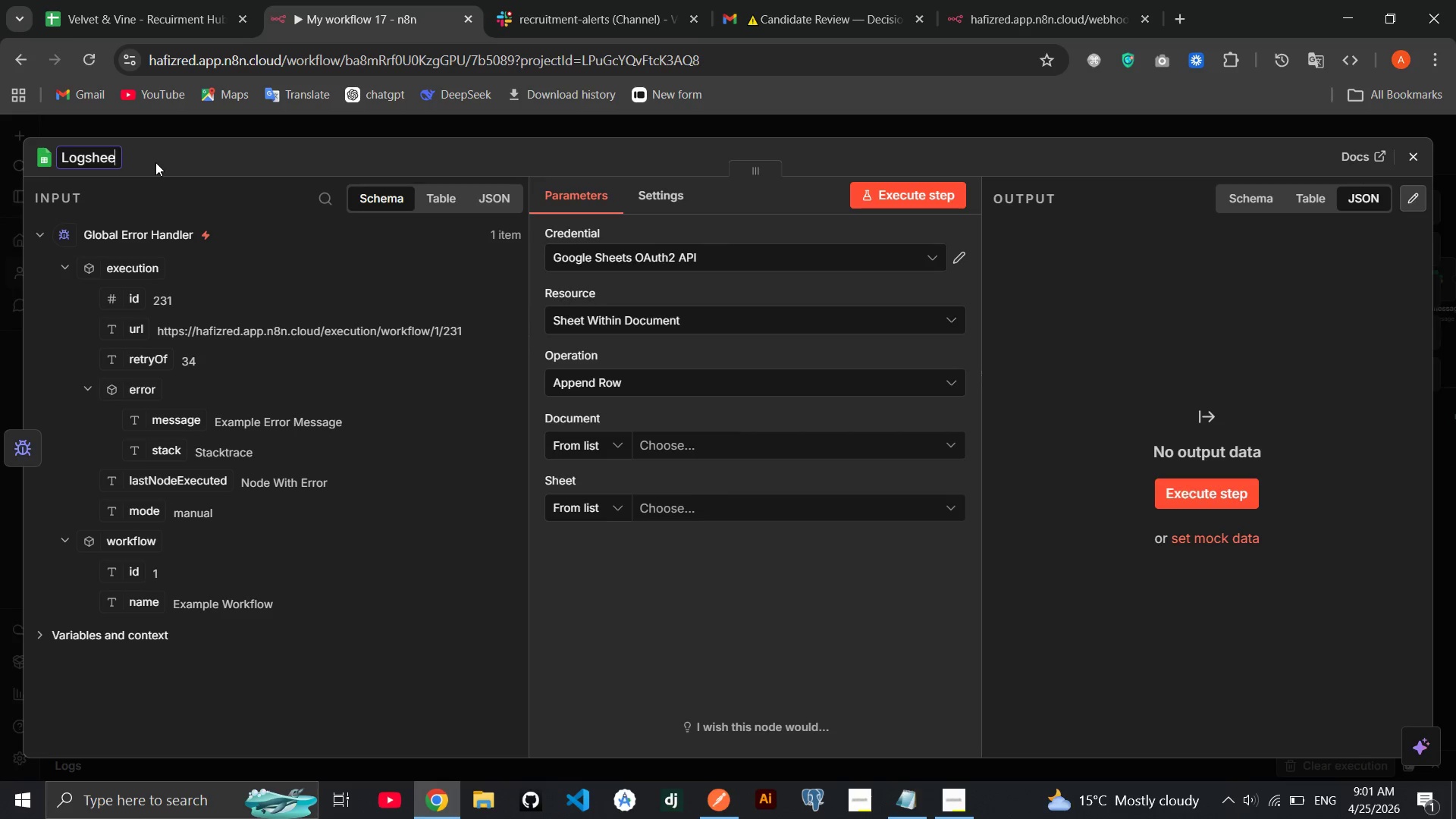 
key(Backspace)
key(Backspace)
key(Backspace)
key(Backspace)
key(Backspace)
type( Failure to Error Log )
 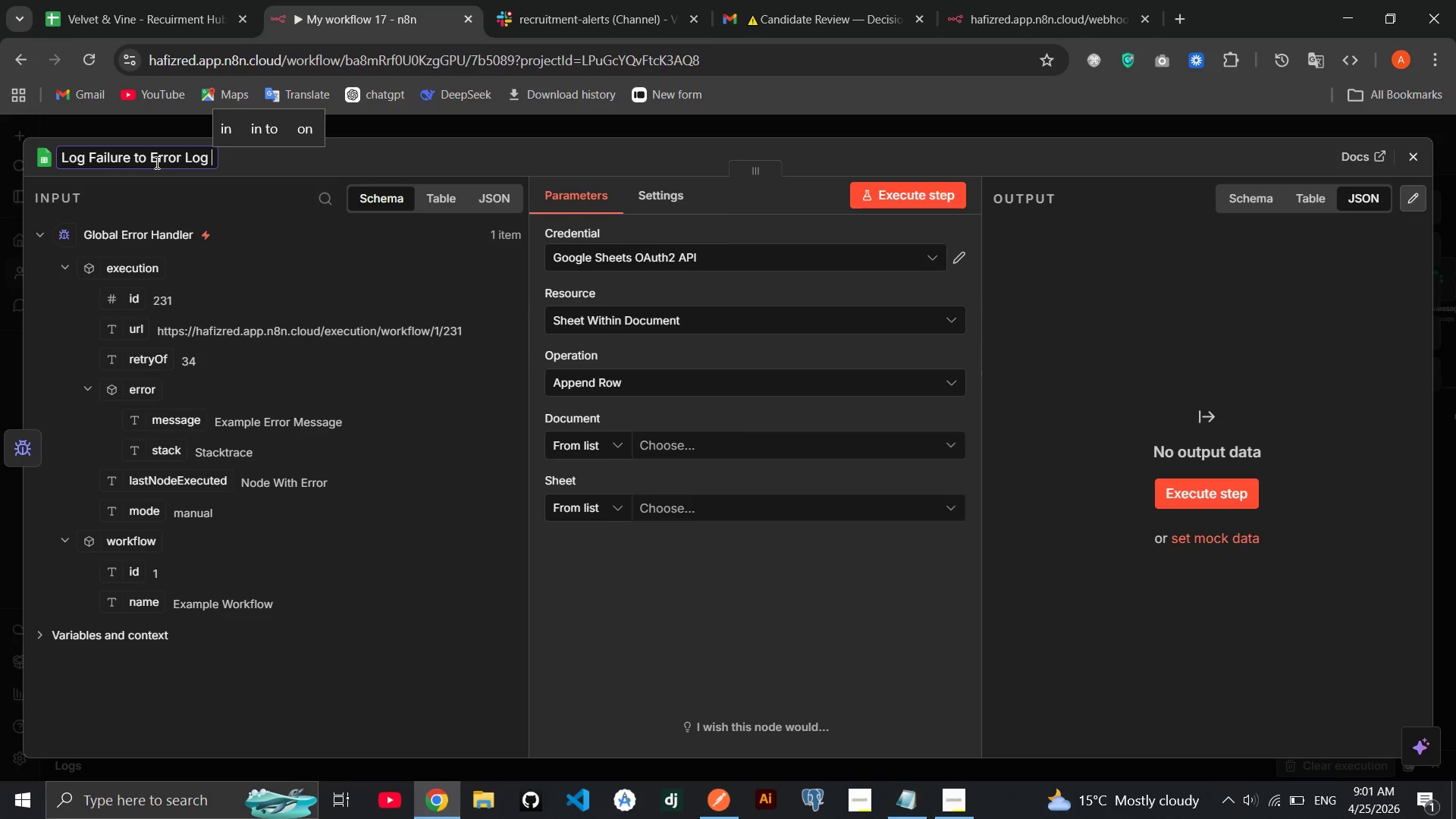 
type(Sheet)
 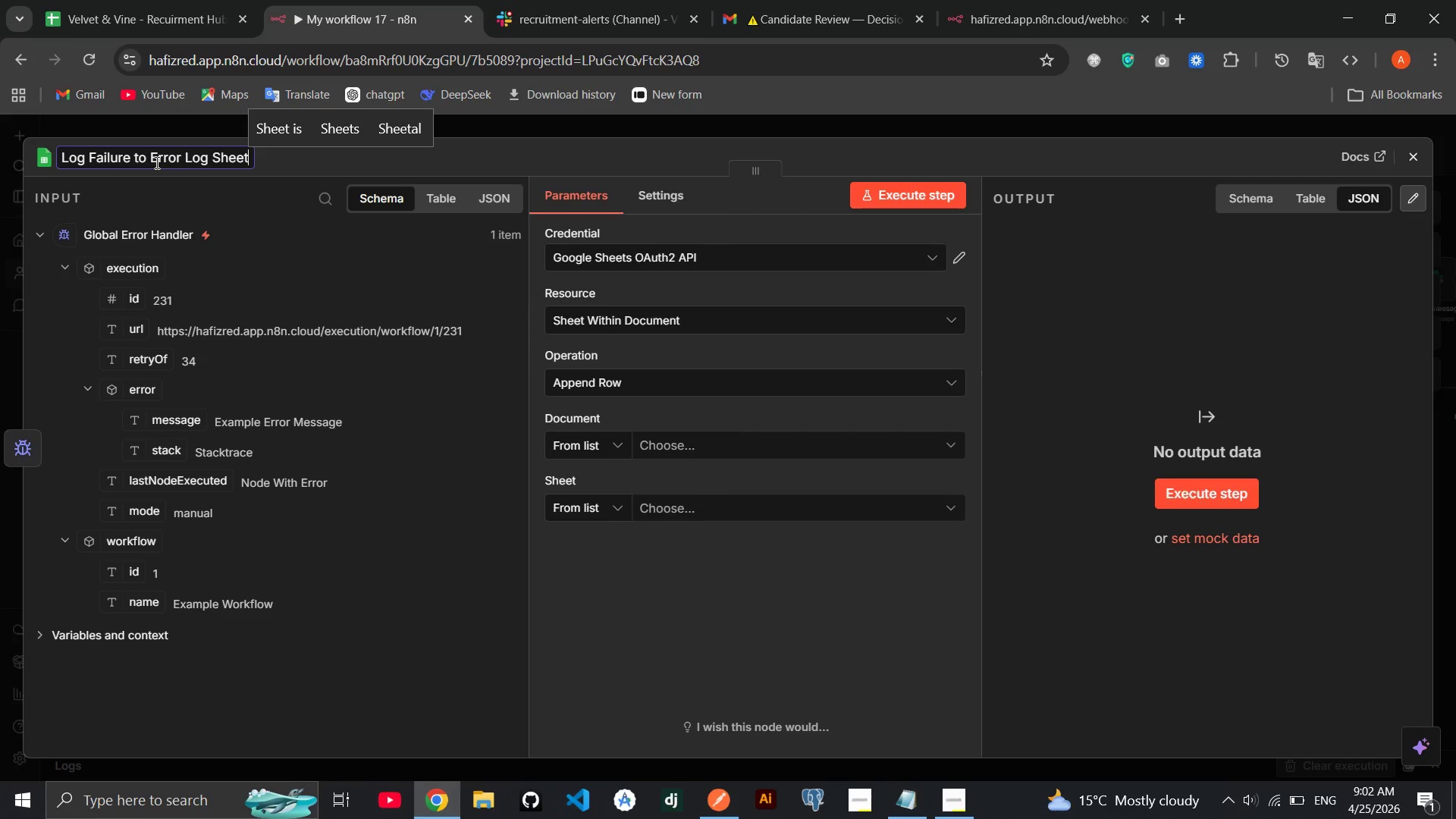 
wait(8.14)
 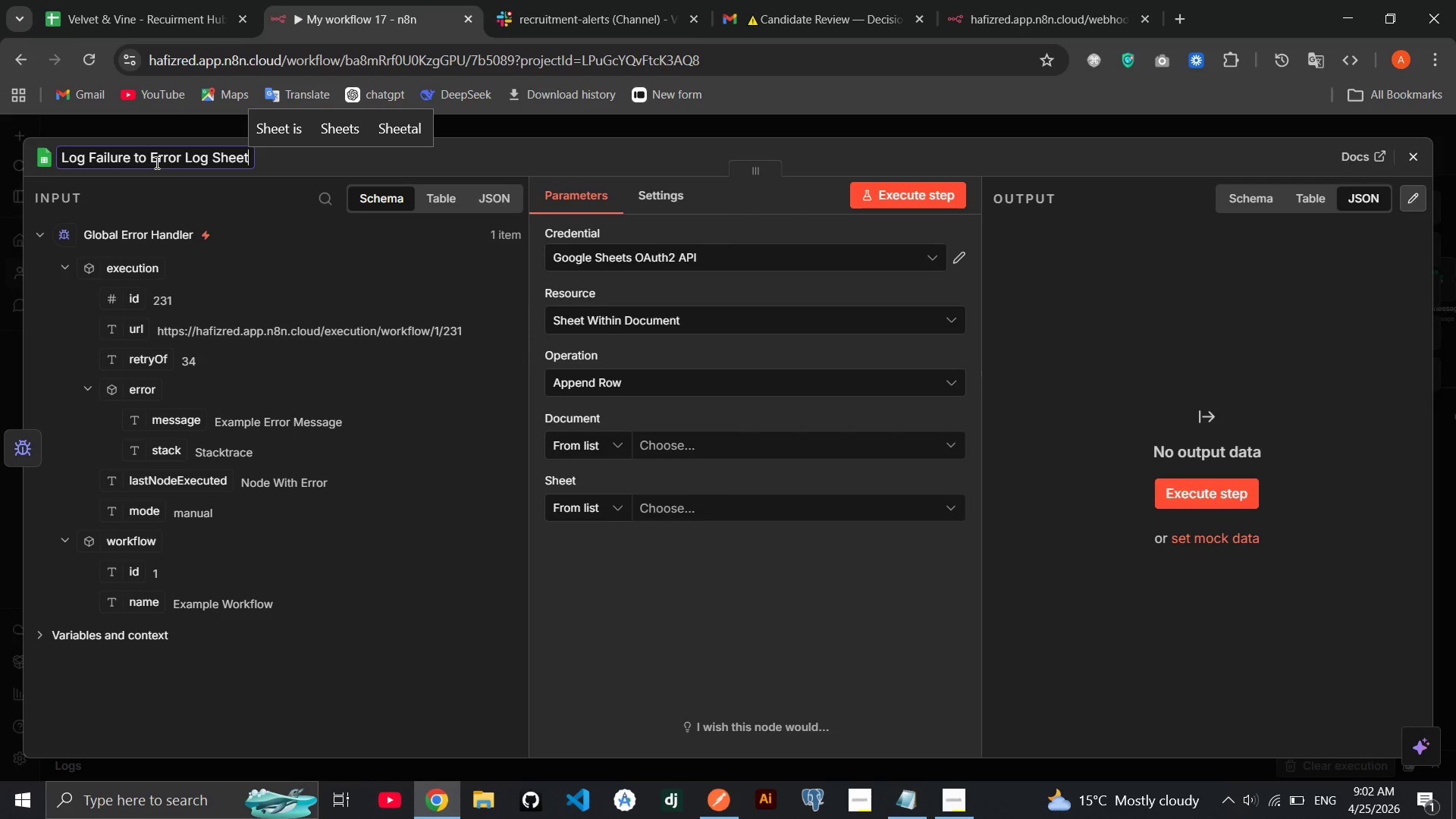 
key(Enter)
 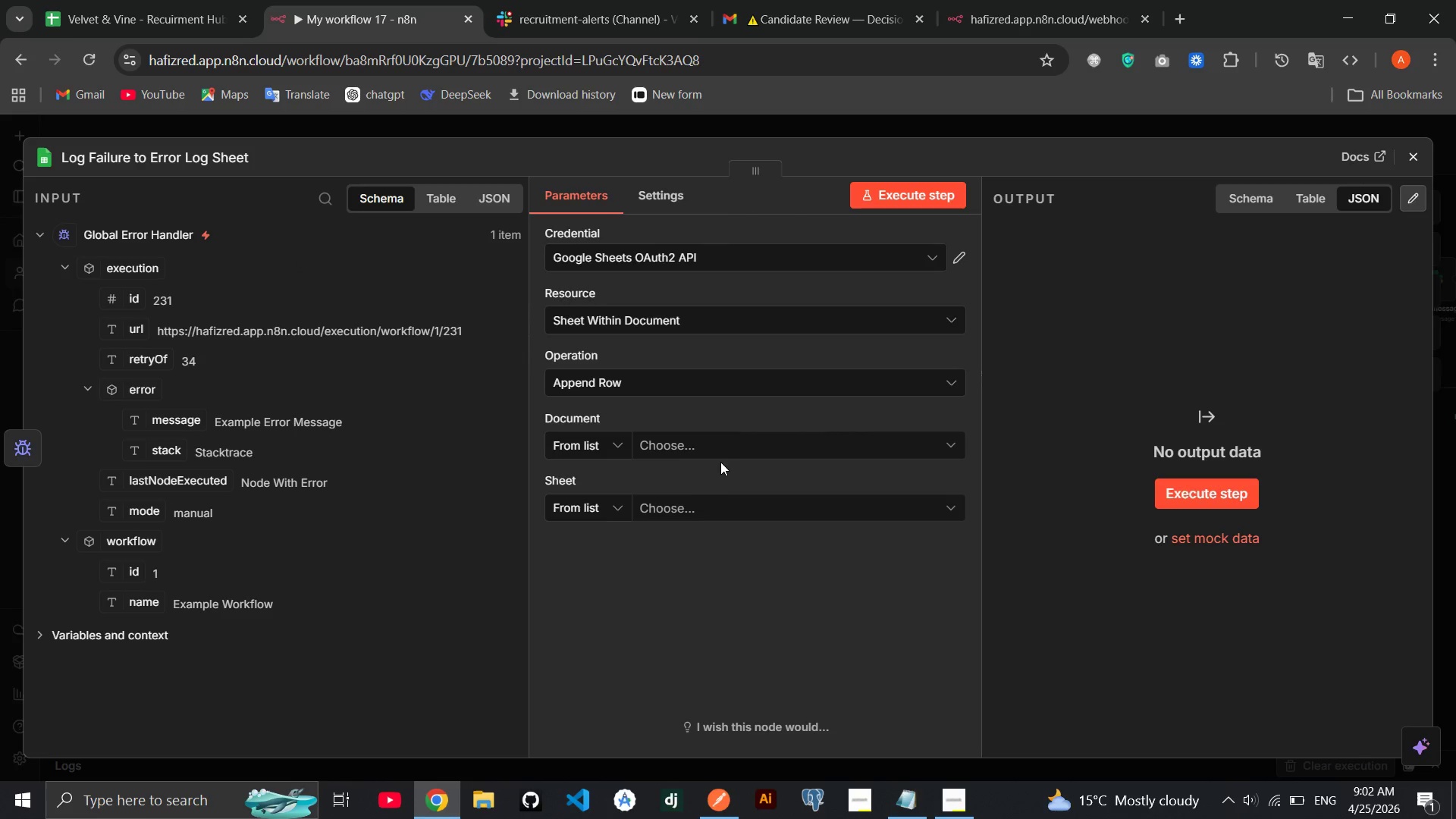 
left_click([738, 453])
 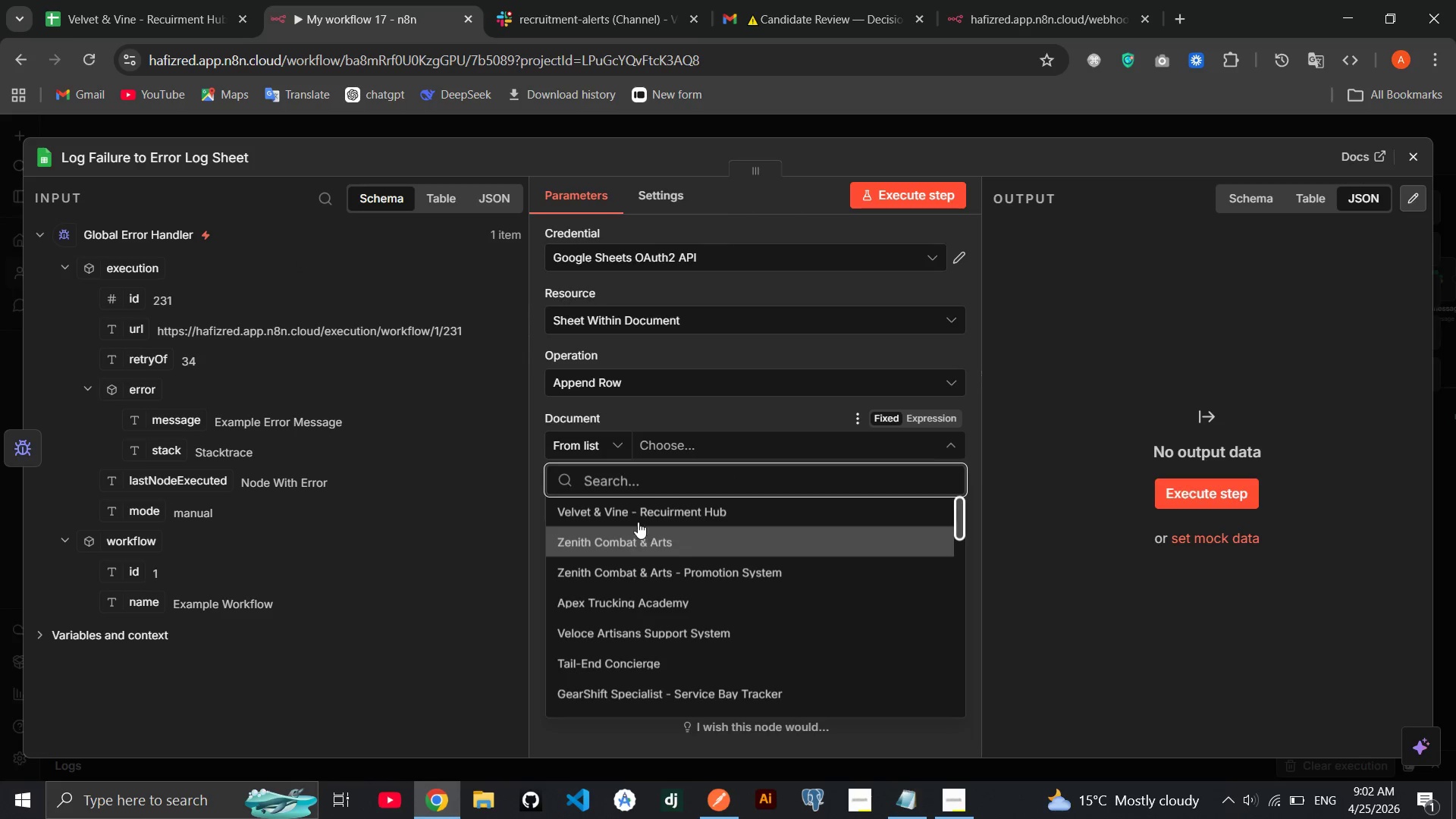 
left_click([638, 513])
 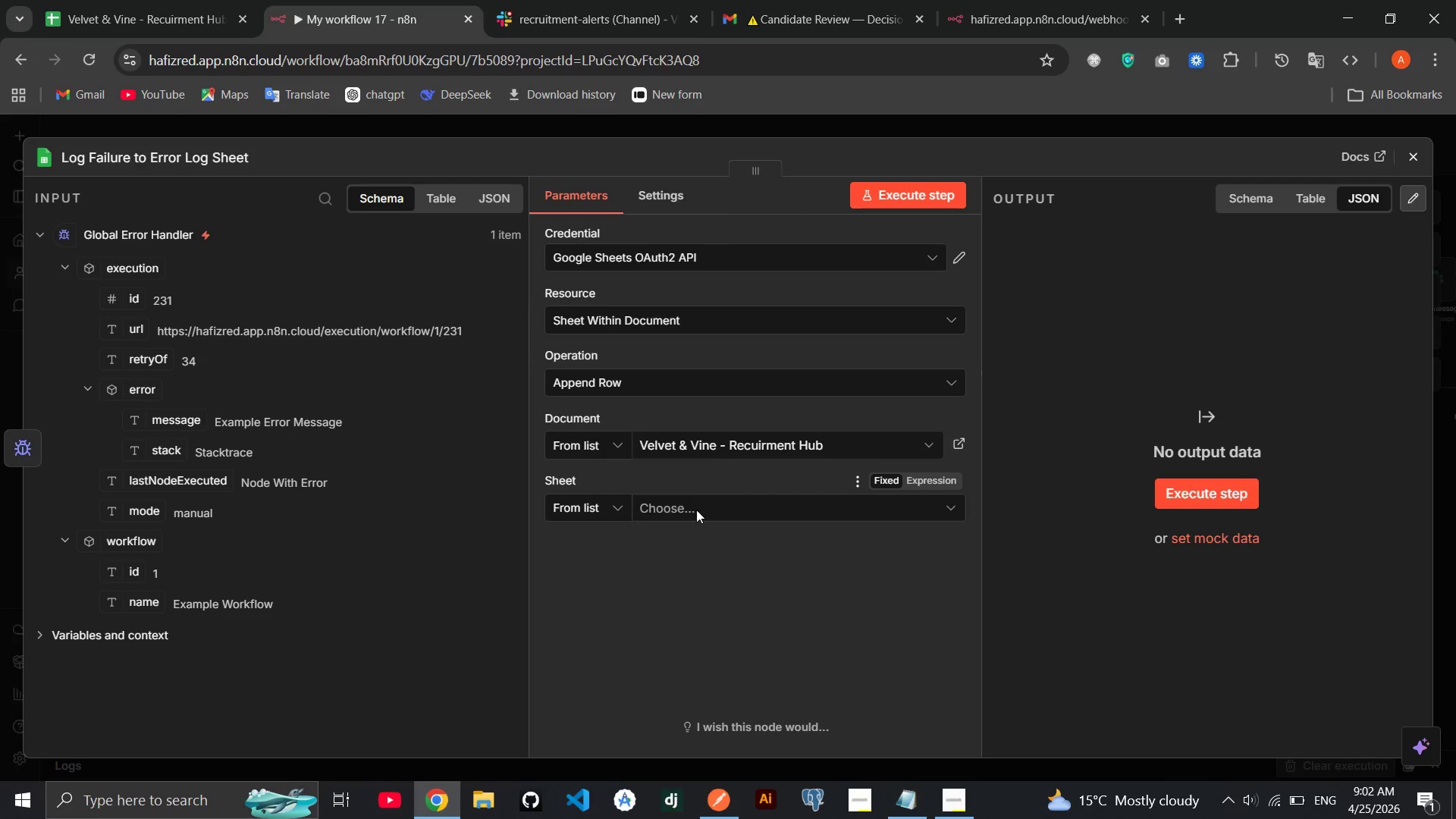 
left_click([698, 510])
 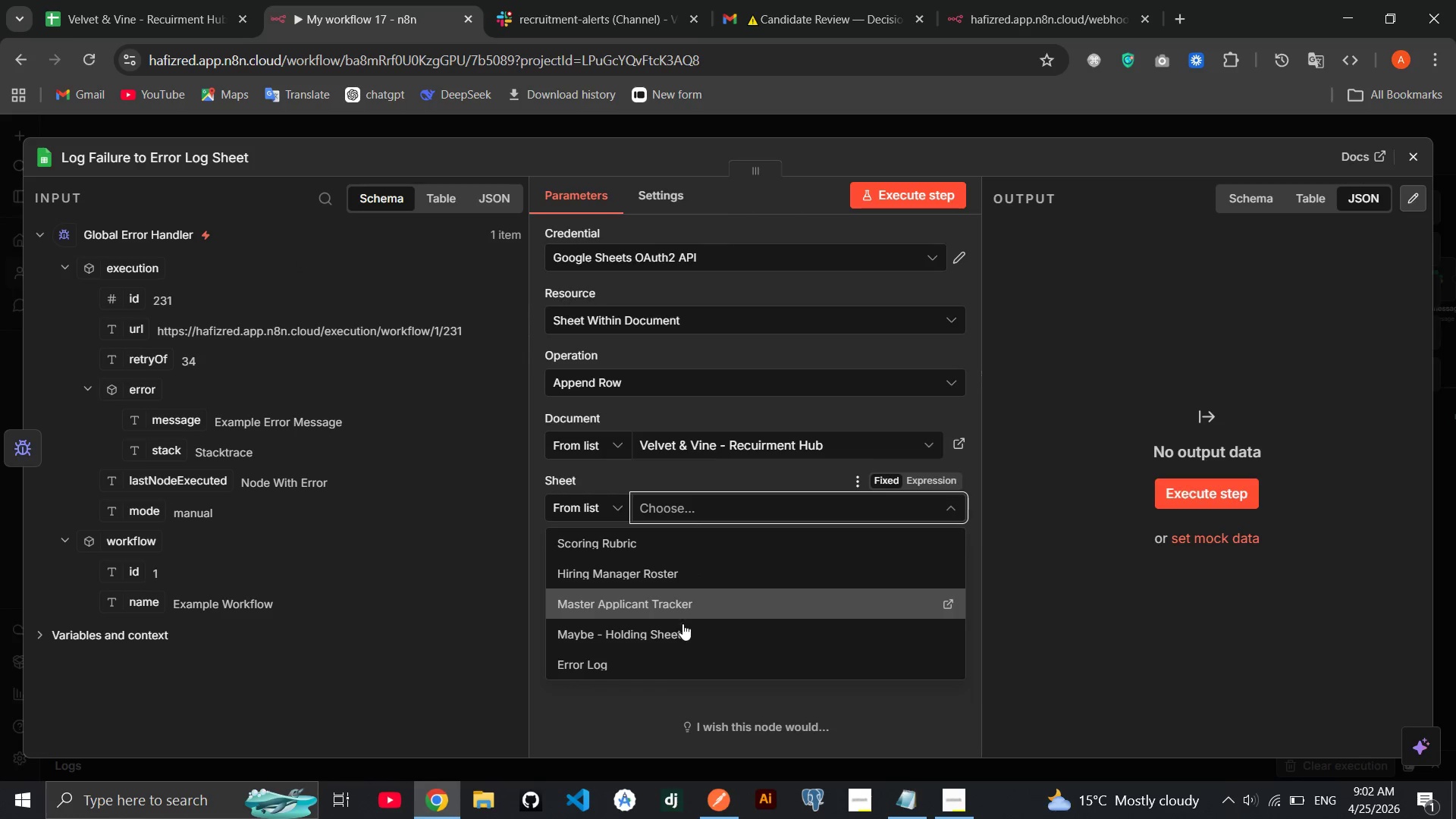 
left_click([661, 657])
 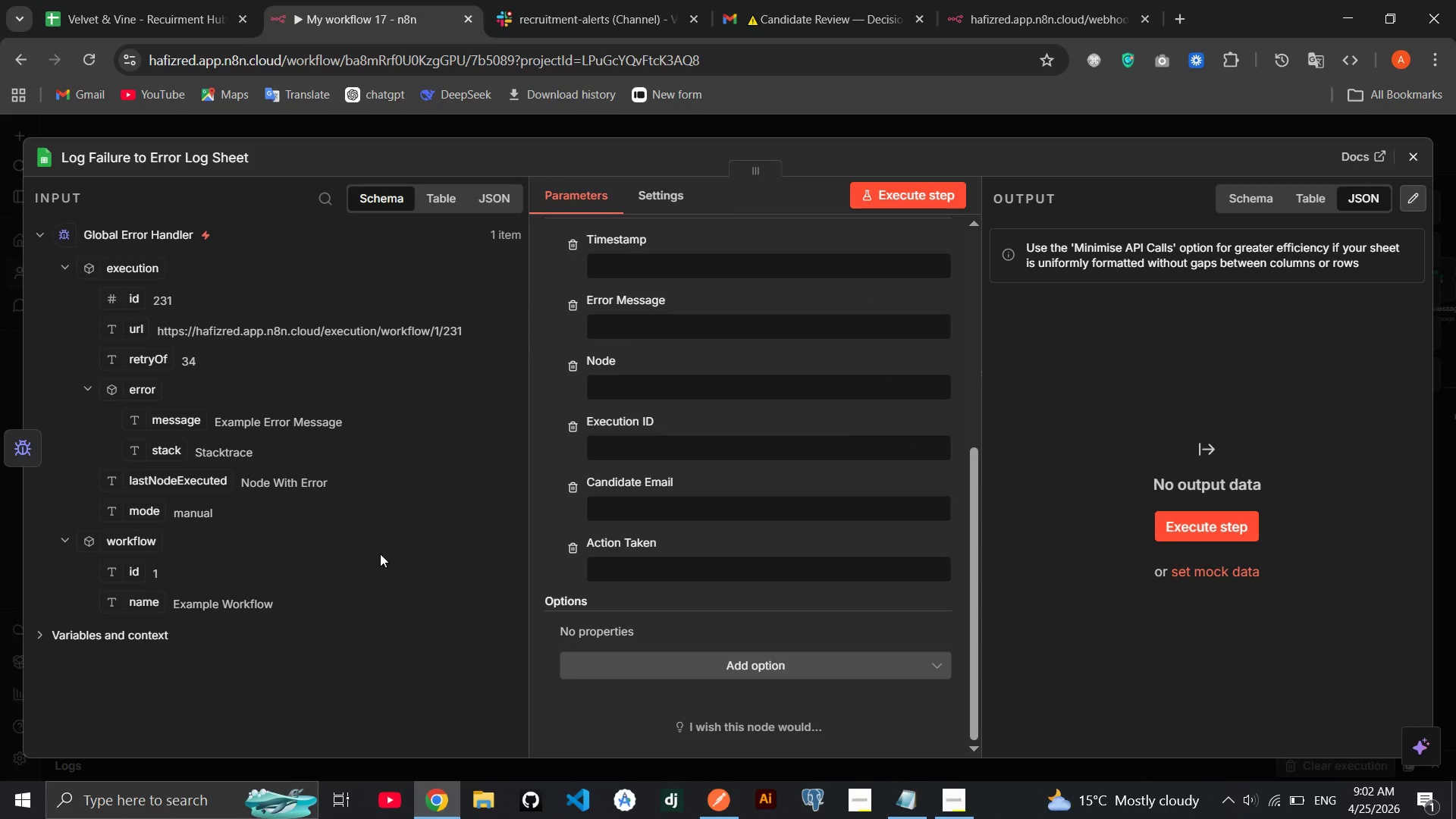 
wait(6.94)
 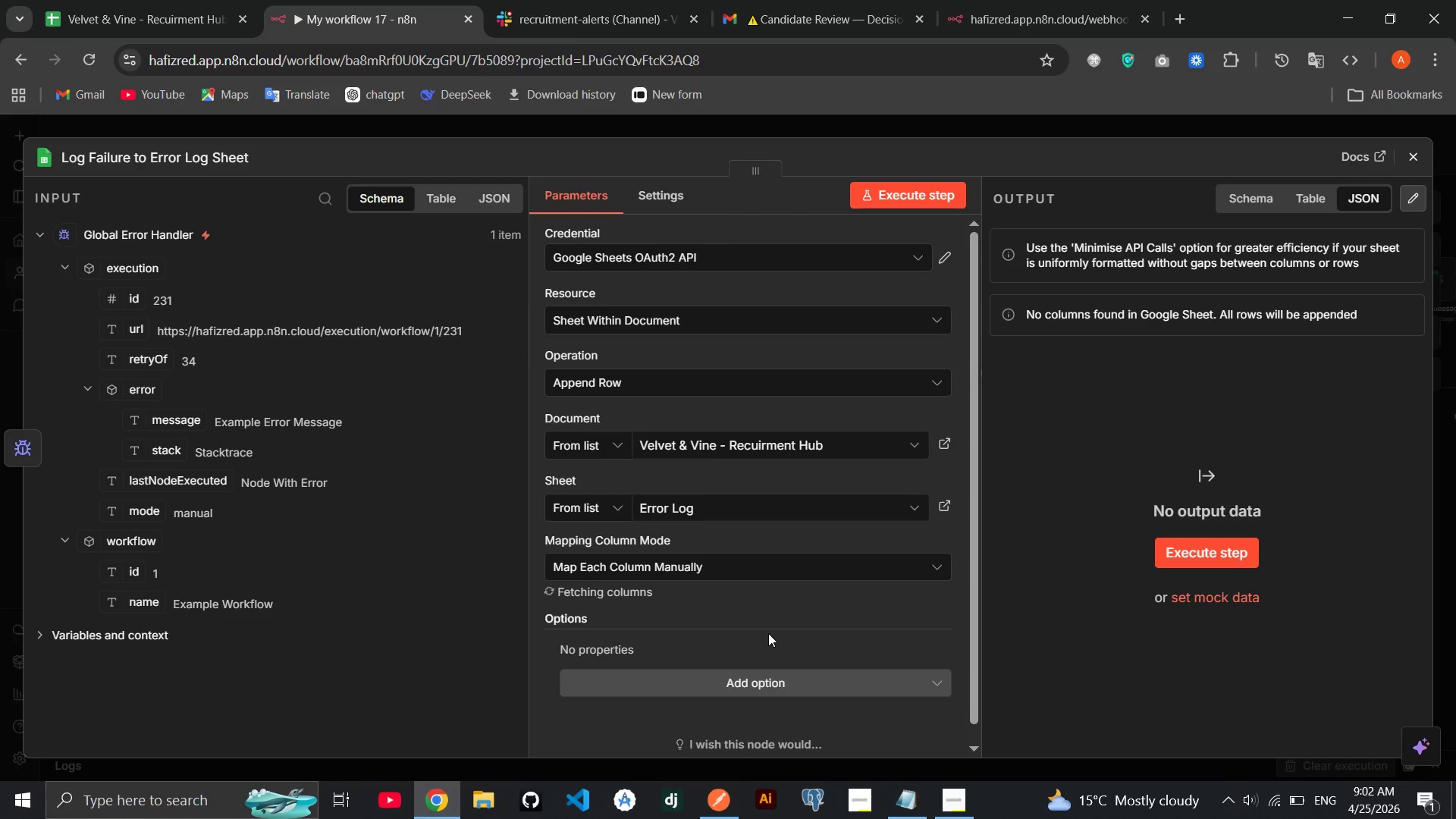 
left_click([106, 634])
 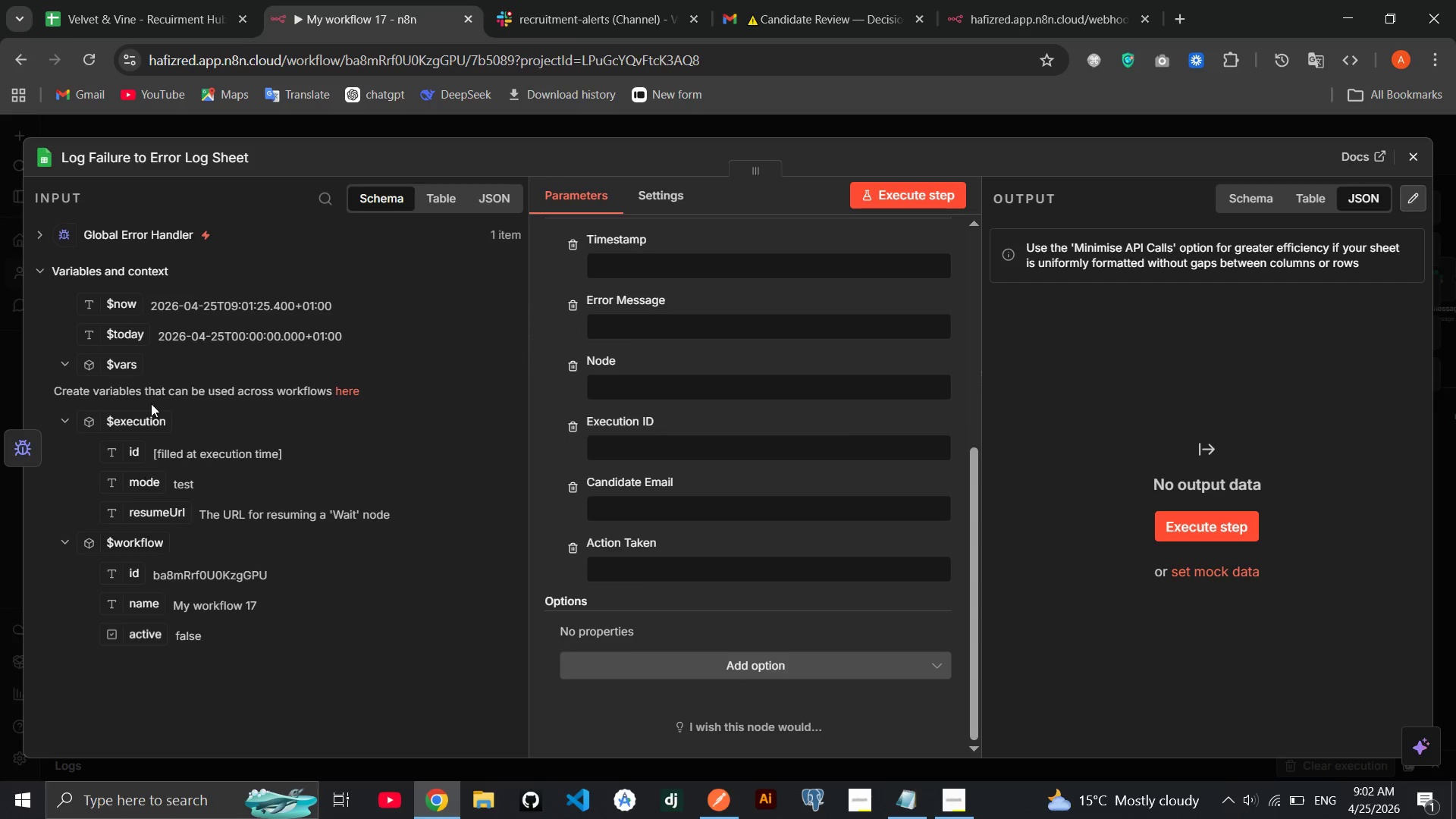 
wait(5.12)
 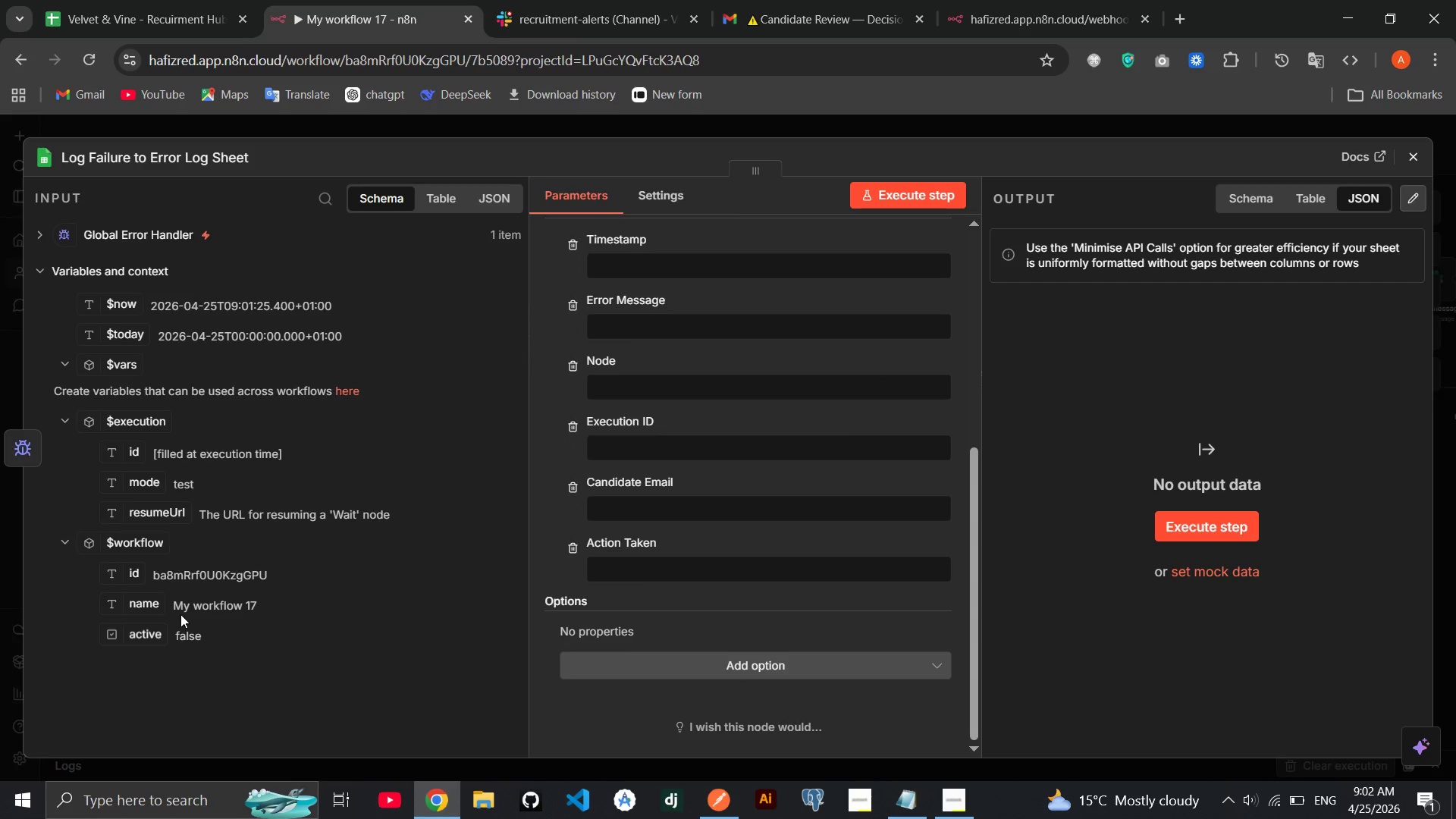 
left_click_drag(start_coordinate=[125, 310], to_coordinate=[619, 269])
 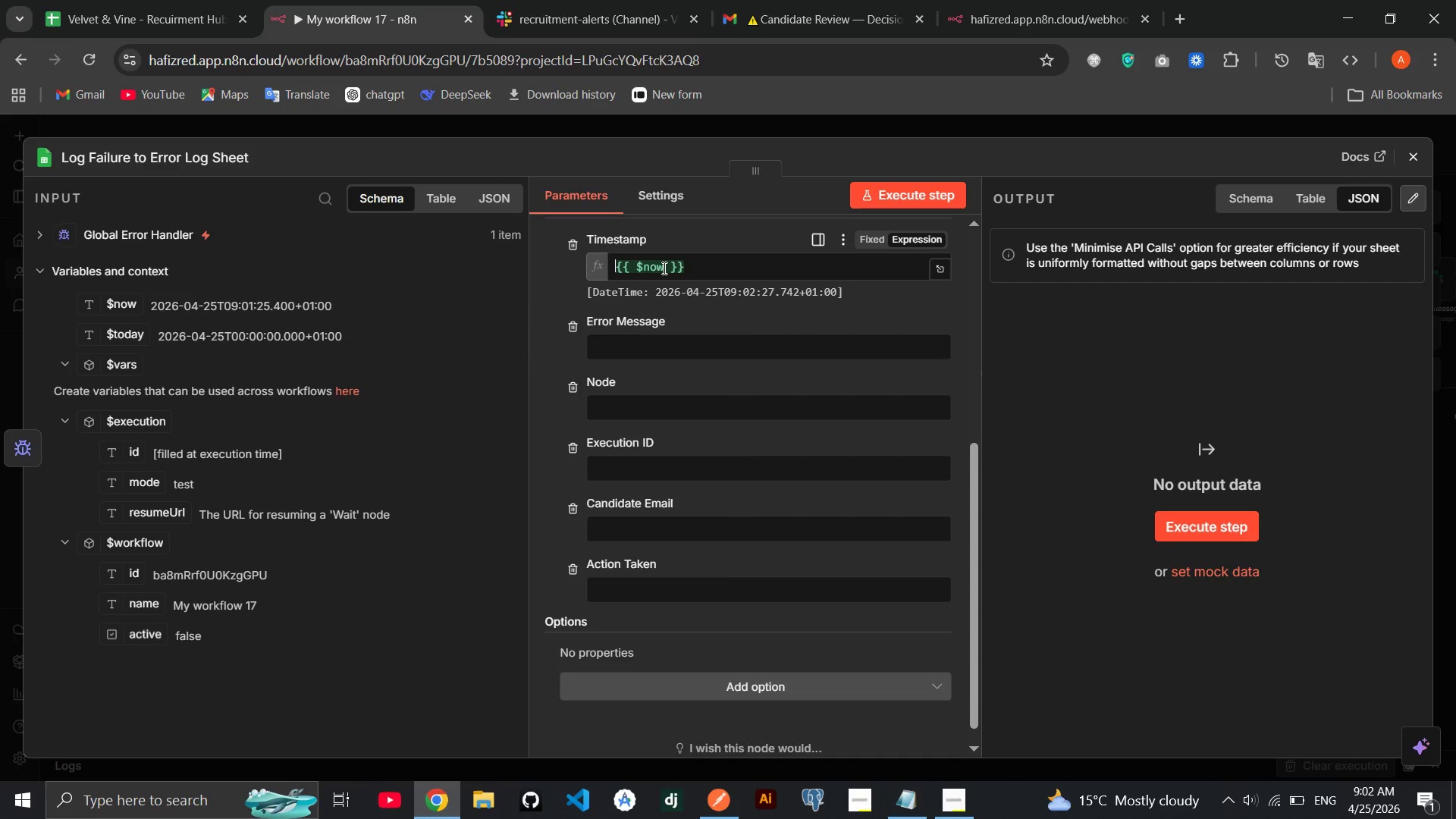 
left_click([663, 268])
 